 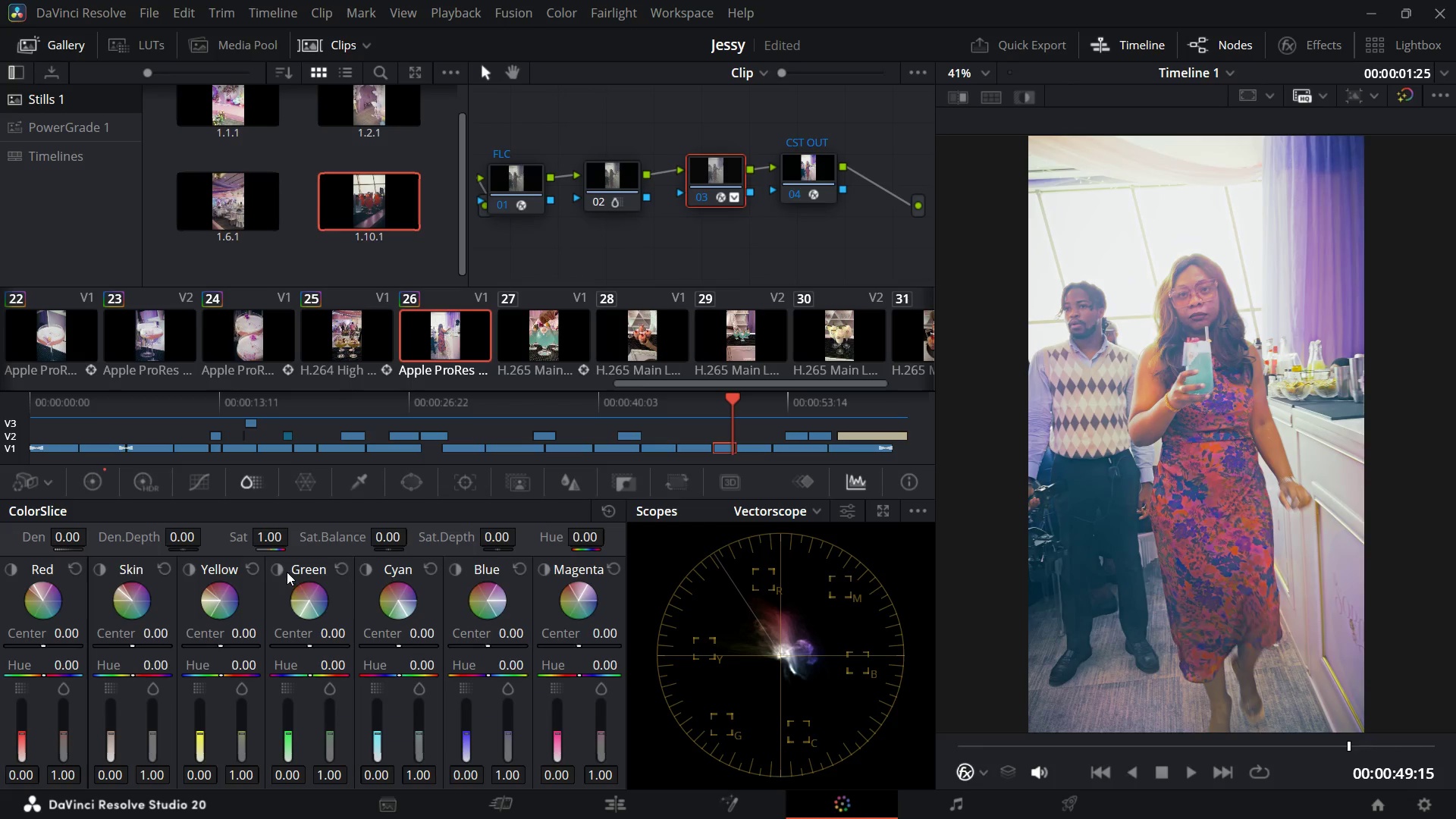 
left_click([278, 567])
 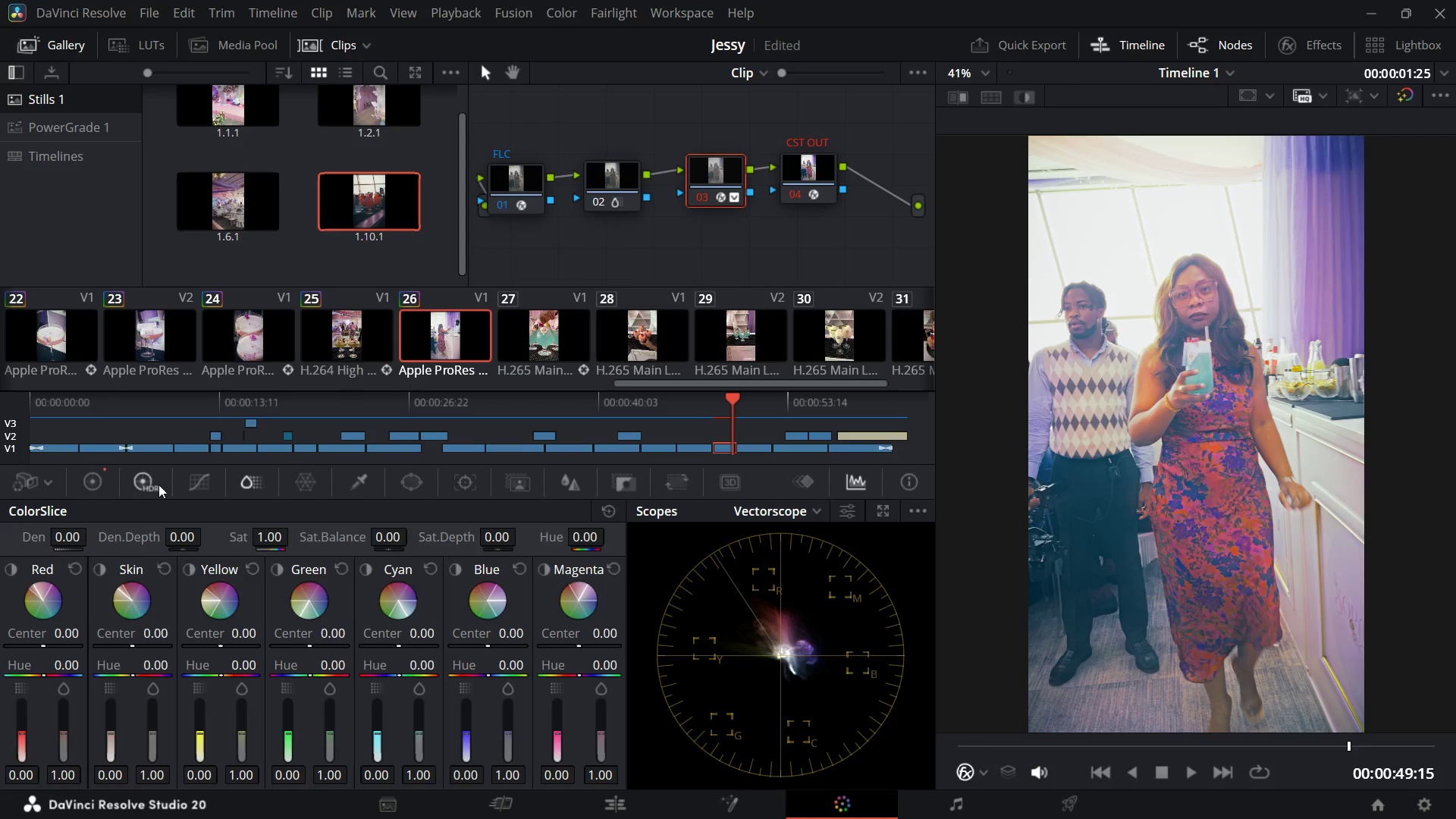 
left_click([104, 486])
 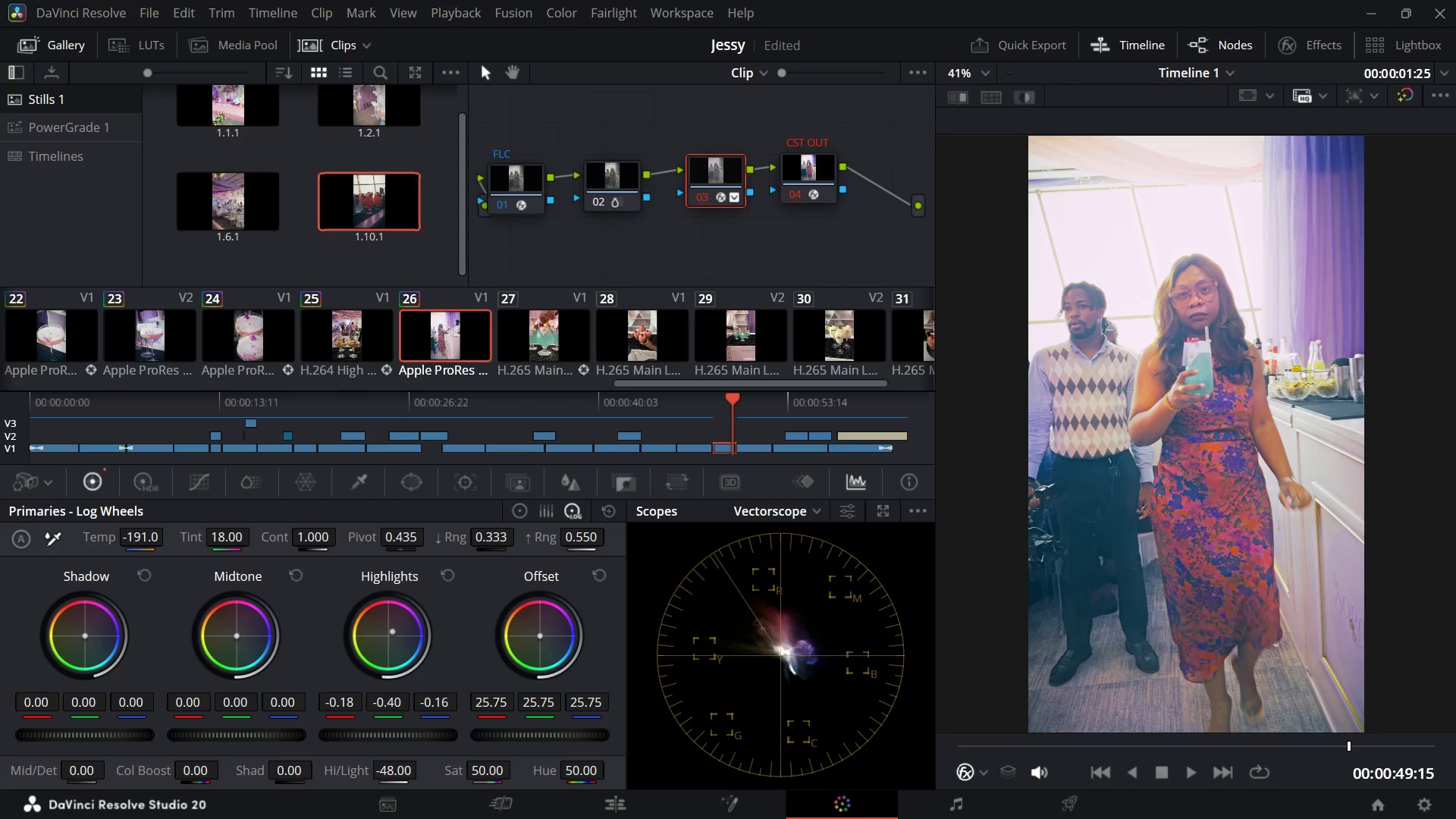 
wait(14.26)
 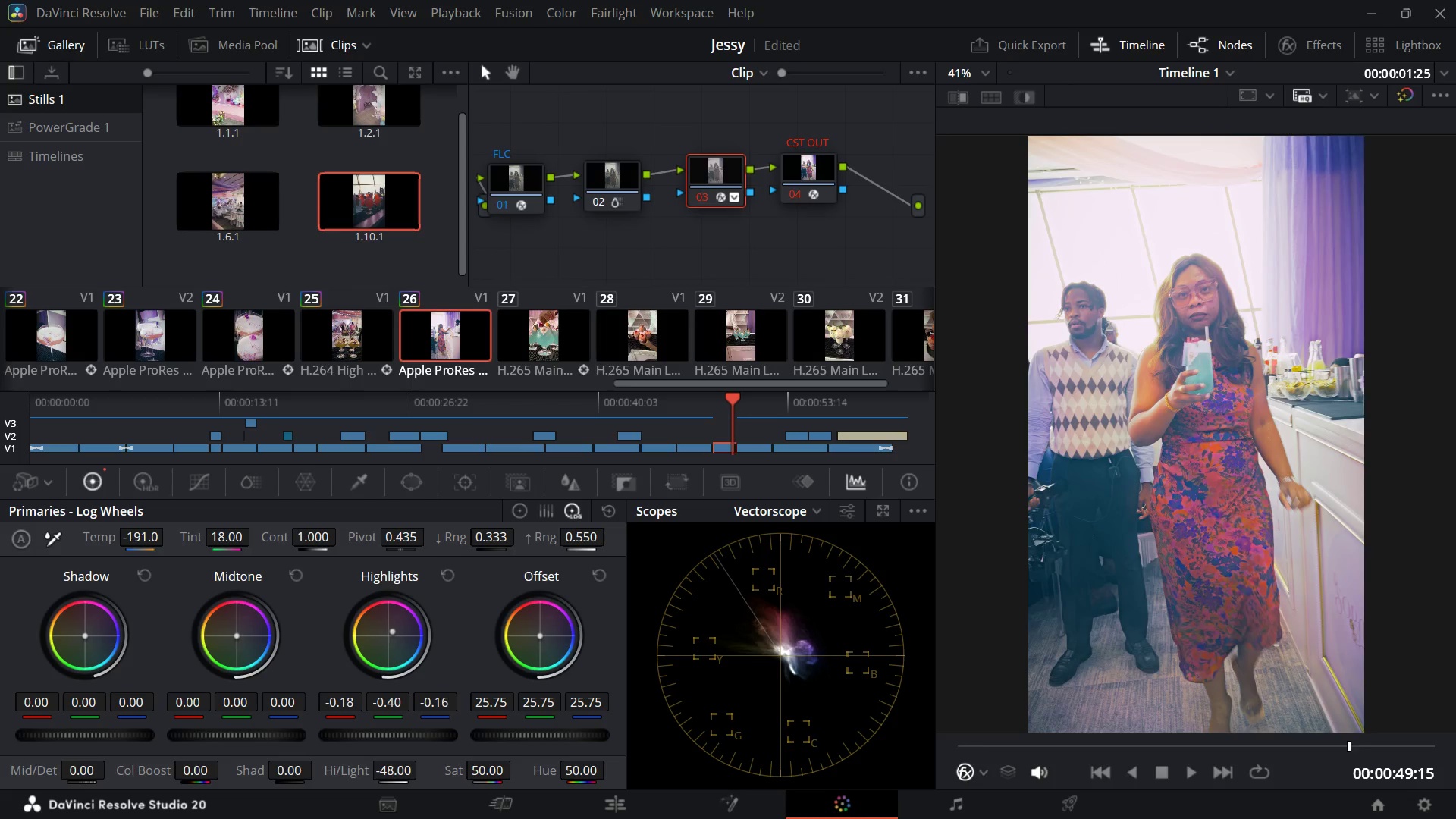 
left_click([449, 573])
 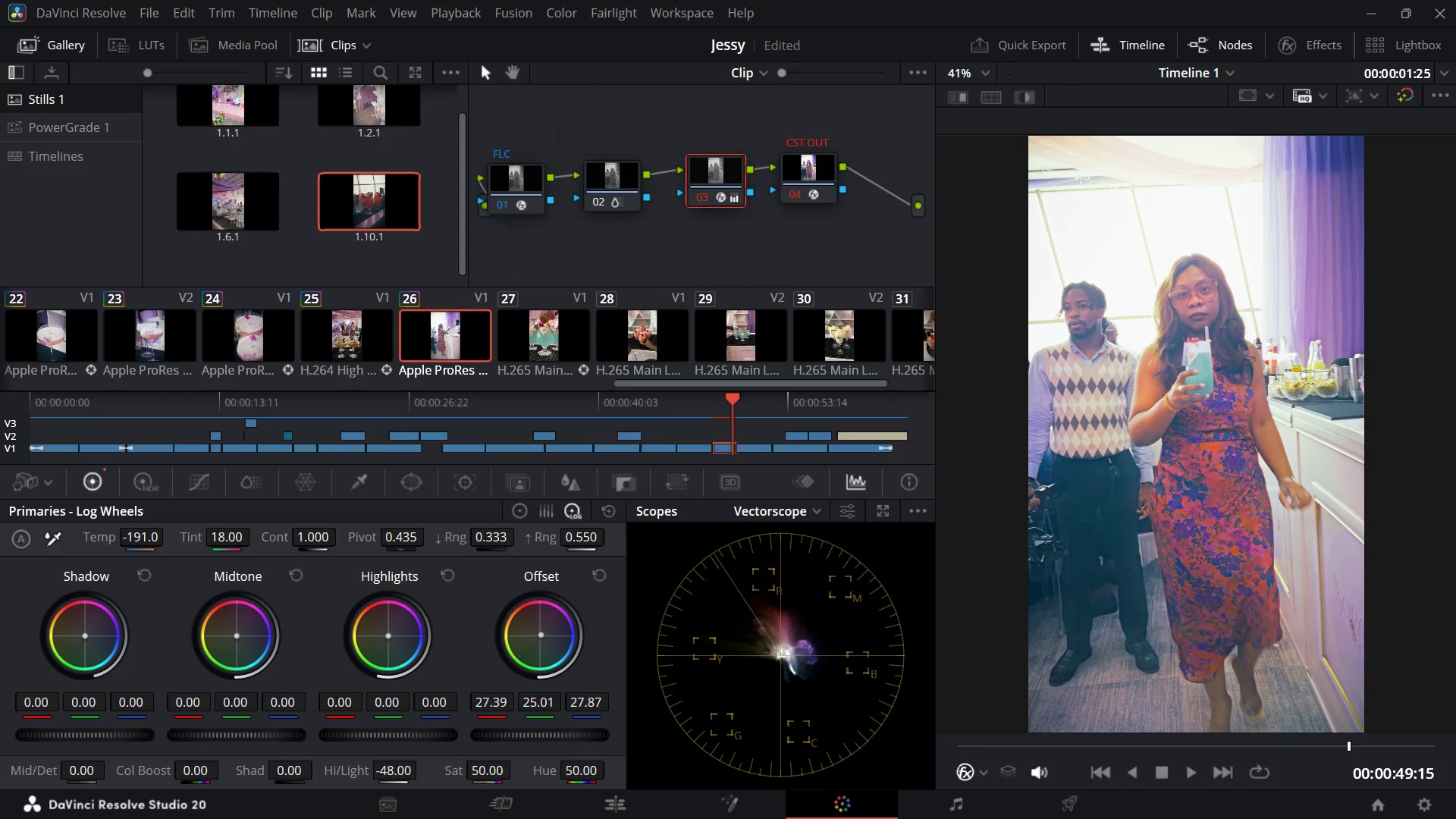 
wait(8.94)
 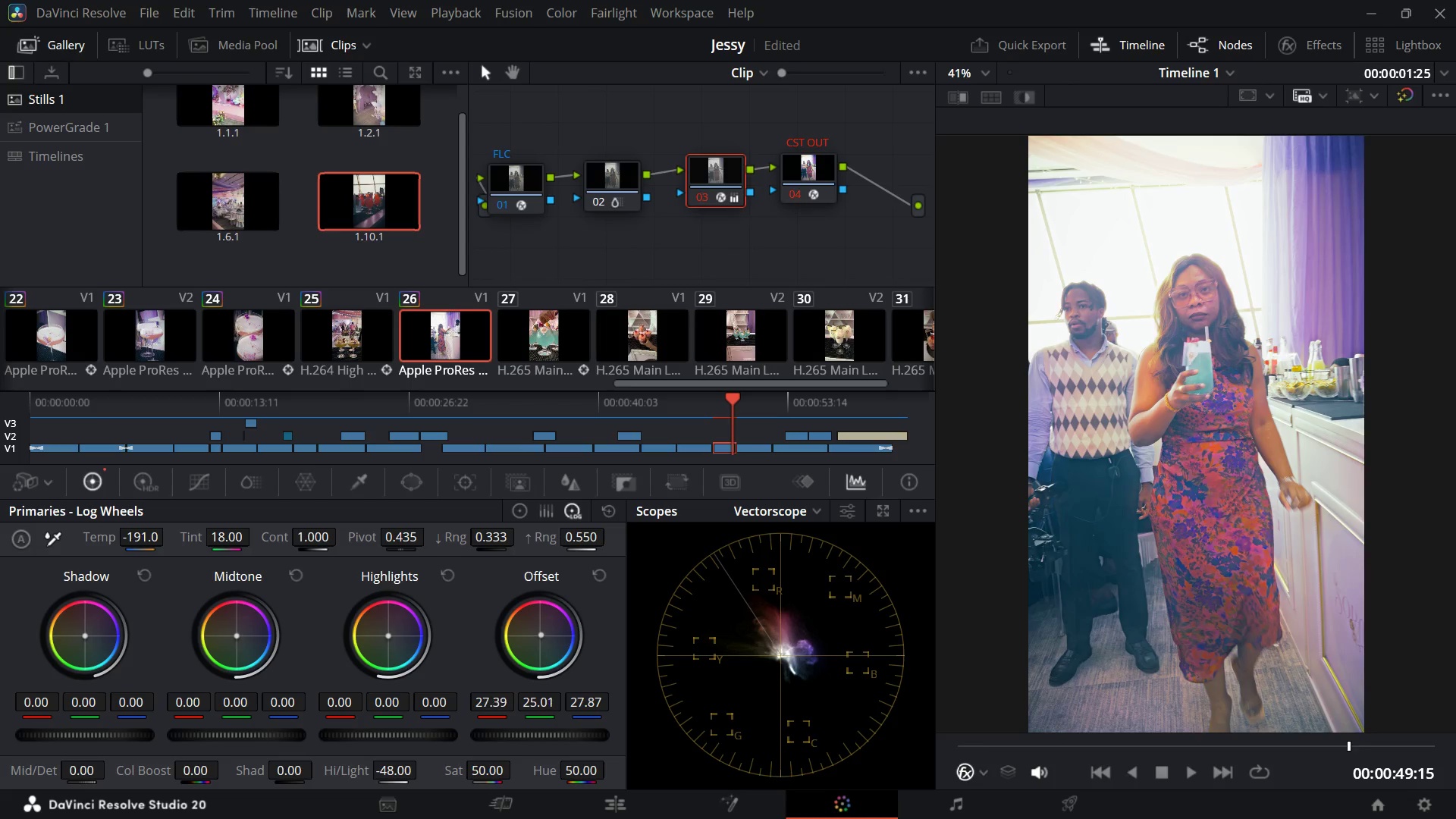 
left_click([590, 575])
 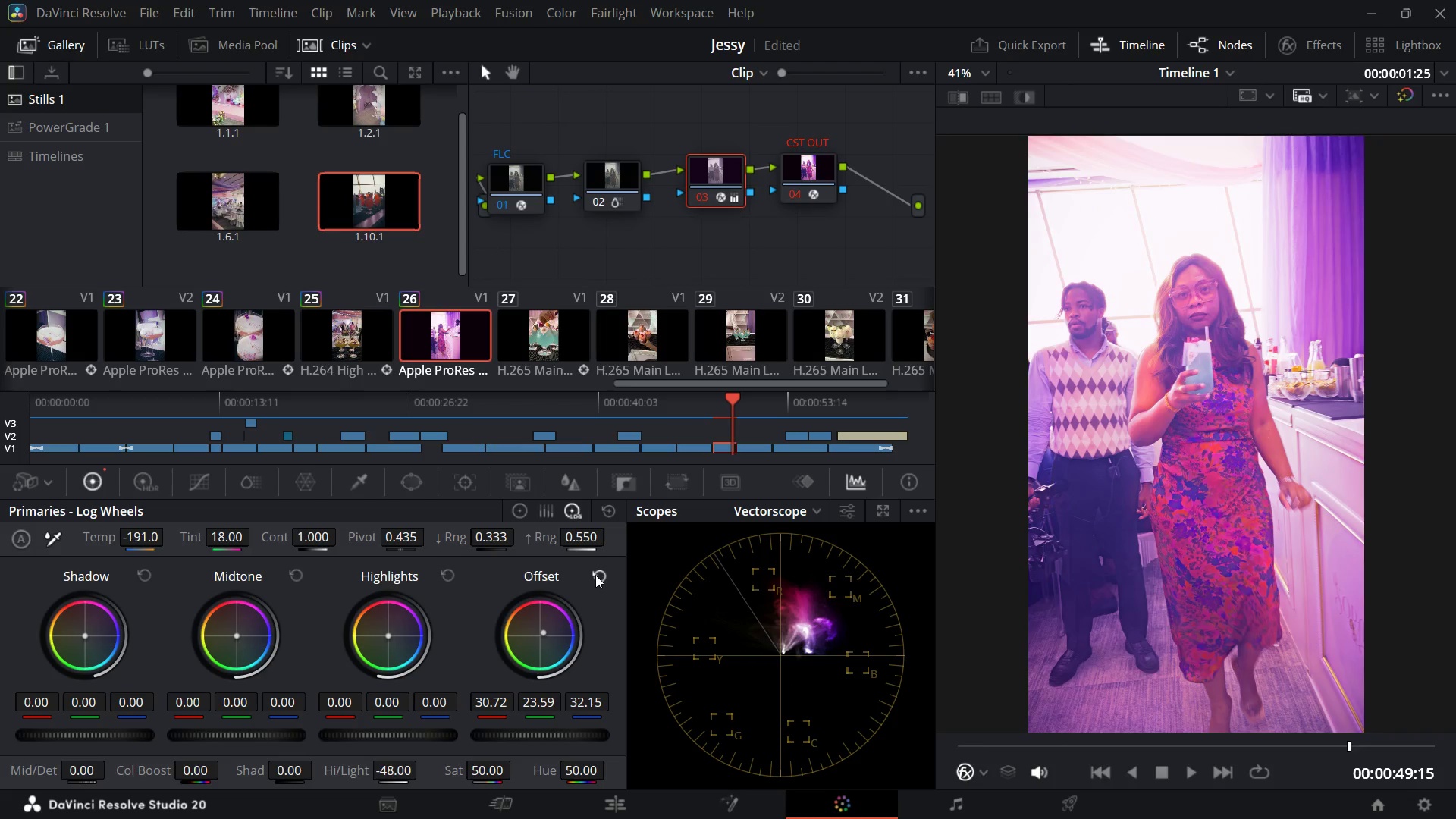 
left_click([595, 575])
 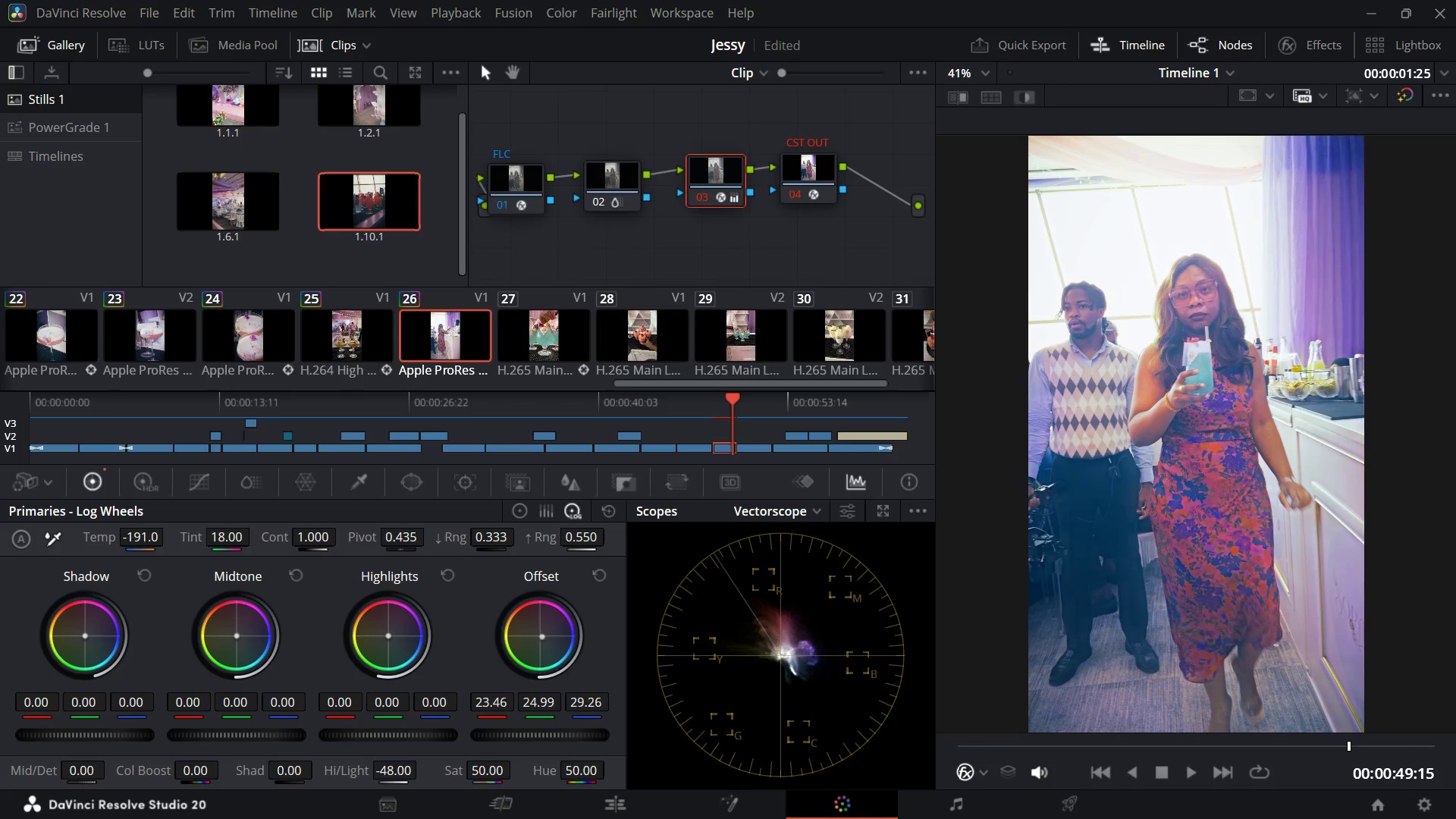 
wait(6.01)
 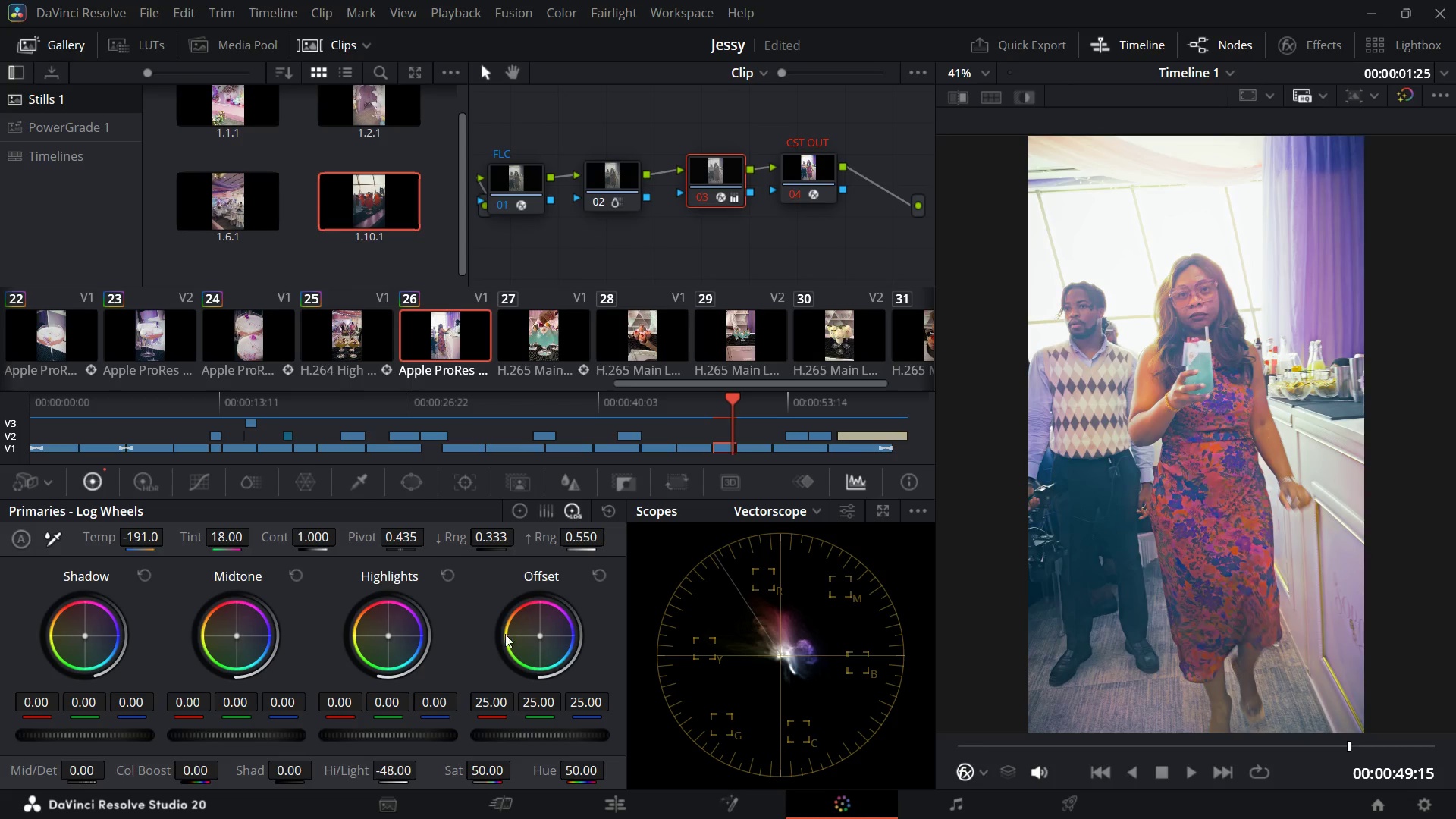 
left_click([591, 576])
 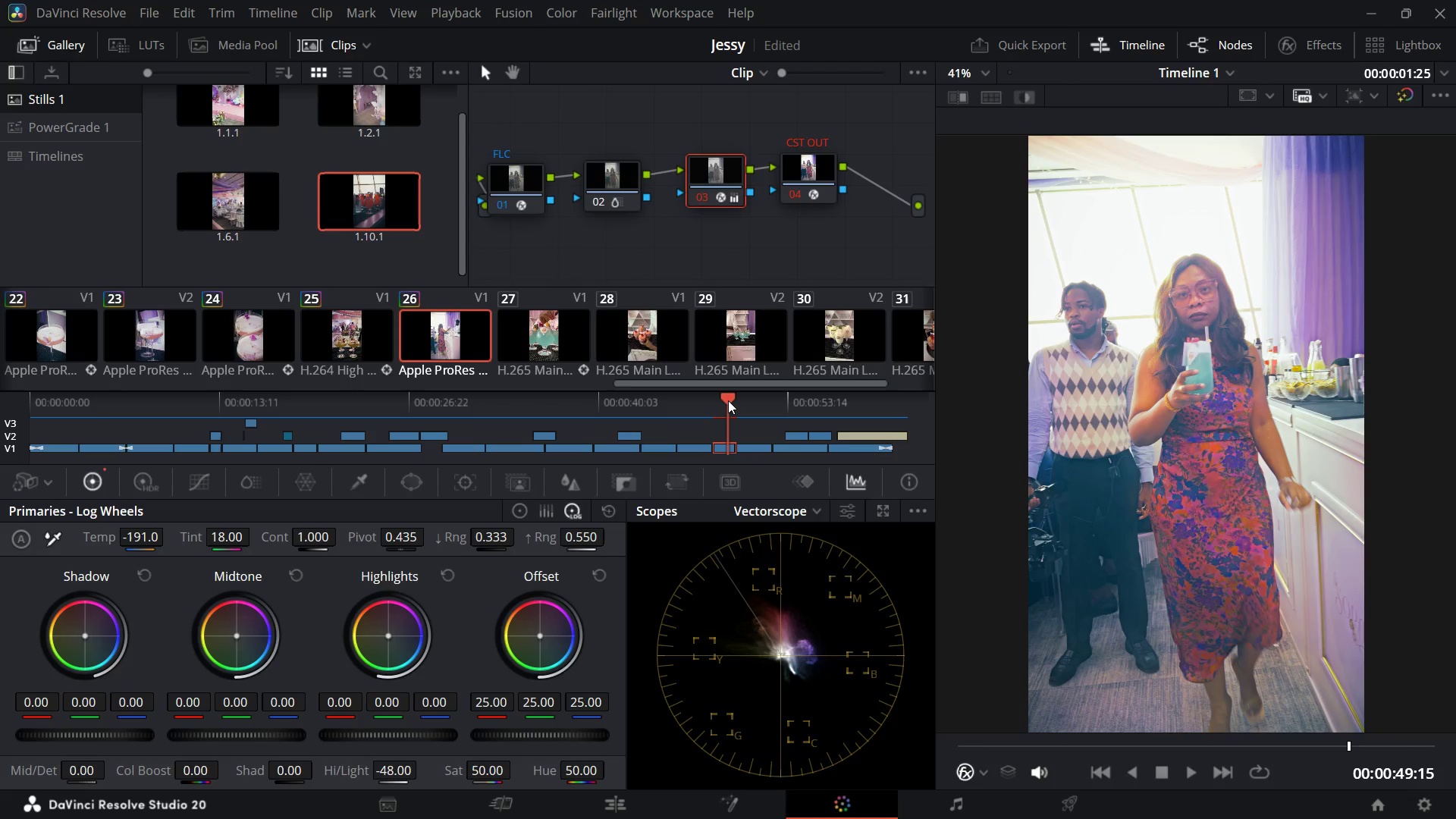 
wait(8.33)
 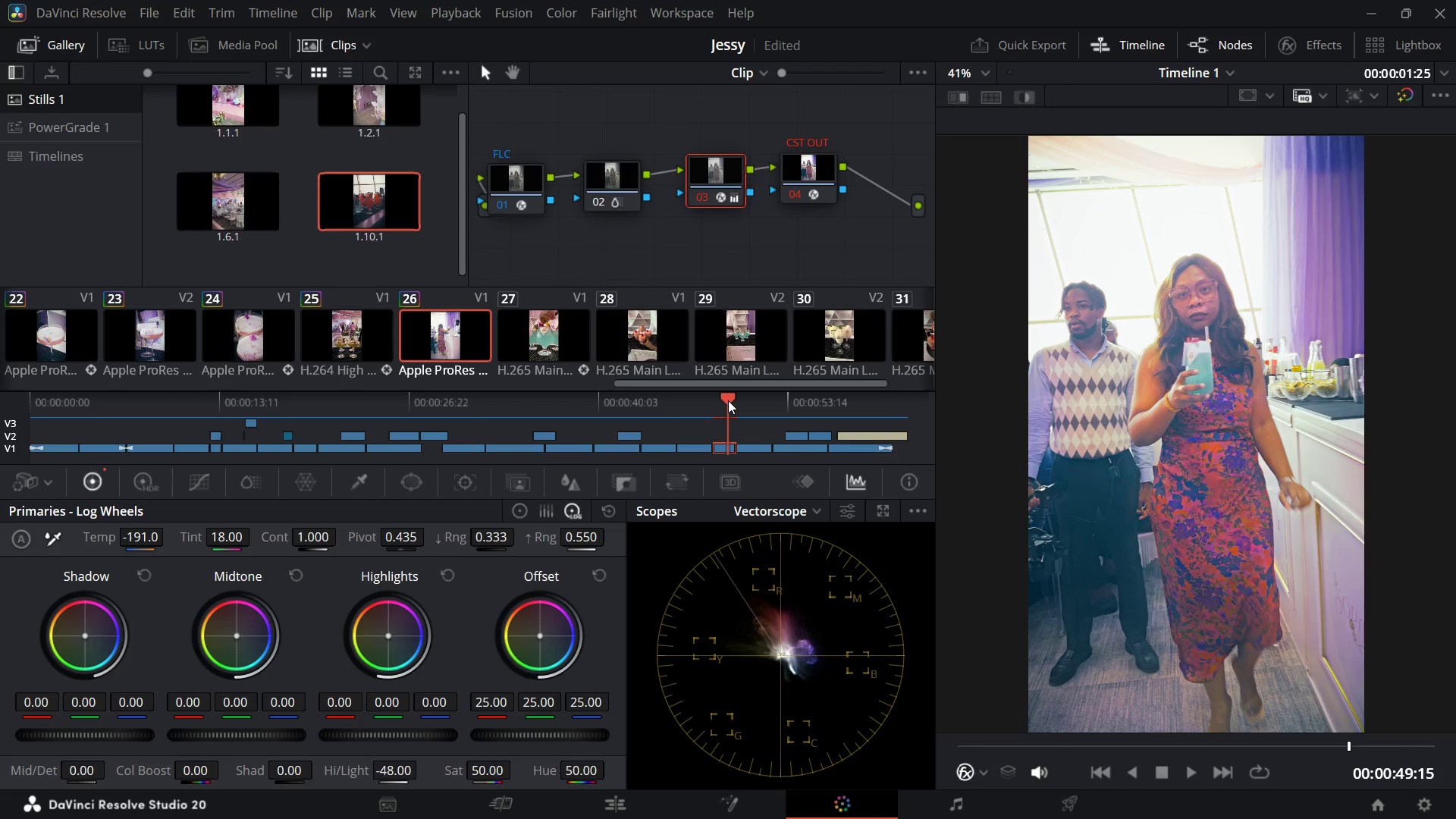 
key(Space)
 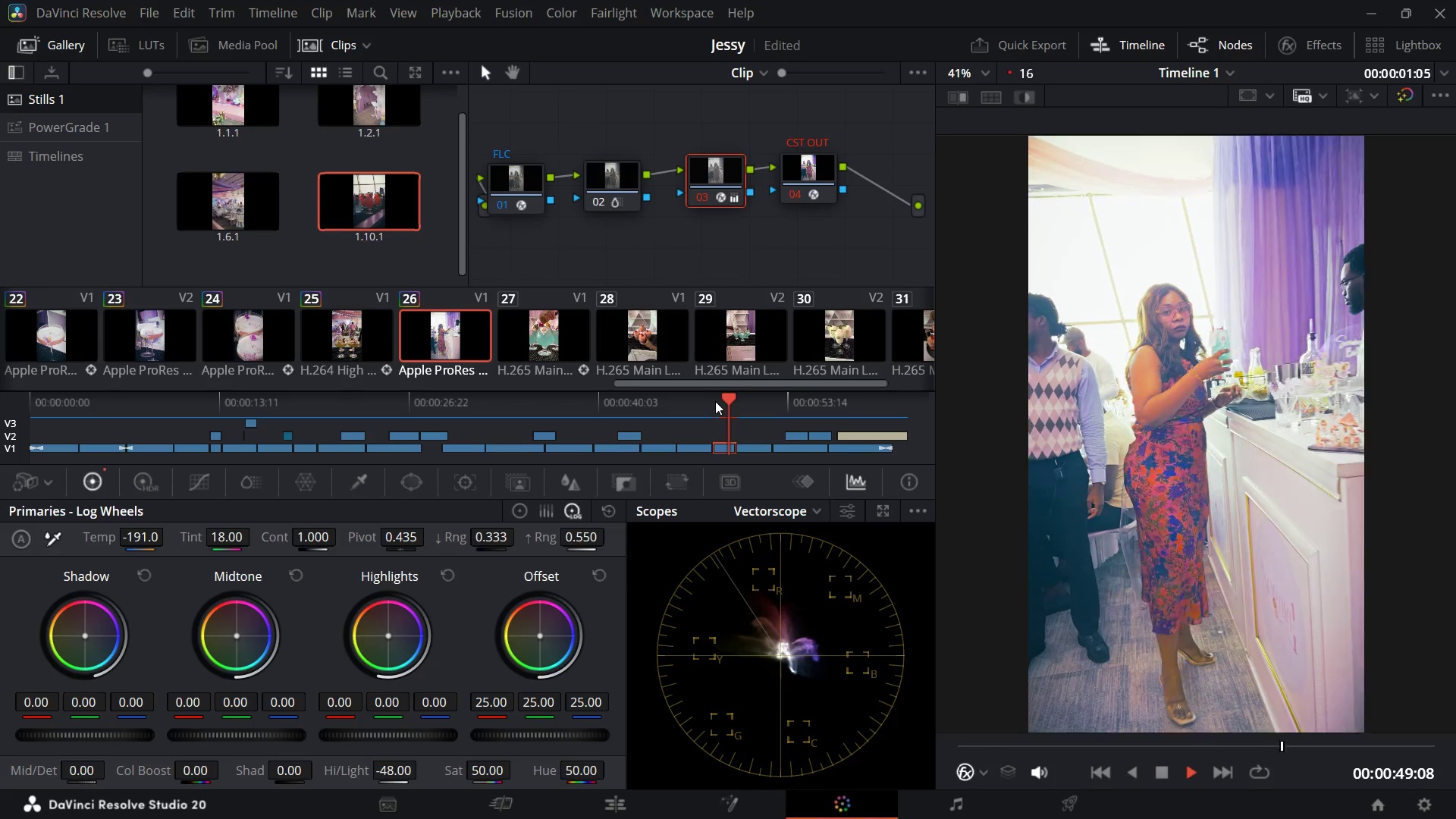 
key(Space)
 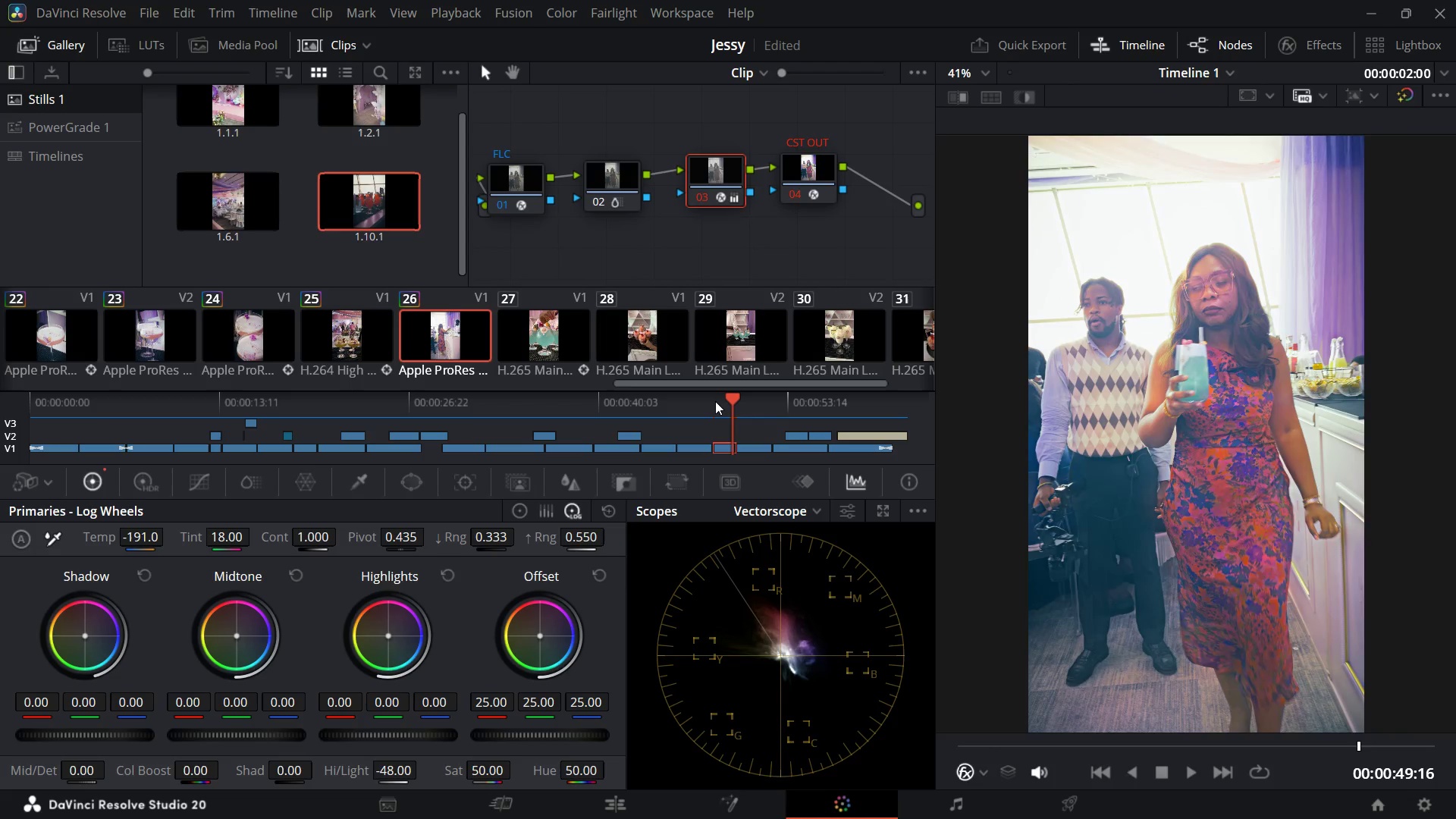 
key(Space)
 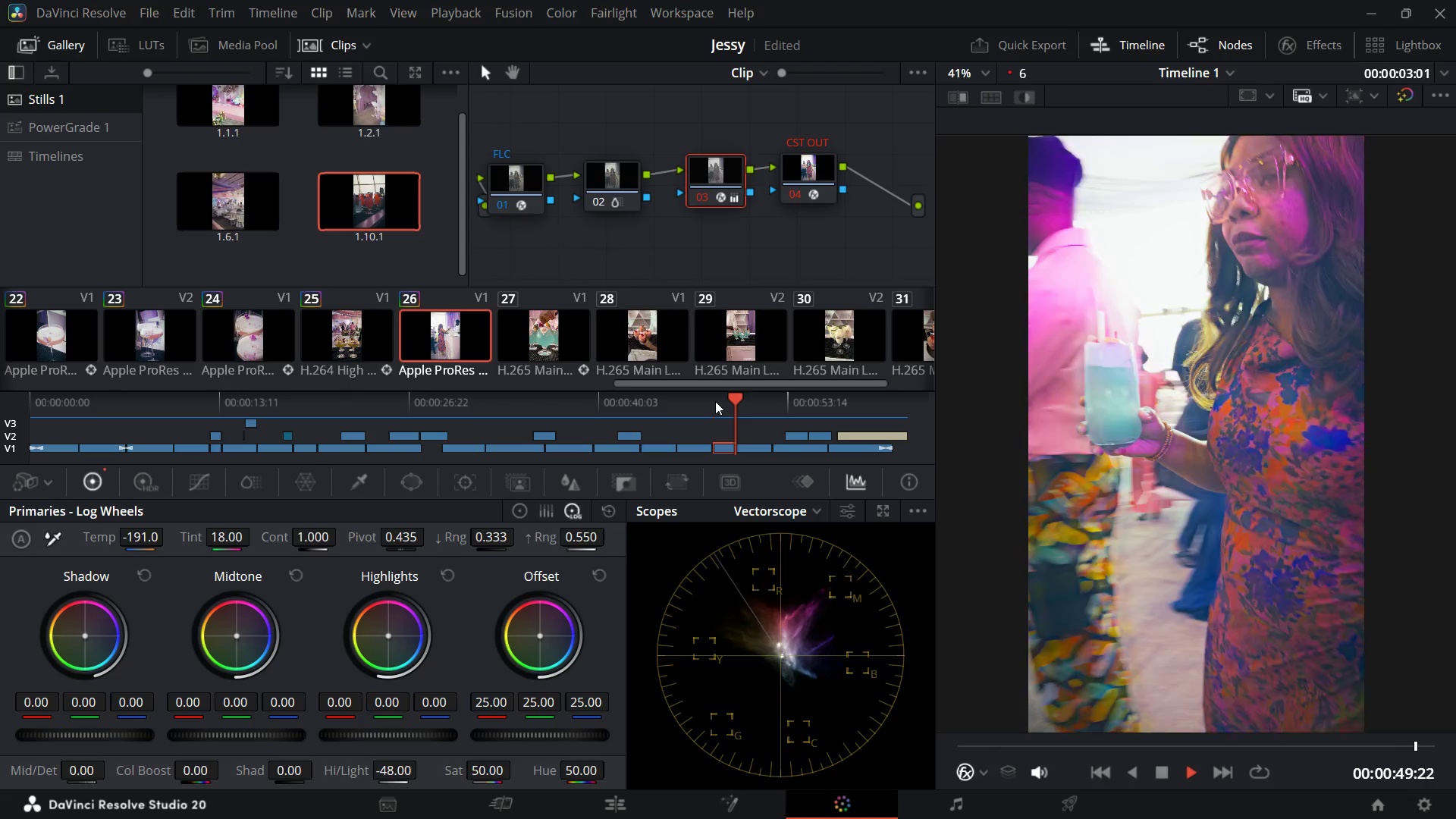 
key(Space)
 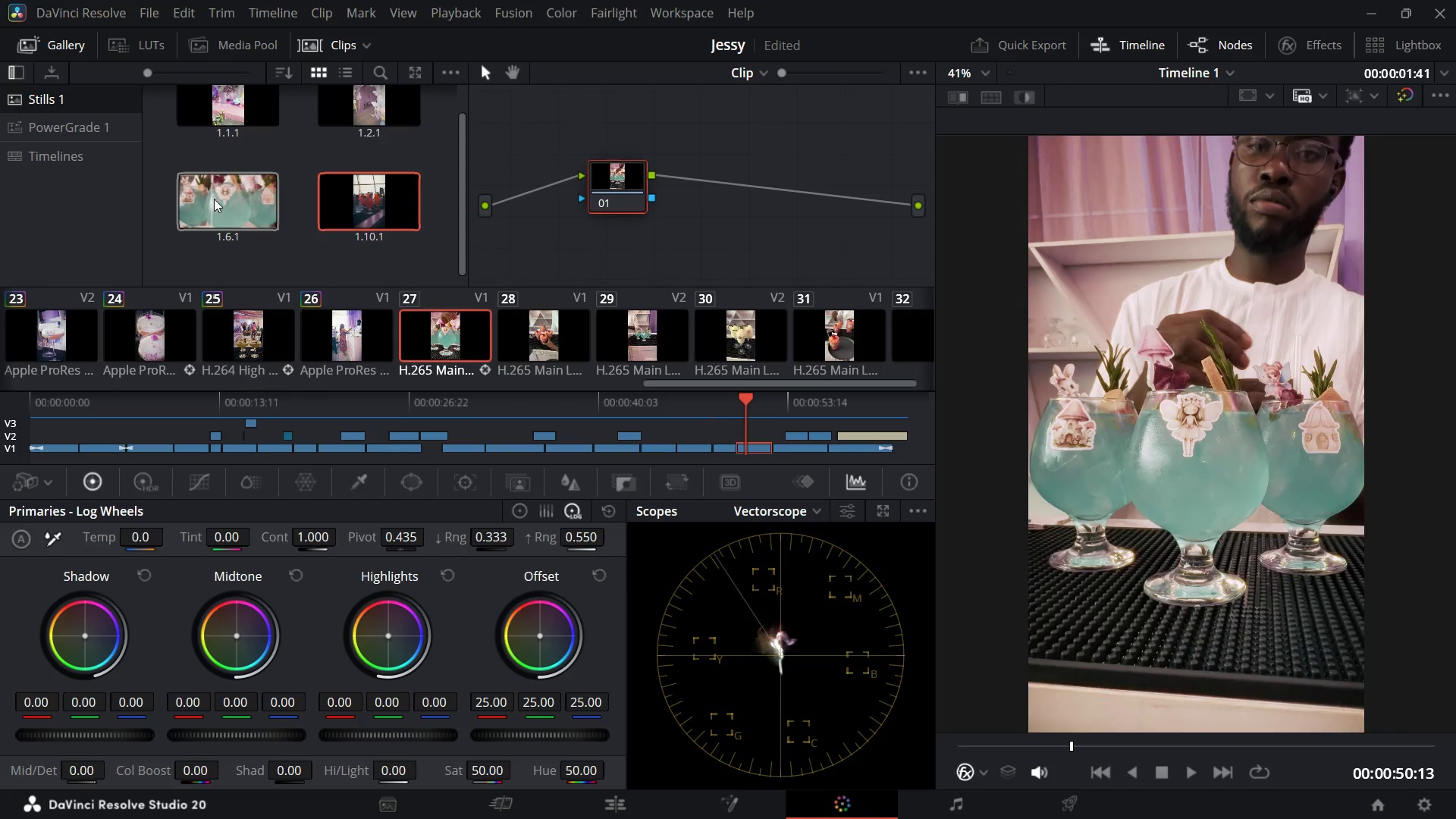 
wait(12.42)
 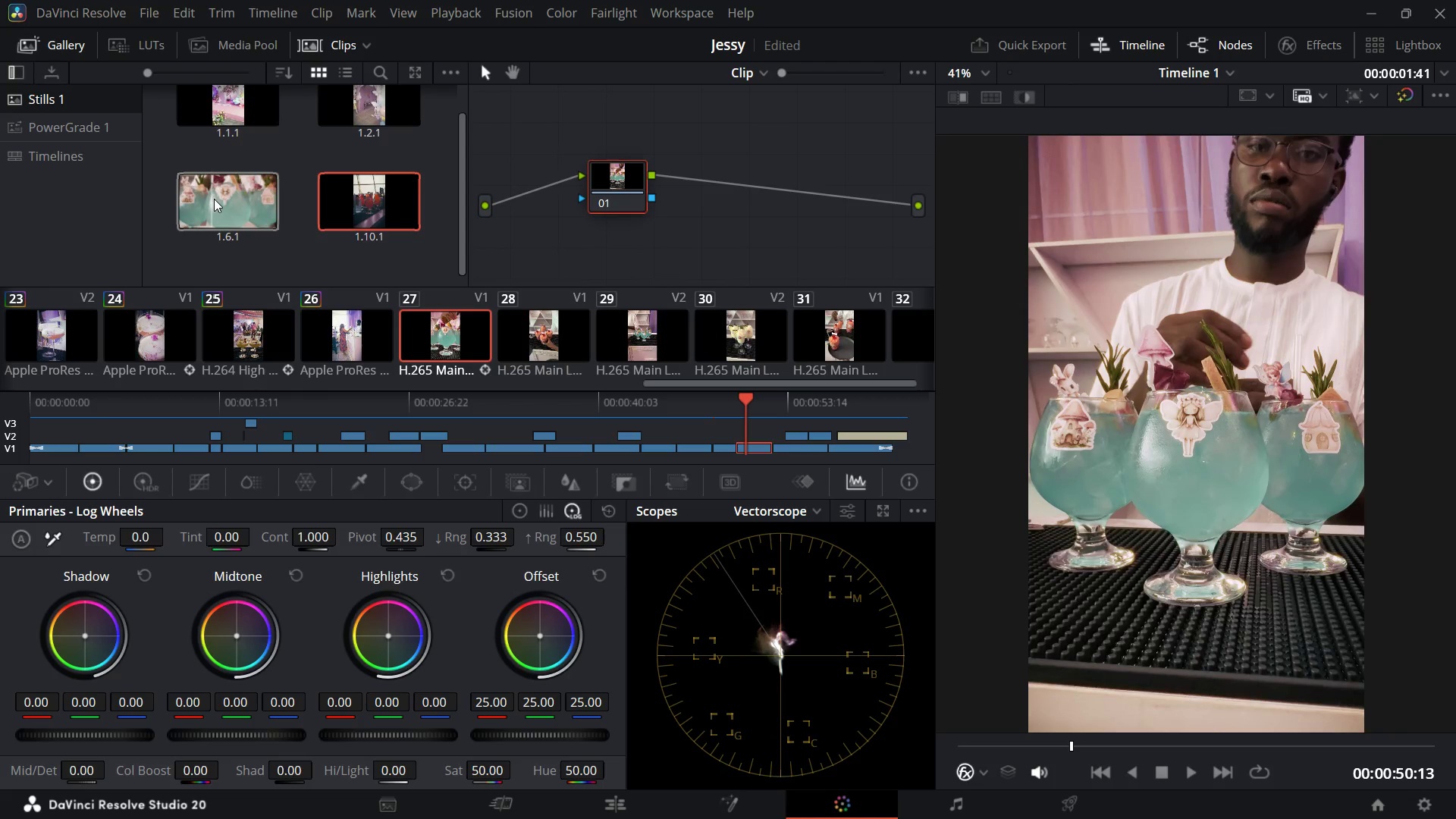 
left_click([252, 344])
 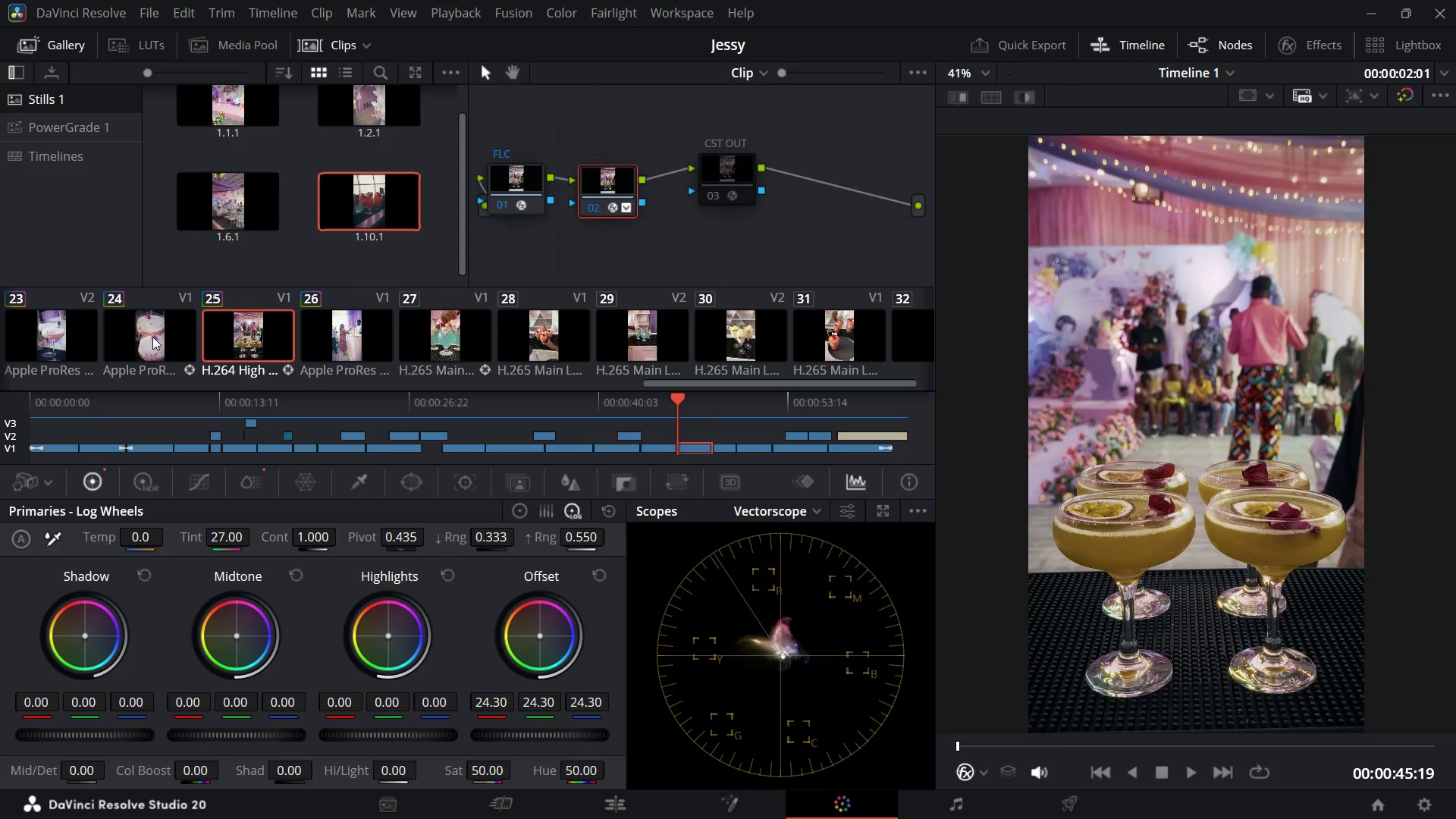 
left_click([153, 336])
 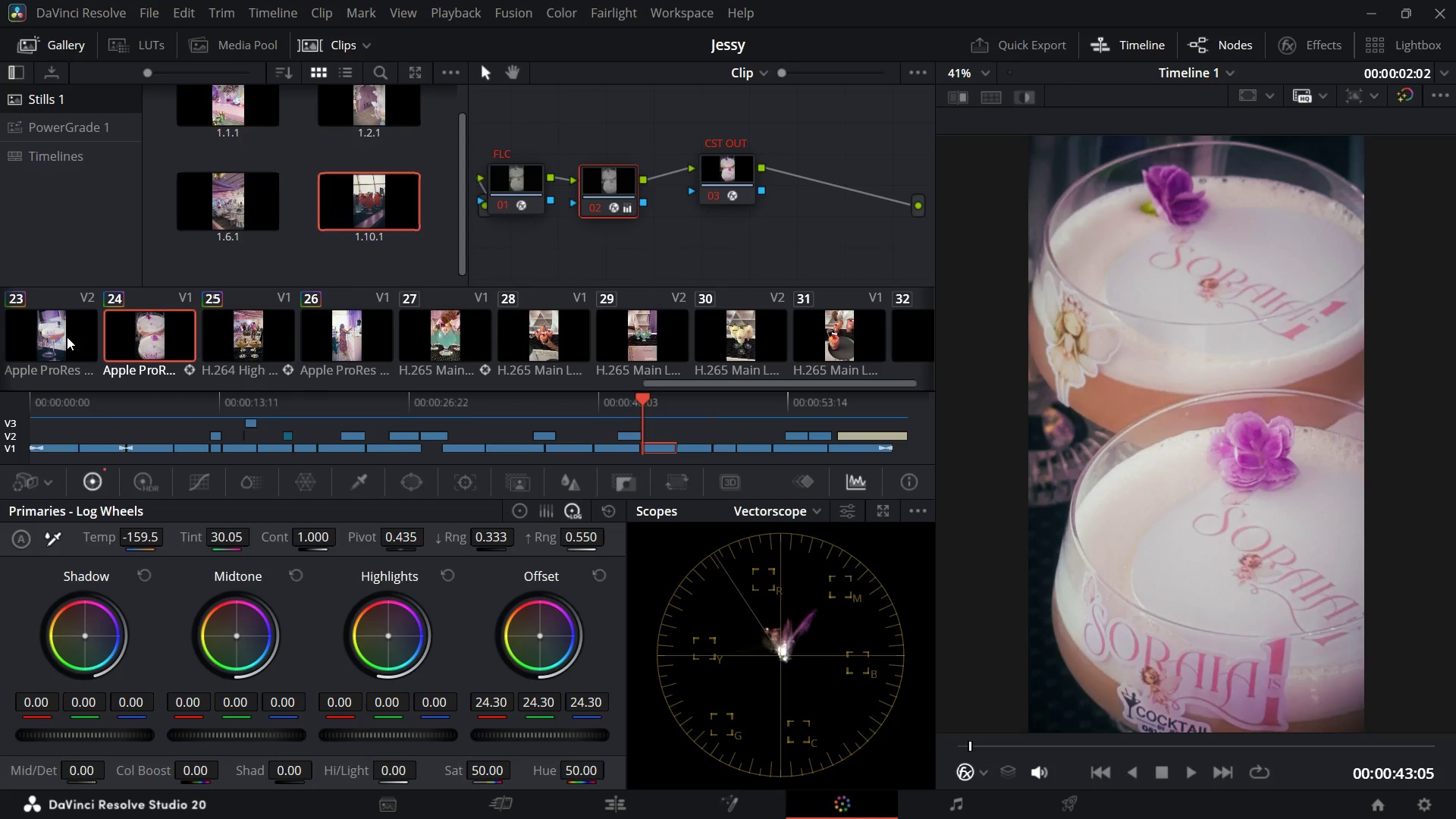 
left_click([67, 337])
 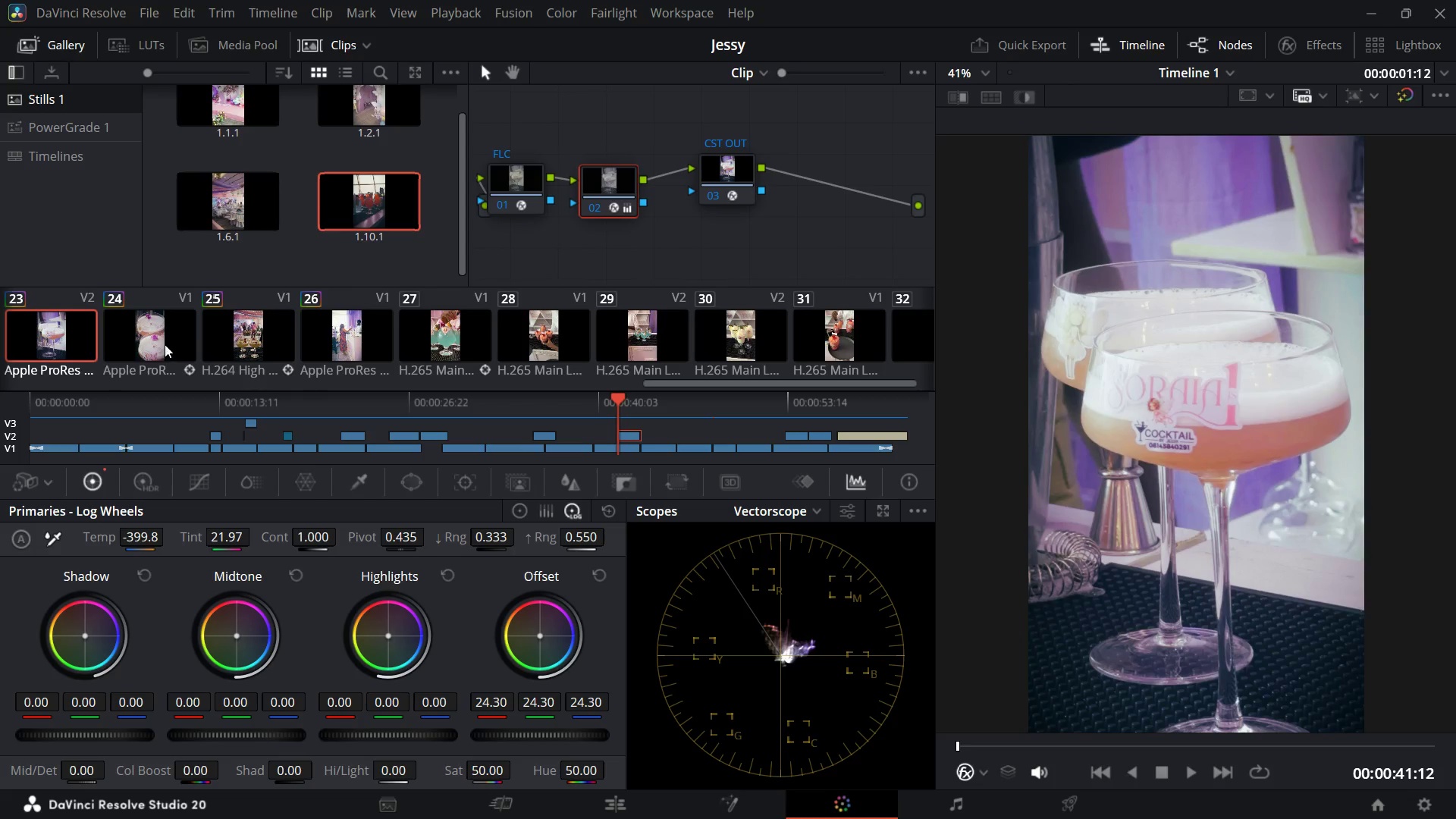 
scroll: coordinate [164, 337], scroll_direction: up, amount: 2.0
 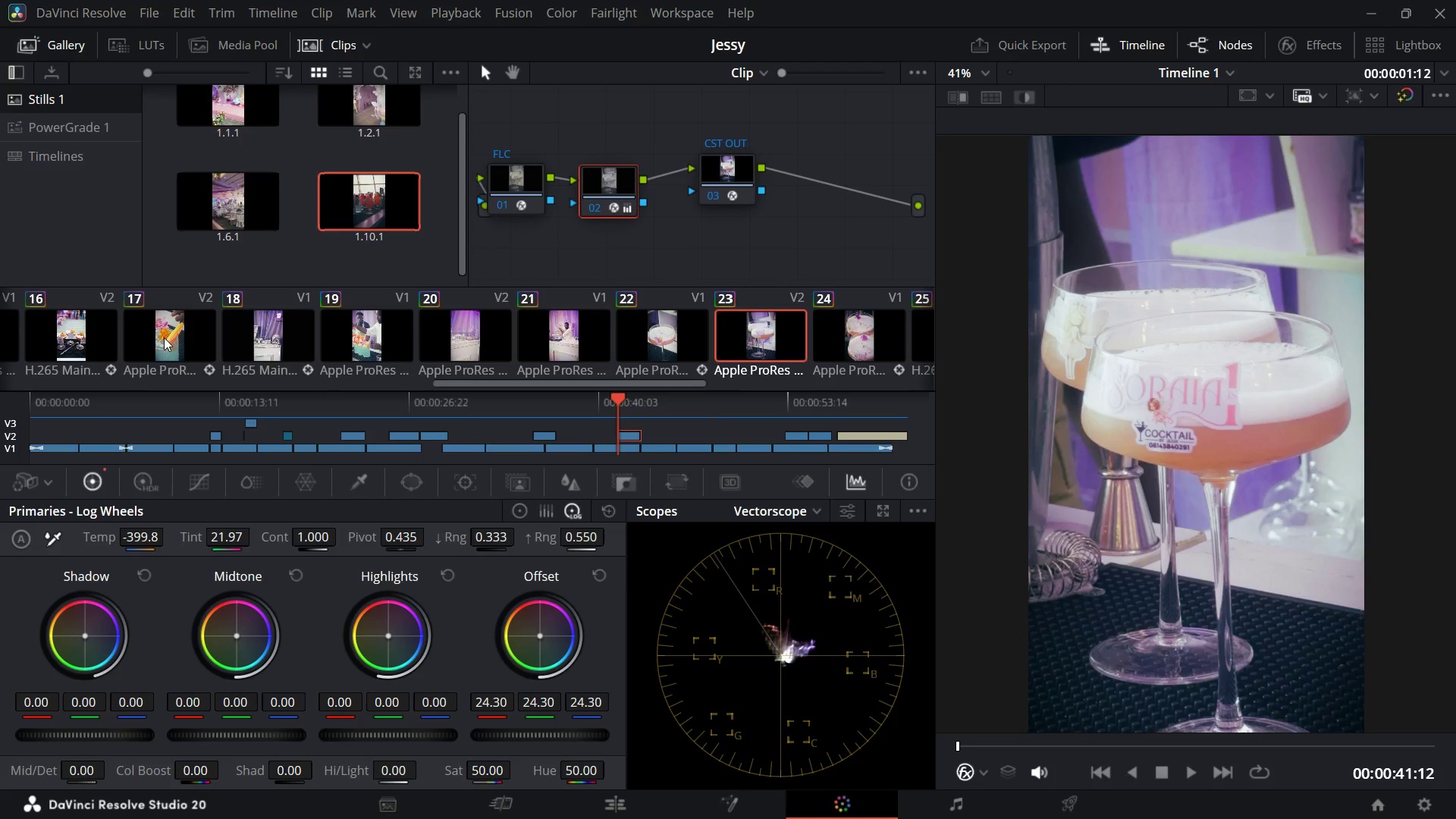 
left_click([164, 337])
 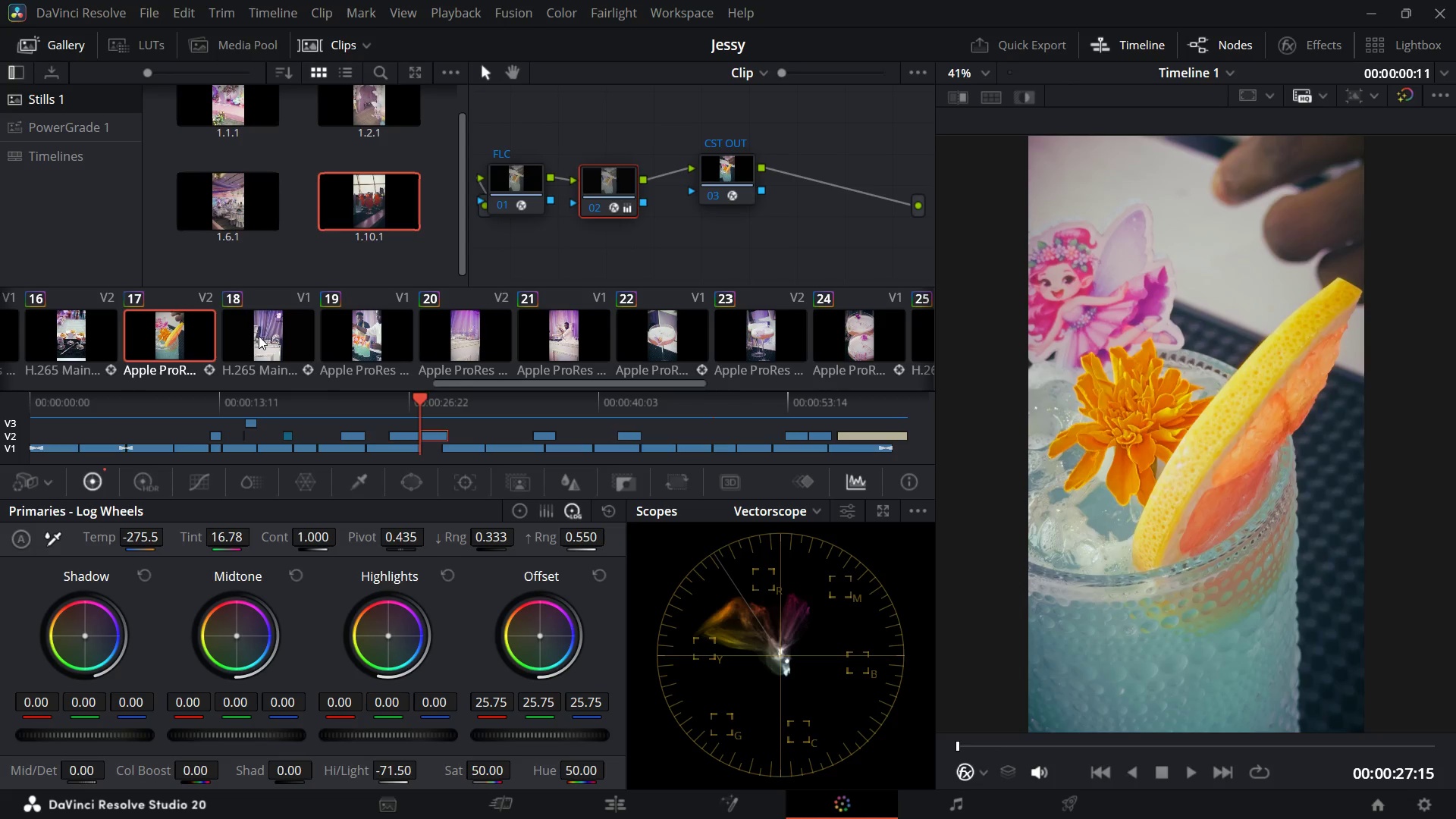 
left_click([259, 336])
 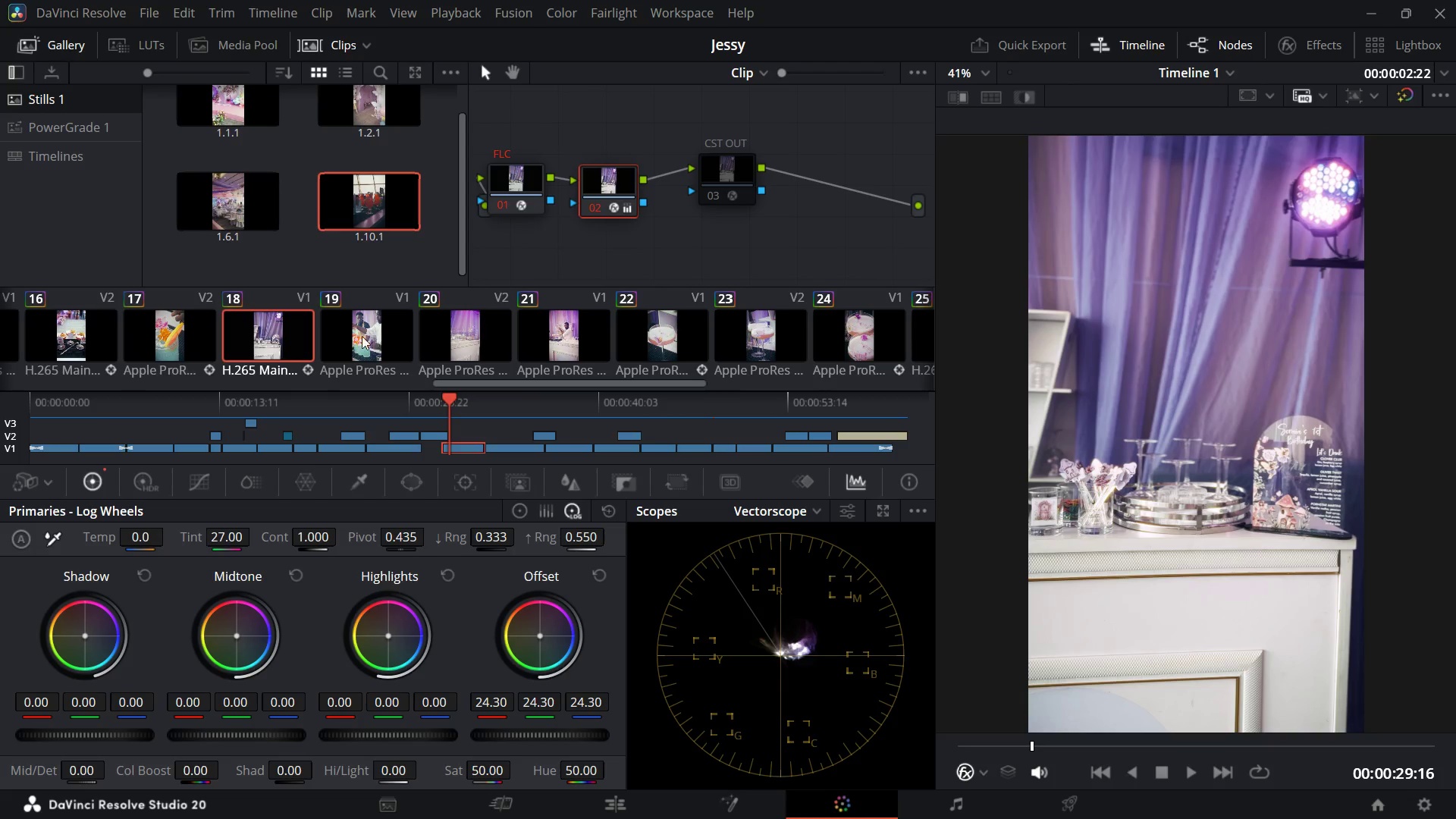 
left_click([360, 337])
 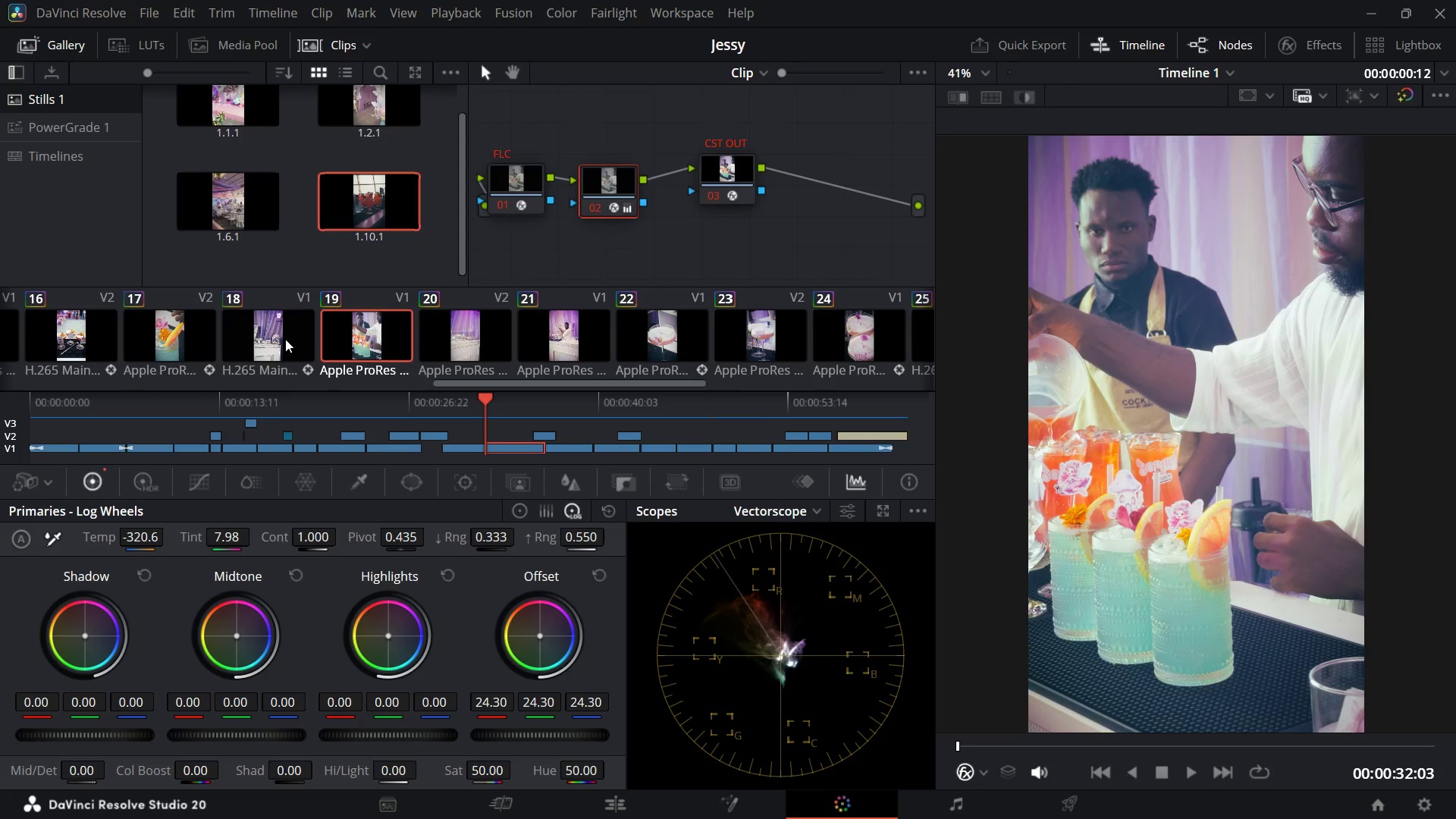 
left_click([285, 339])
 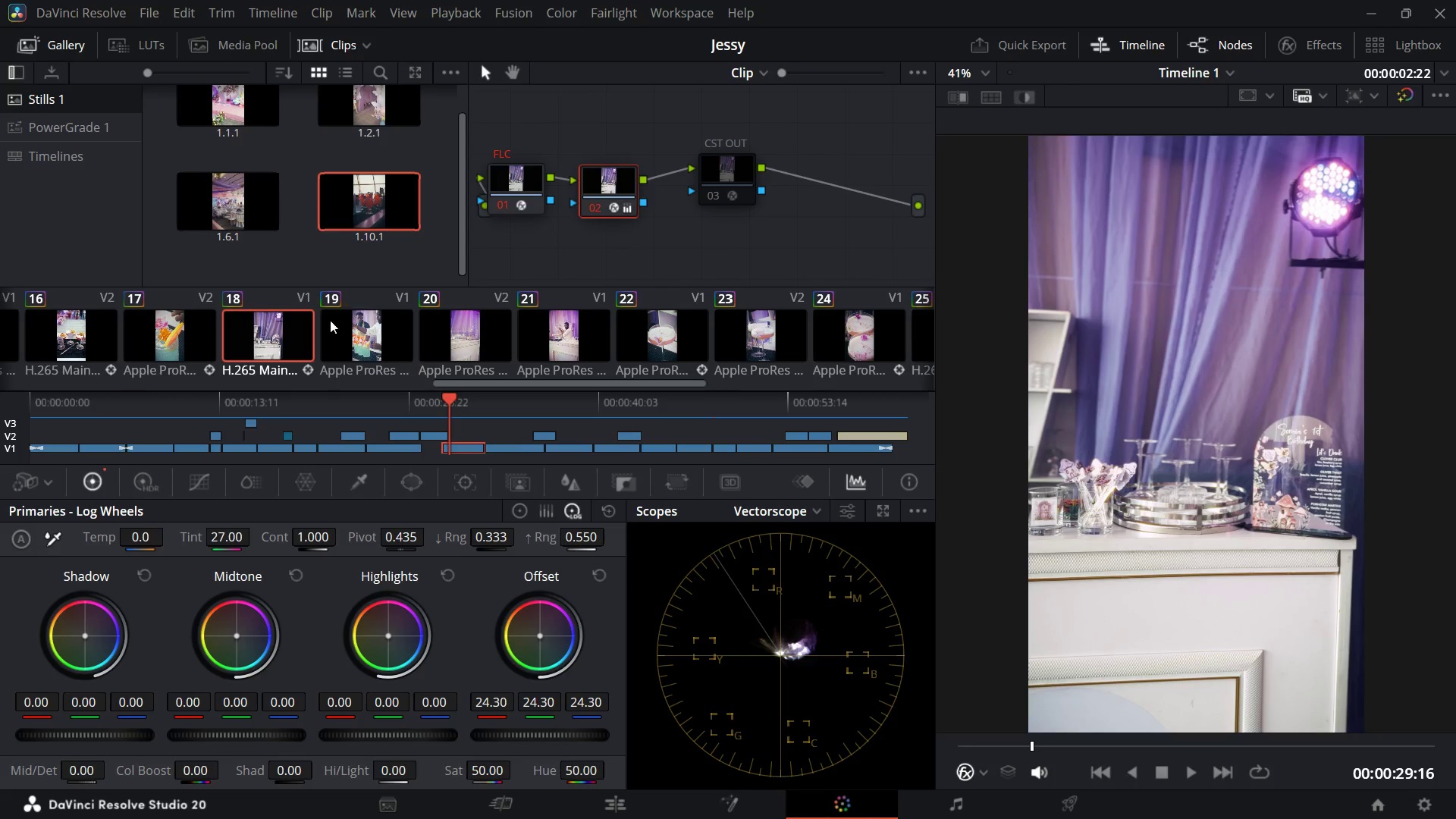 
wait(5.51)
 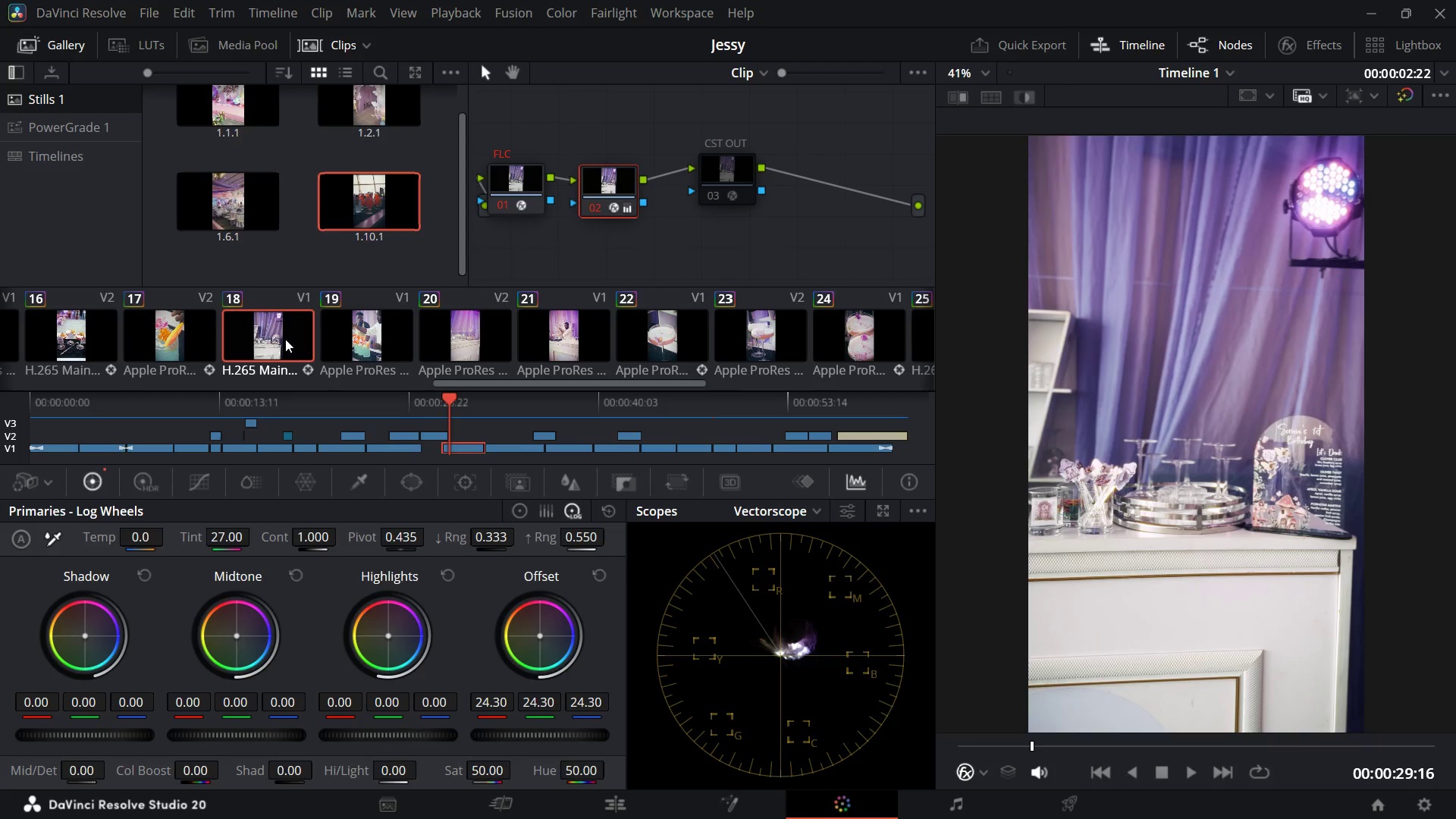 
right_click([1103, 287])
 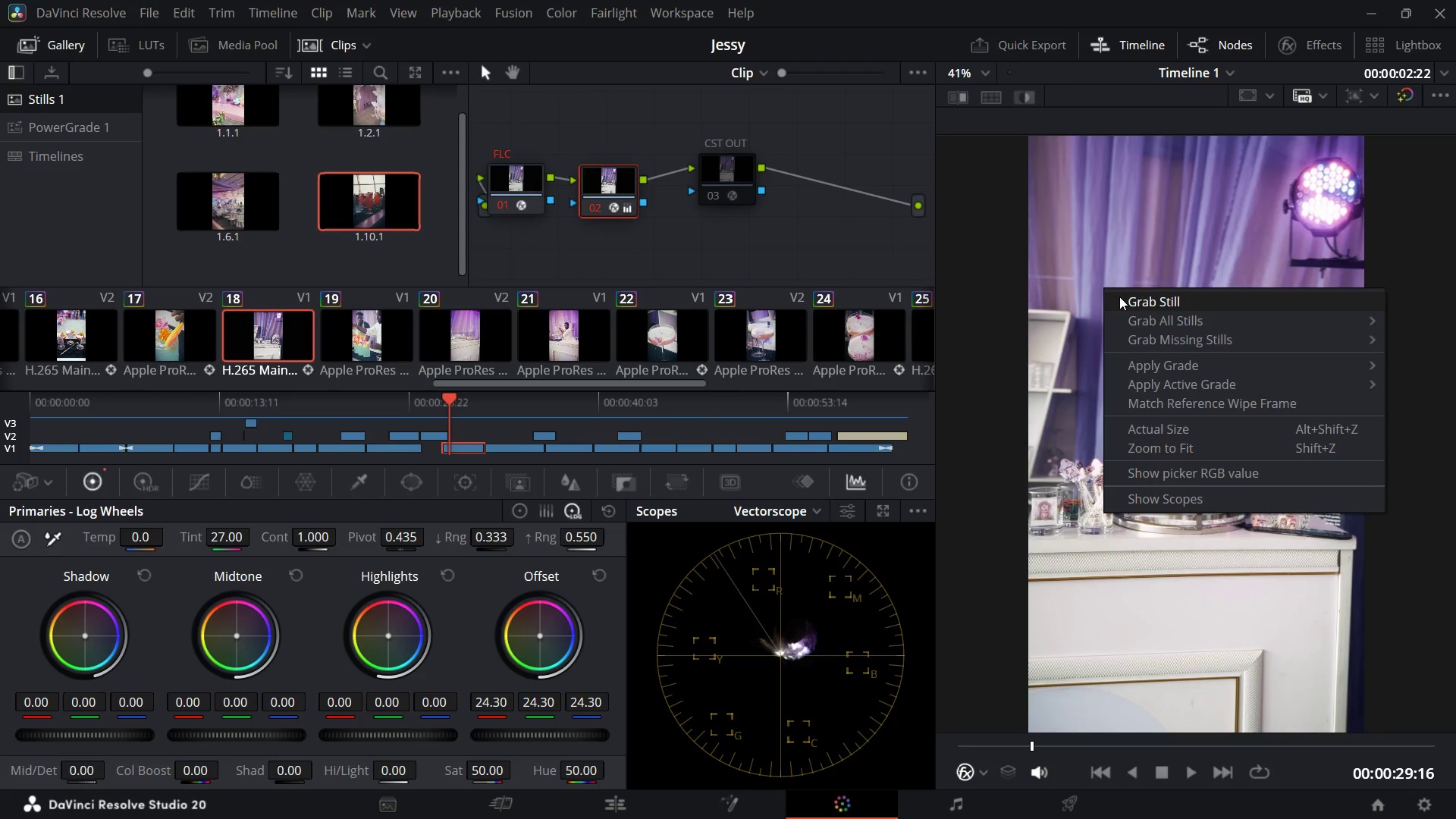 
left_click([1119, 297])
 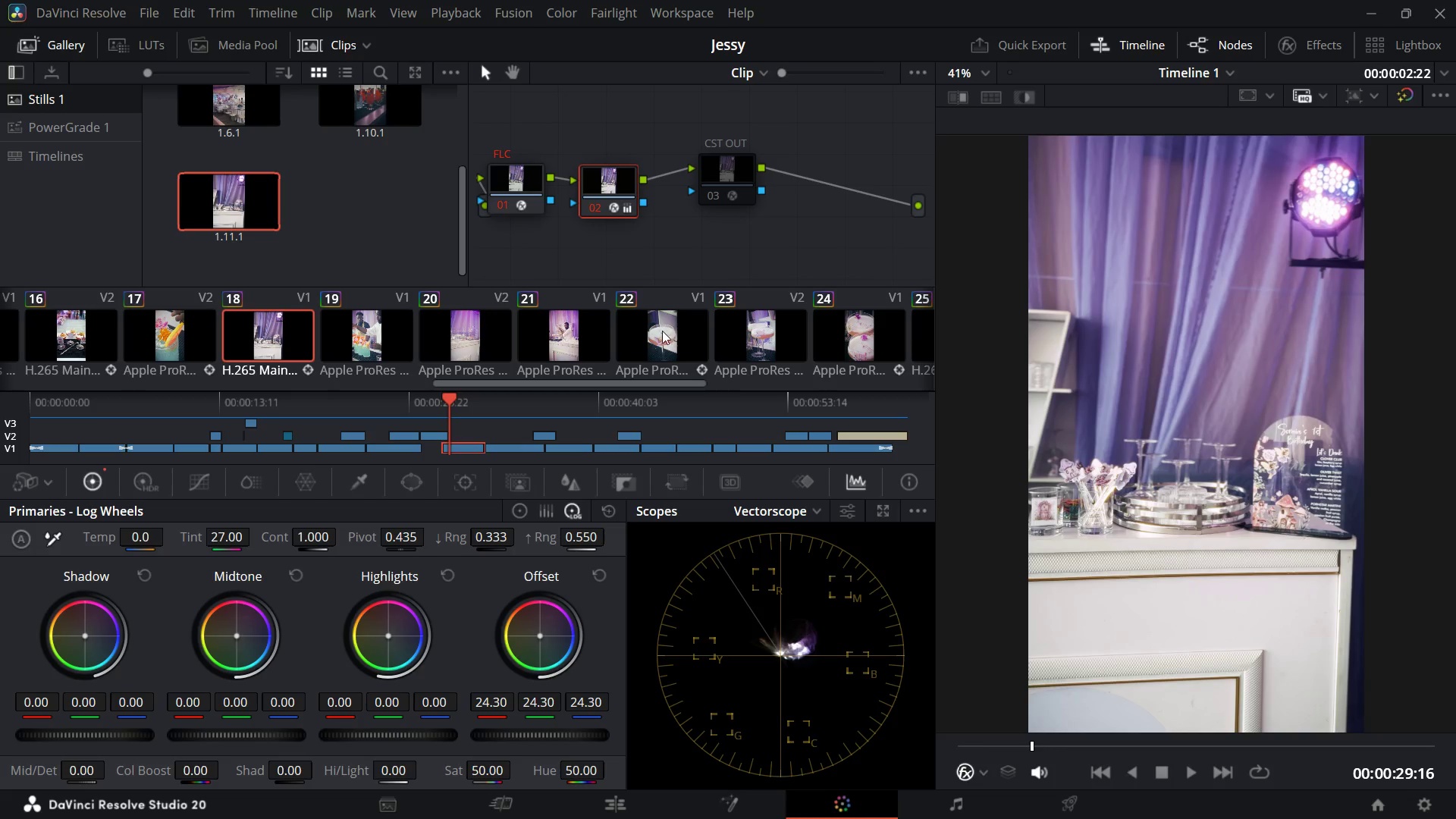 
left_click([648, 337])
 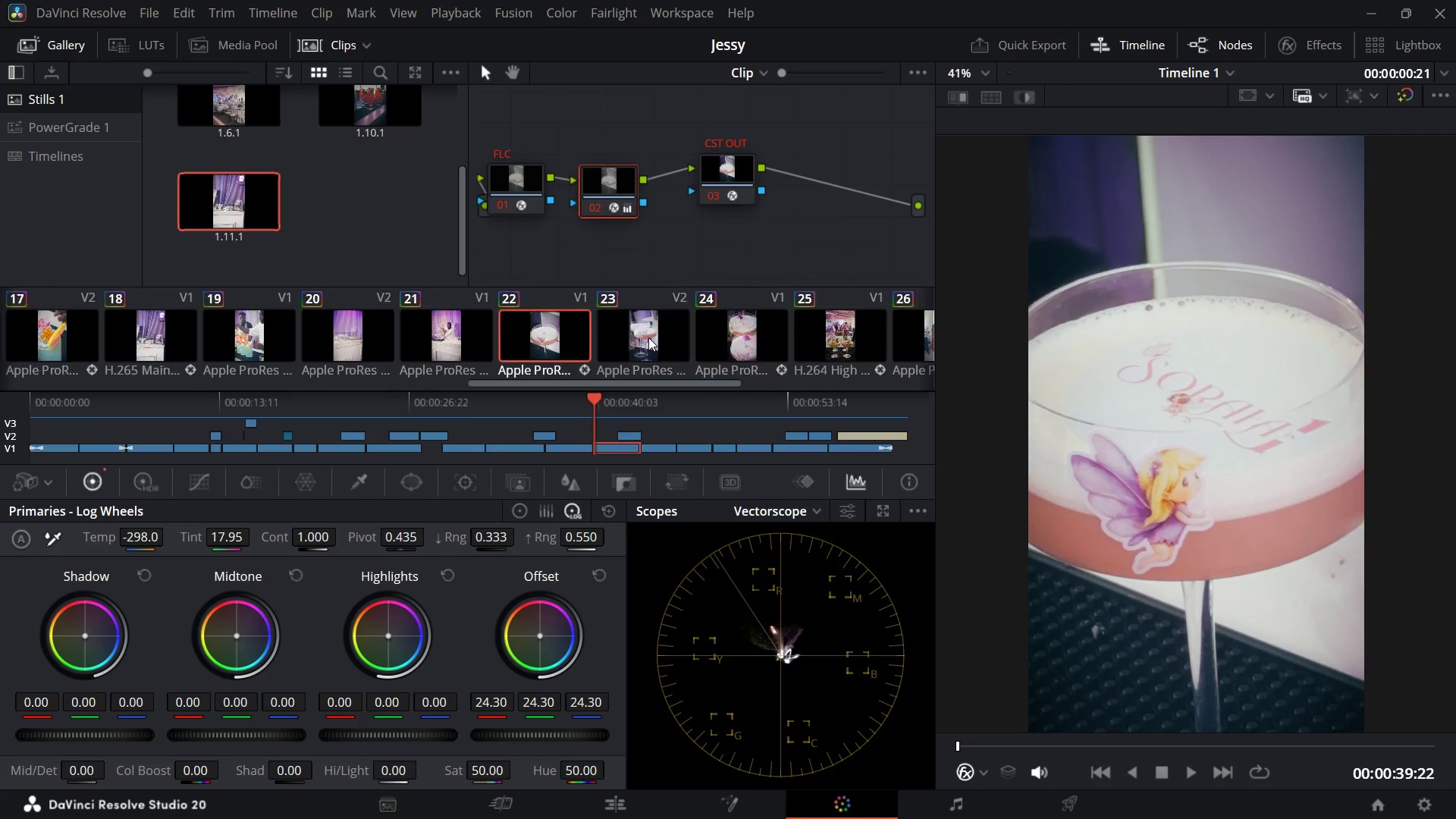 
scroll: coordinate [648, 337], scroll_direction: down, amount: 6.0
 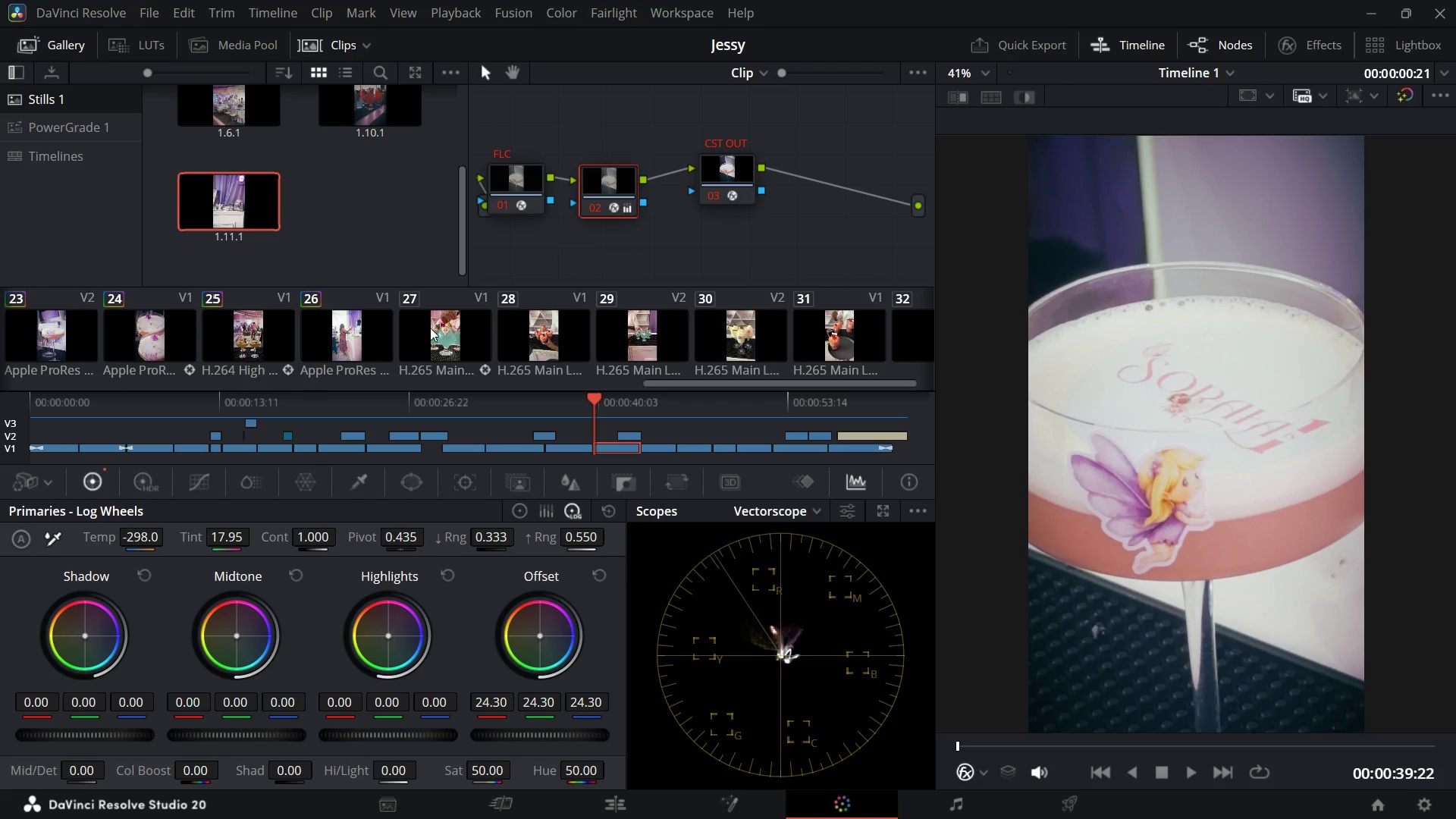 
left_click([438, 328])
 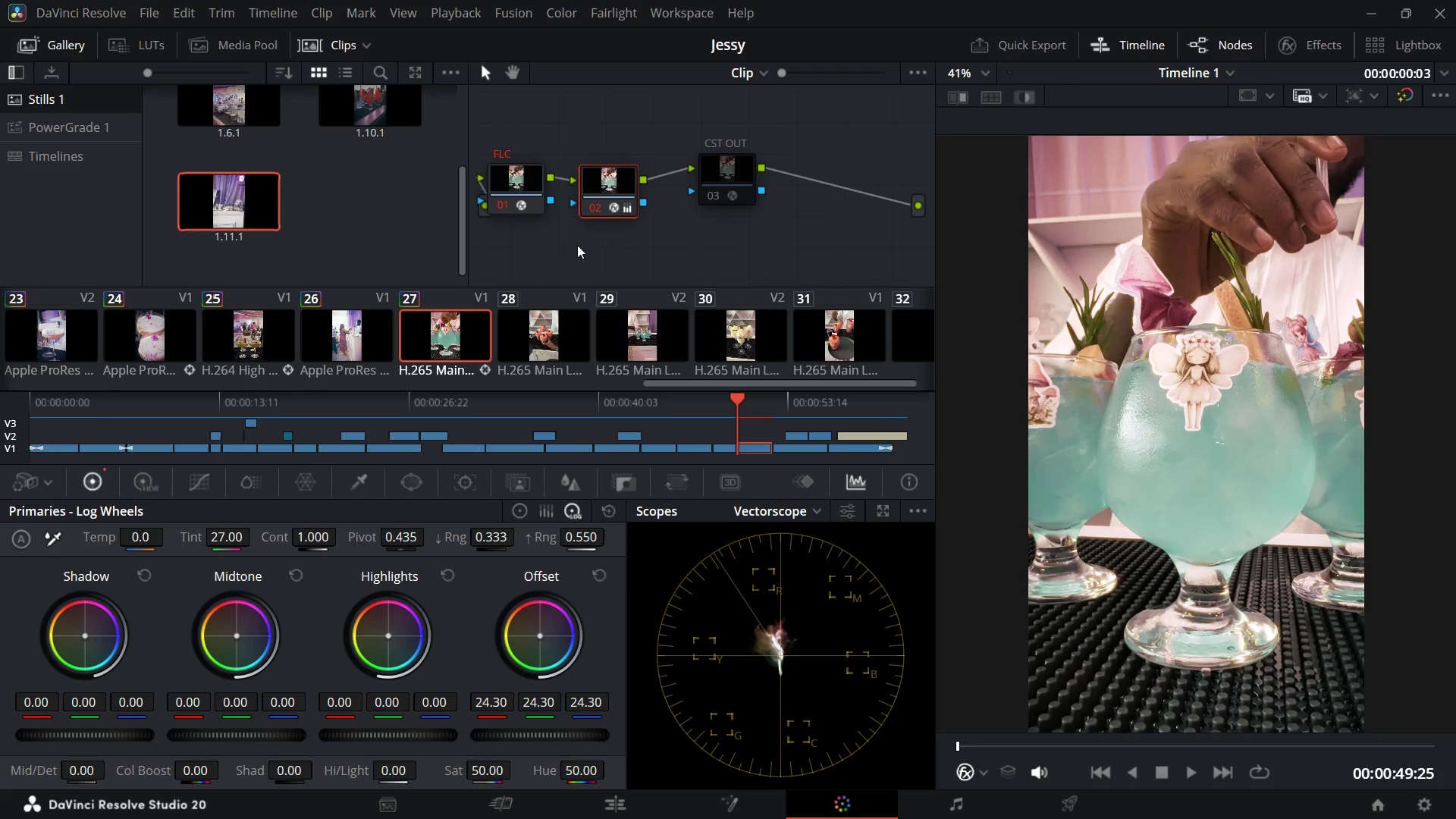 
wait(6.11)
 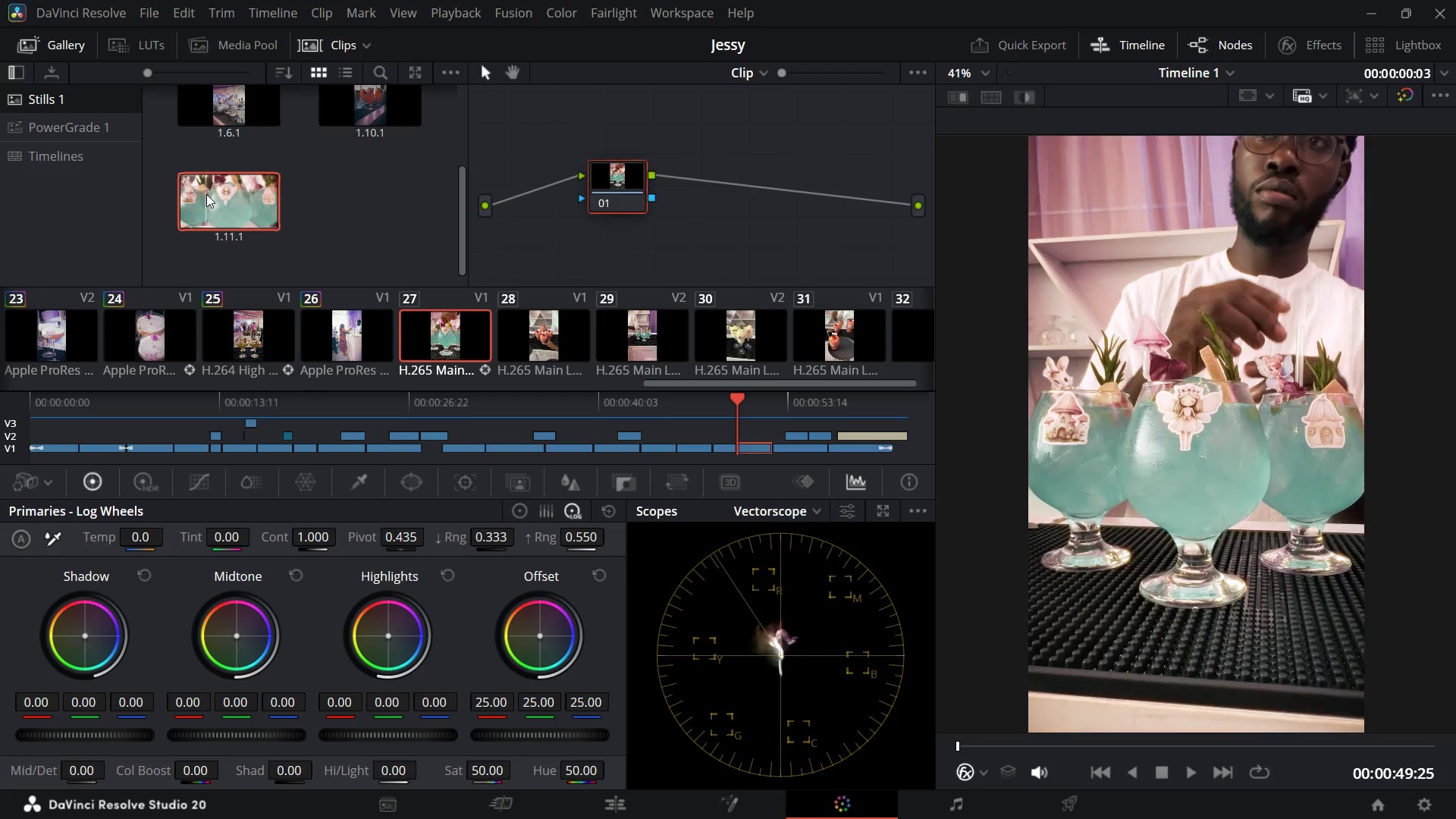 
left_click([350, 346])
 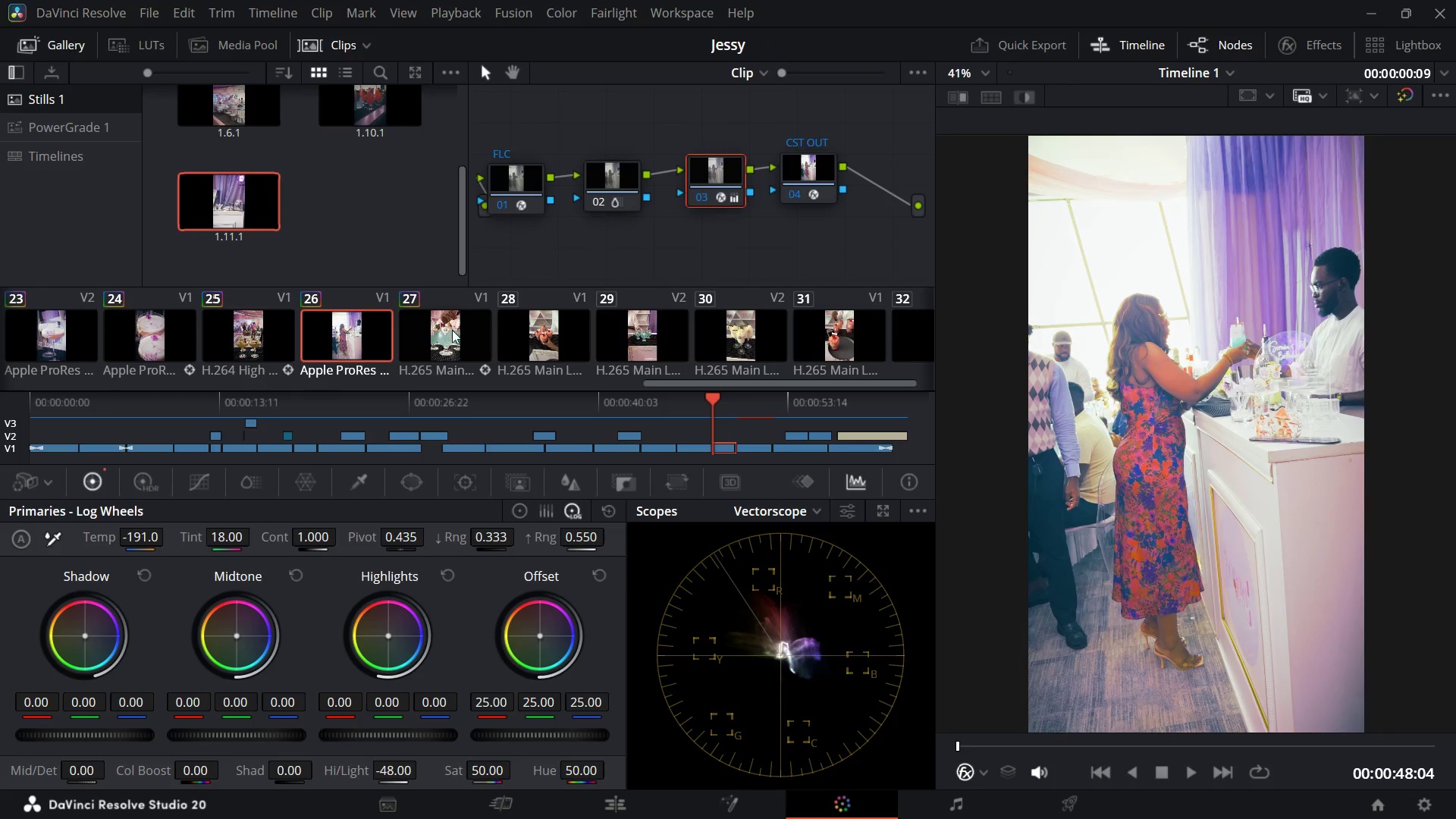 
left_click([452, 330])
 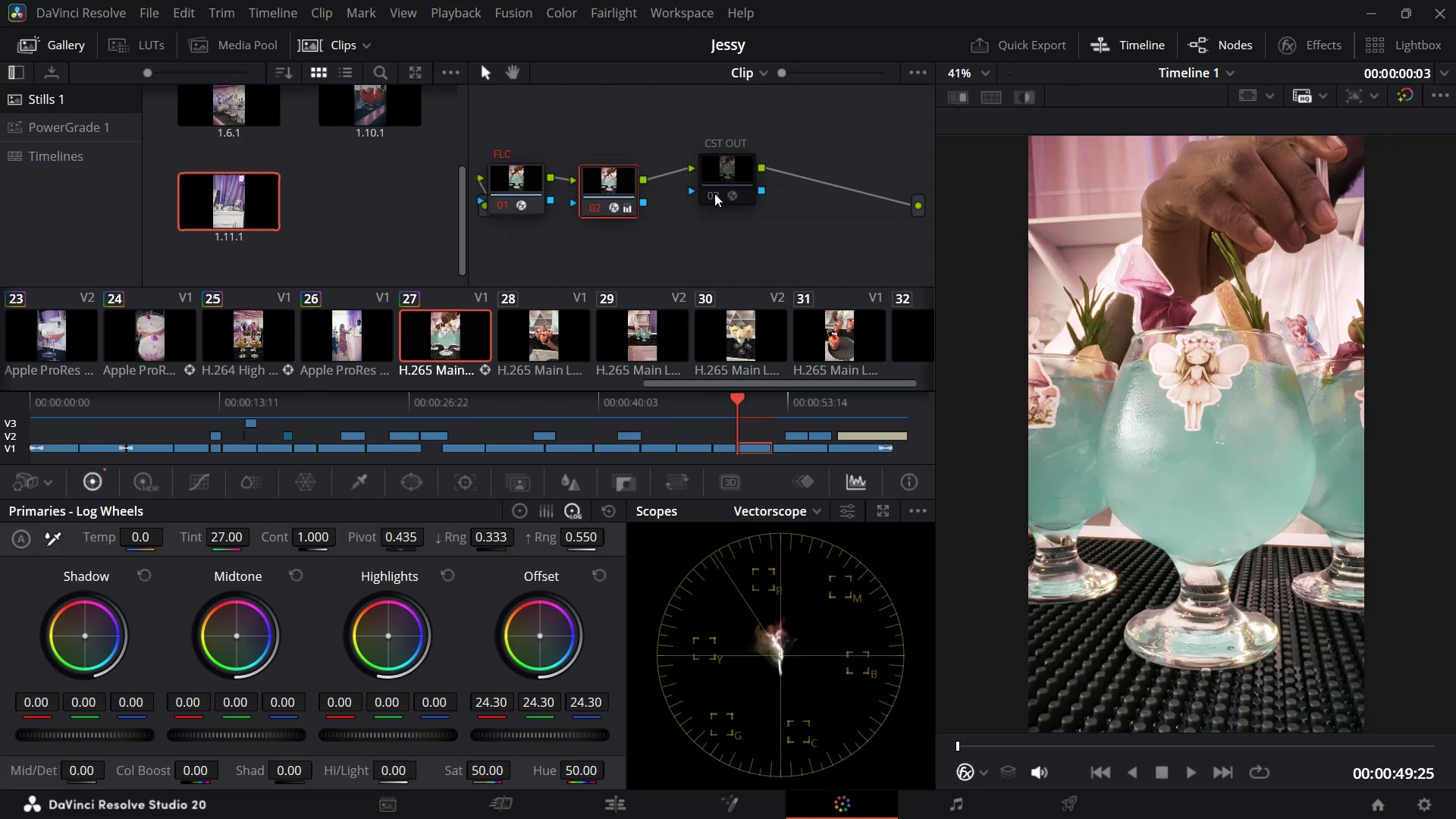 
left_click([714, 193])
 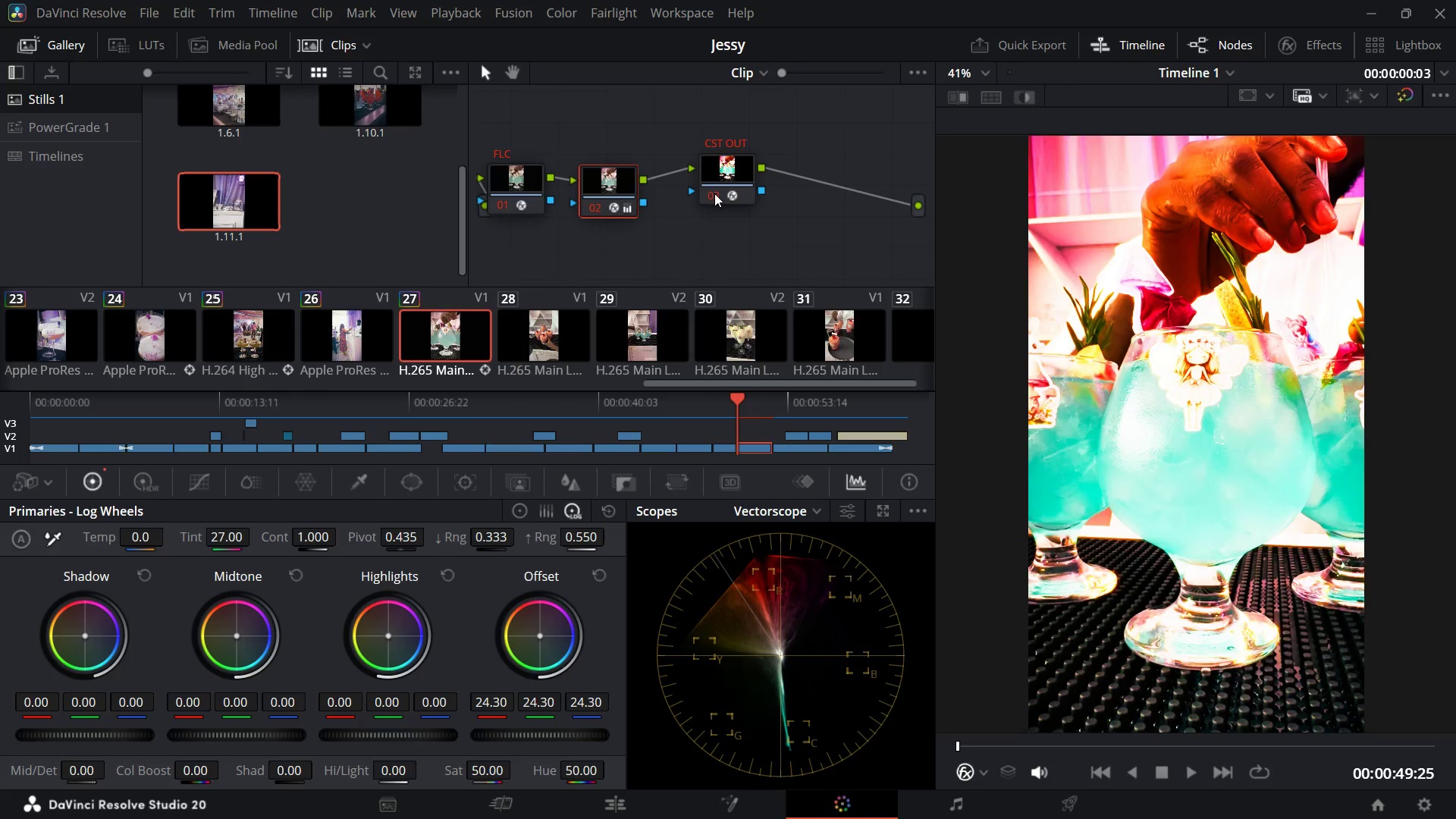 
left_click([714, 193])
 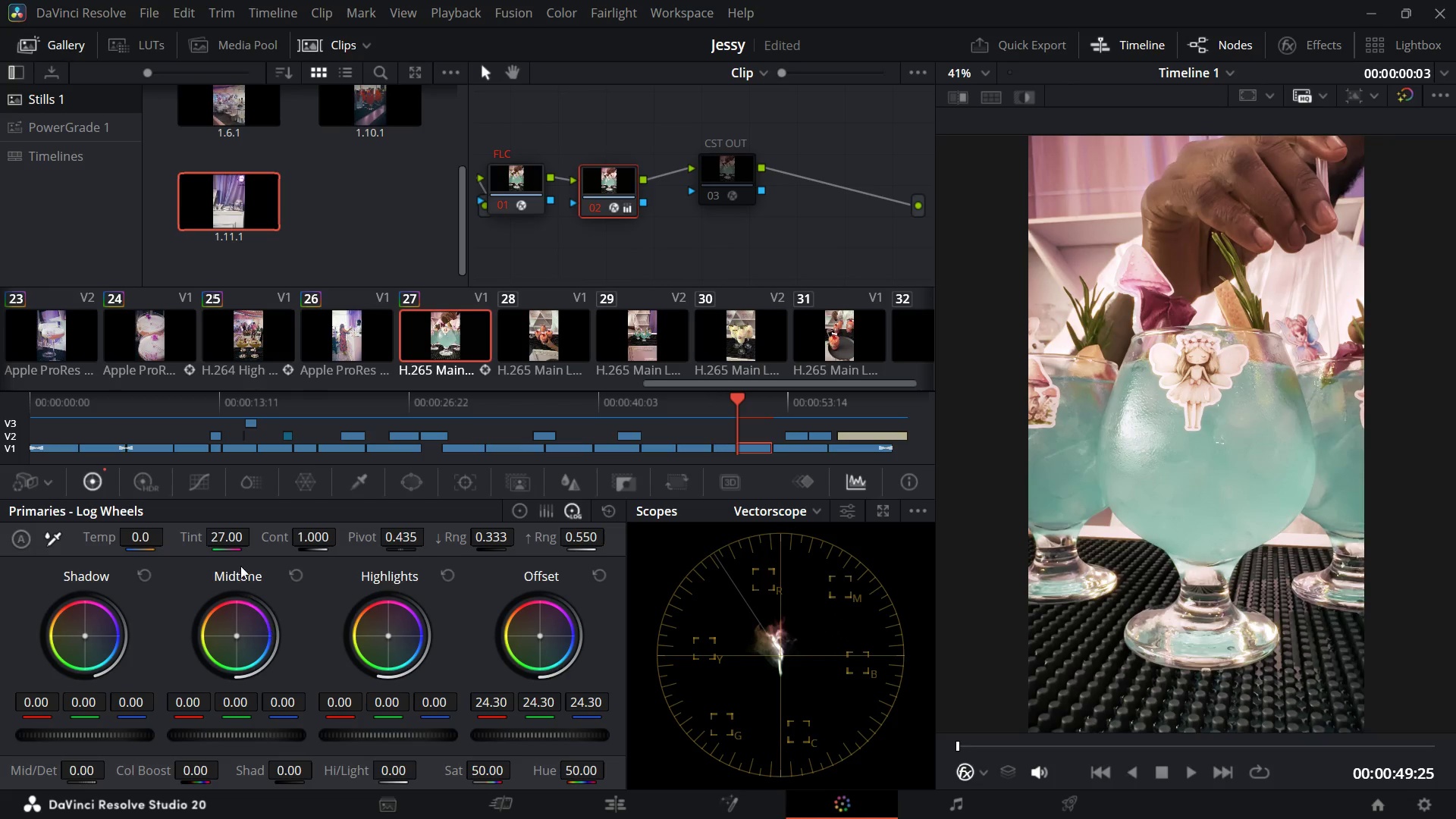 
left_click([144, 482])
 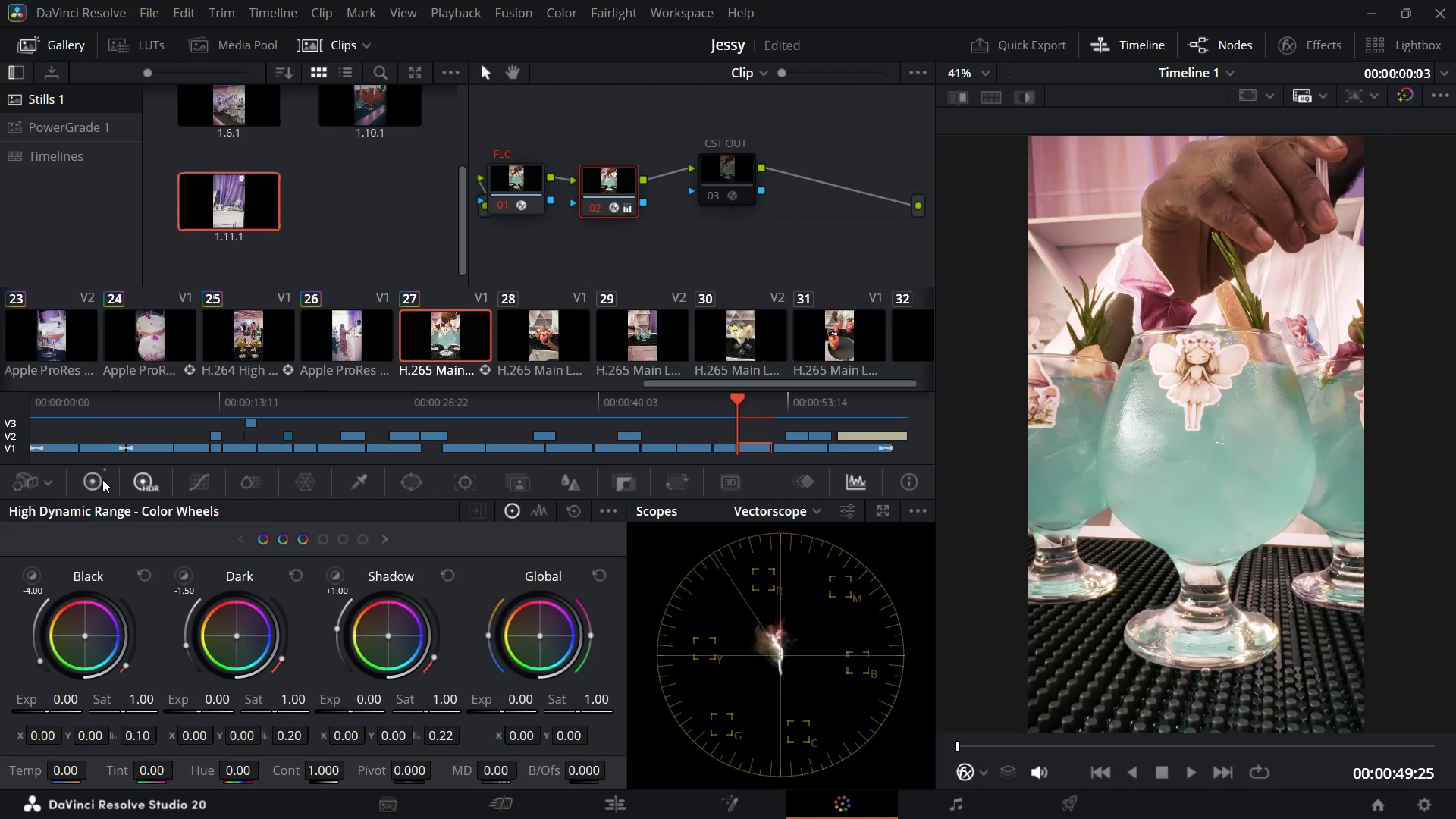 
left_click([96, 478])
 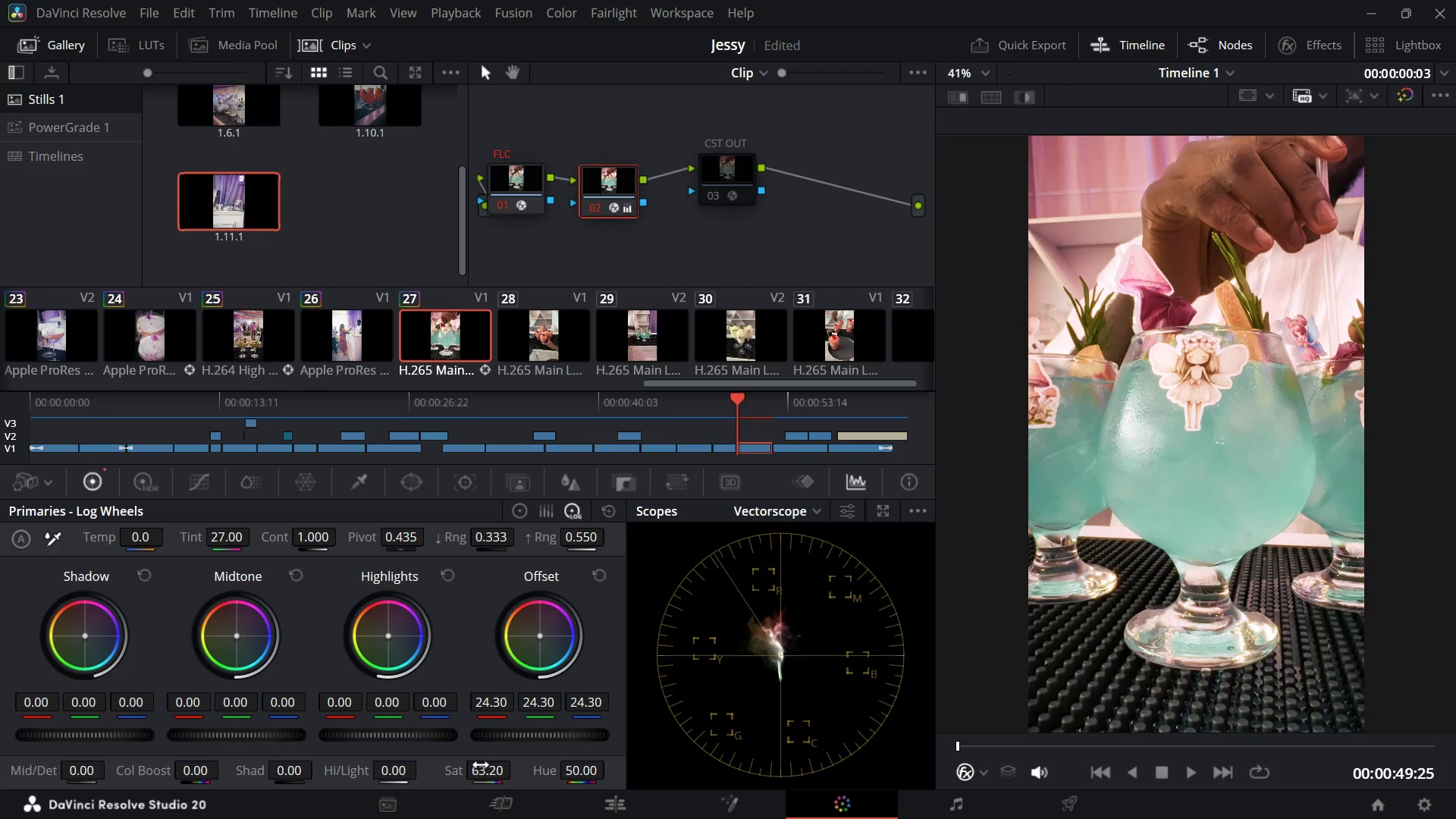 
wait(17.31)
 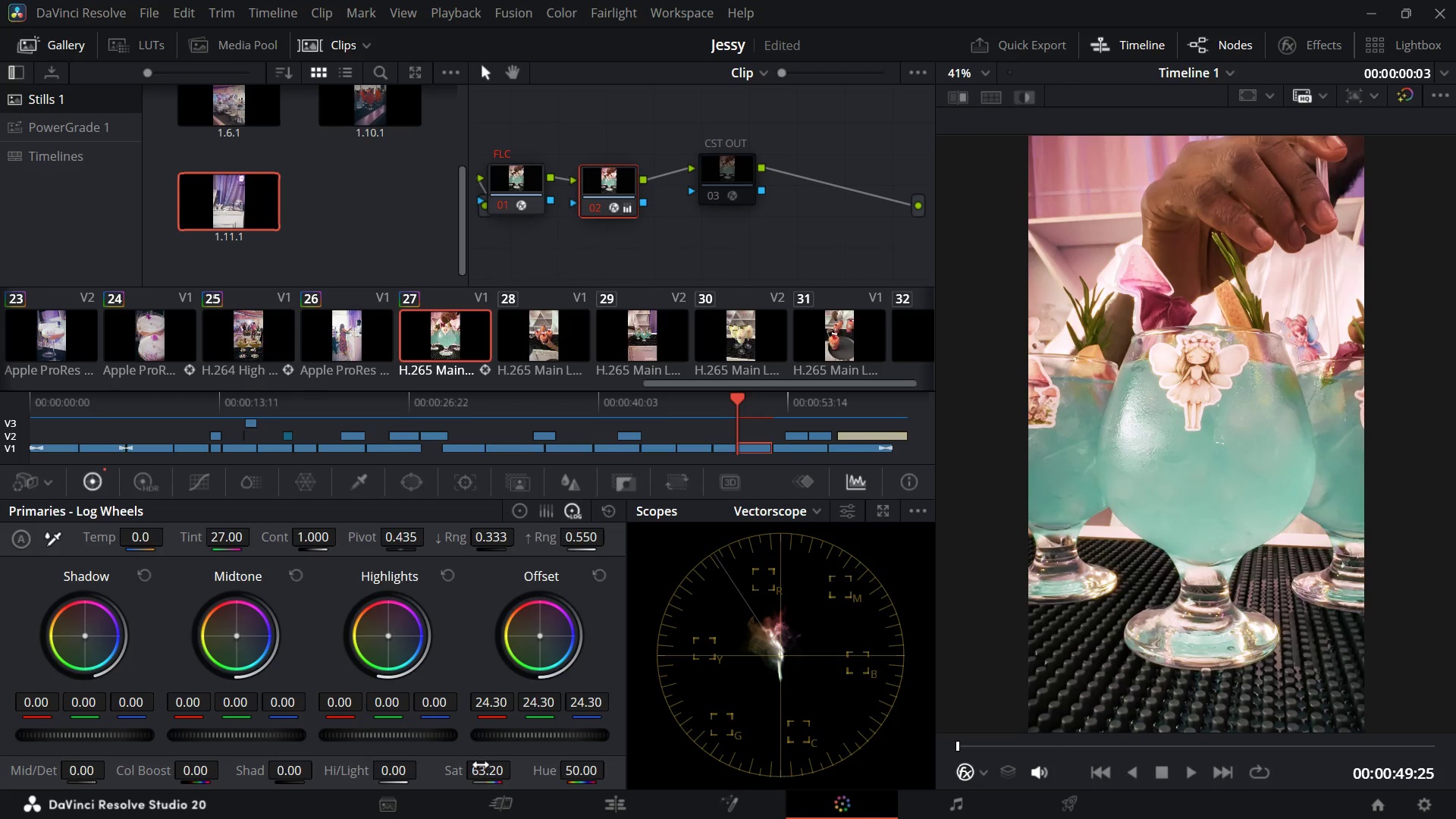 
left_click([521, 513])
 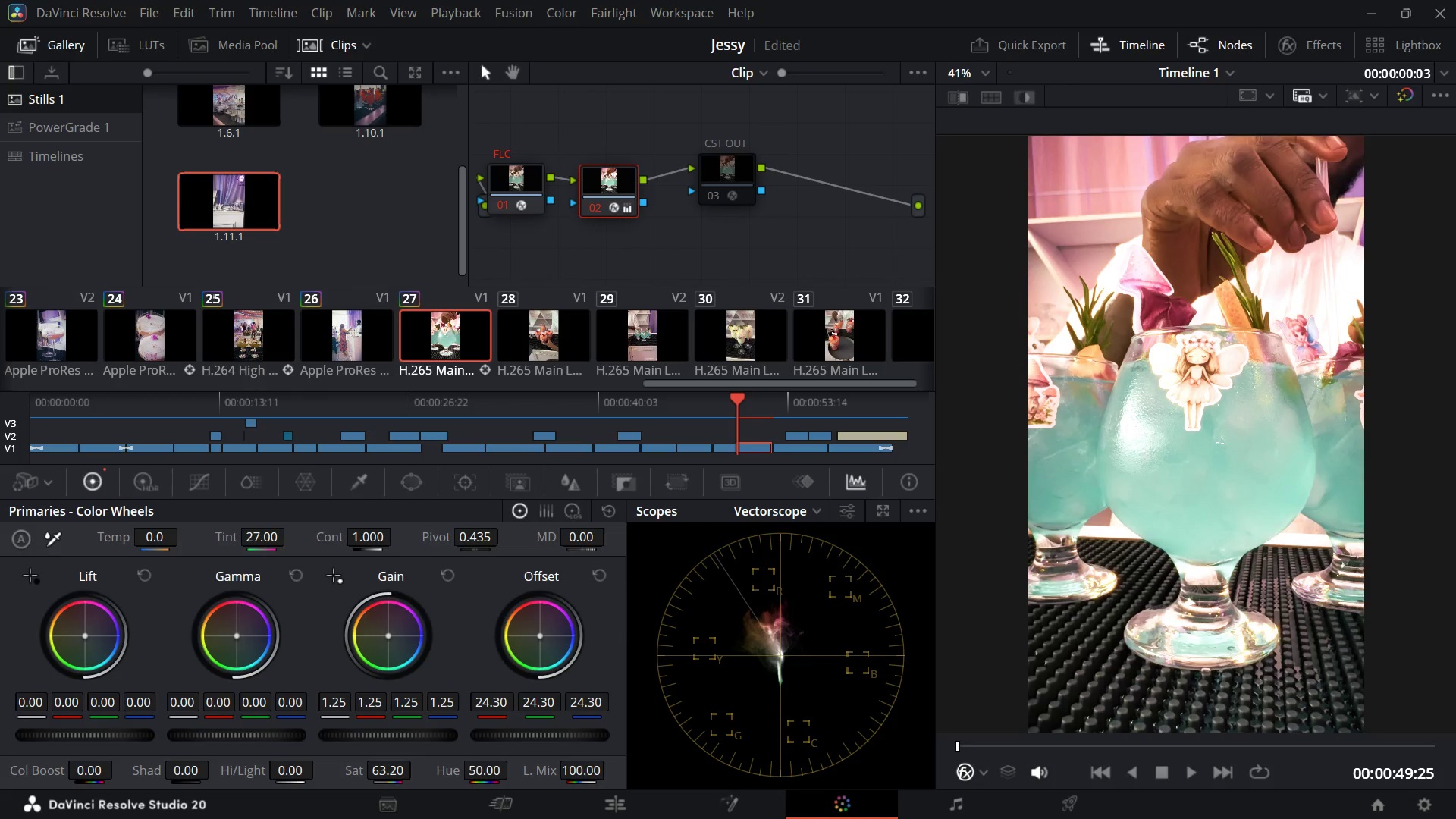 
wait(10.79)
 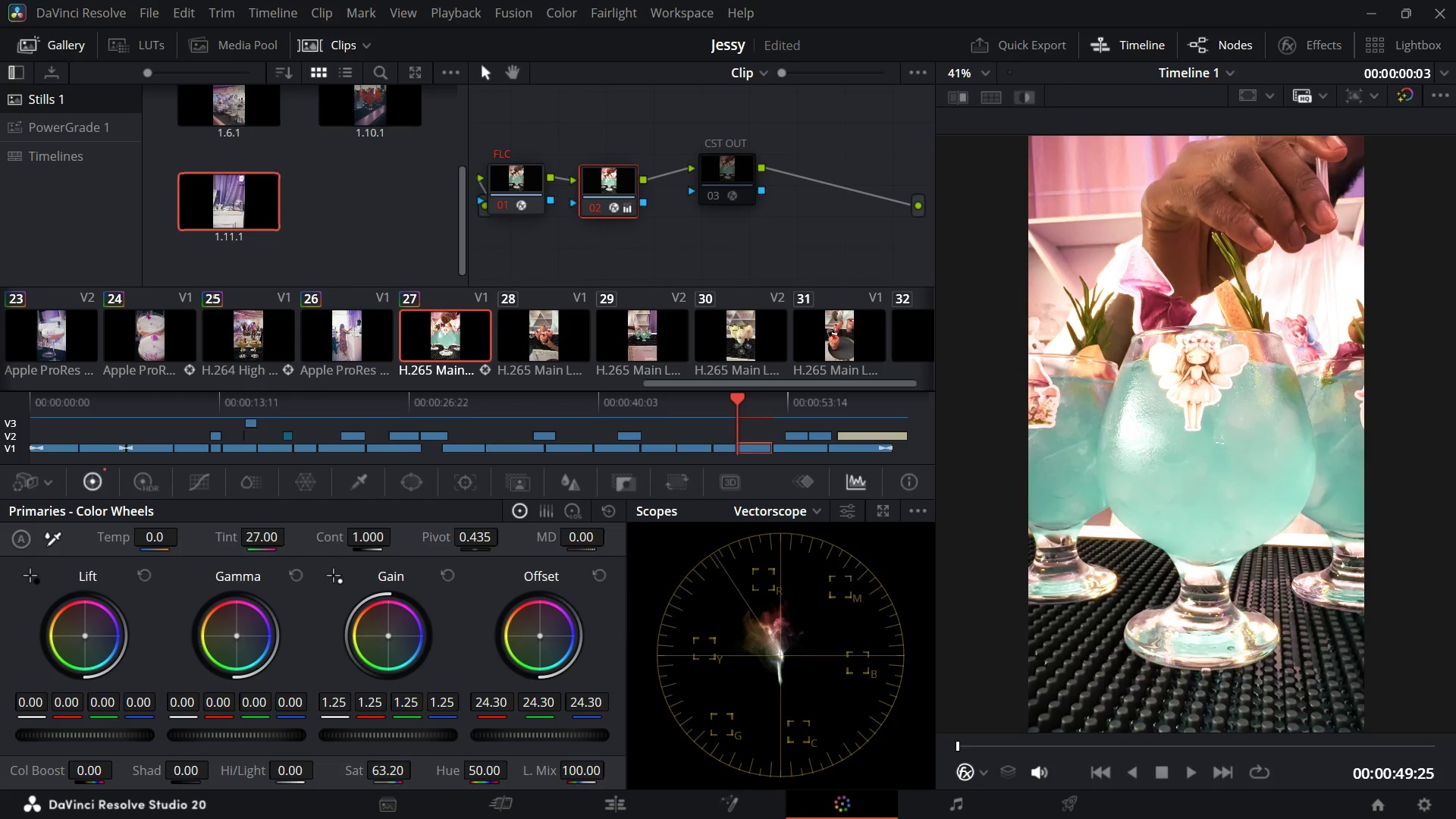 
left_click([543, 338])
 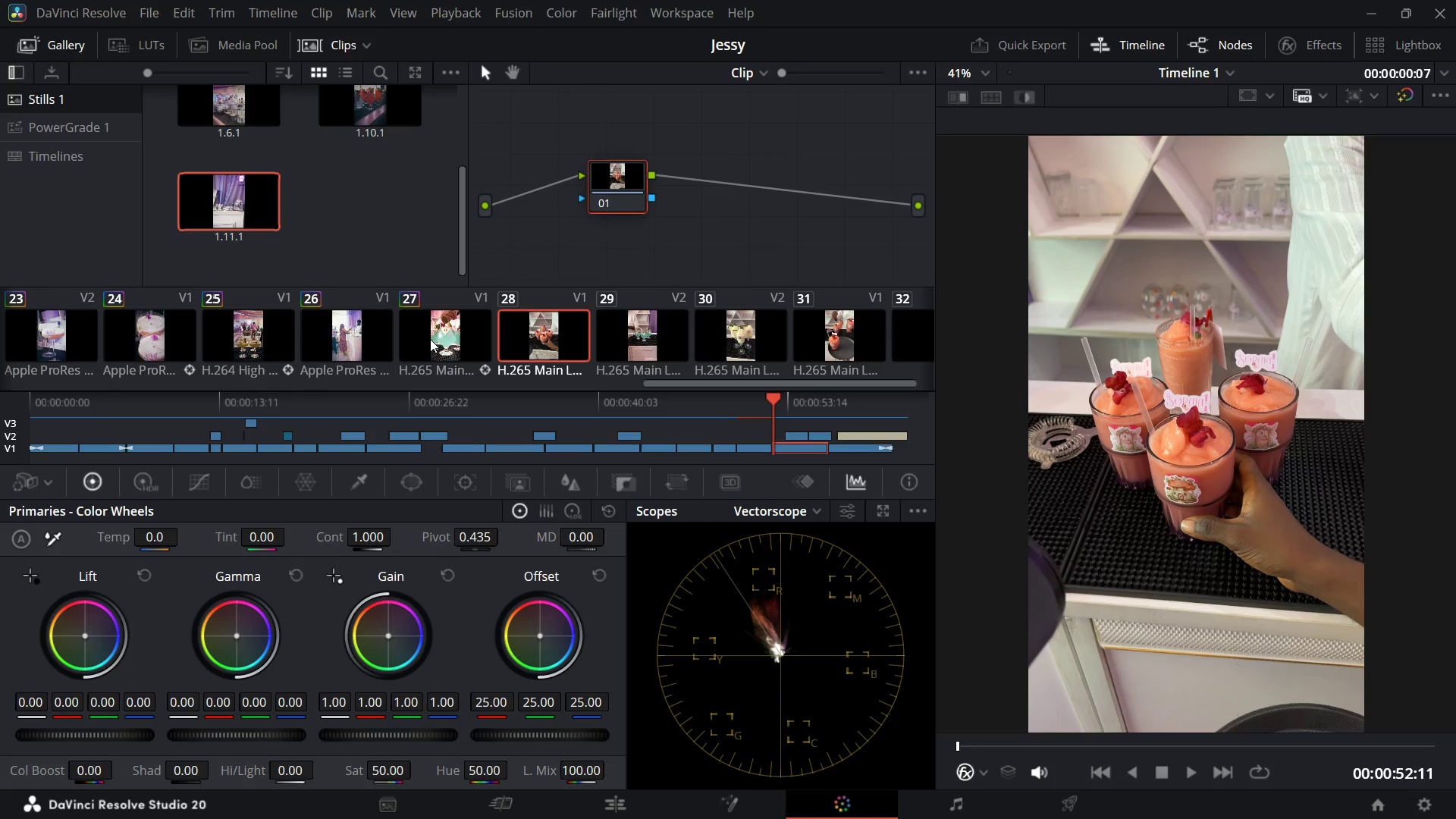 
left_click([429, 339])
 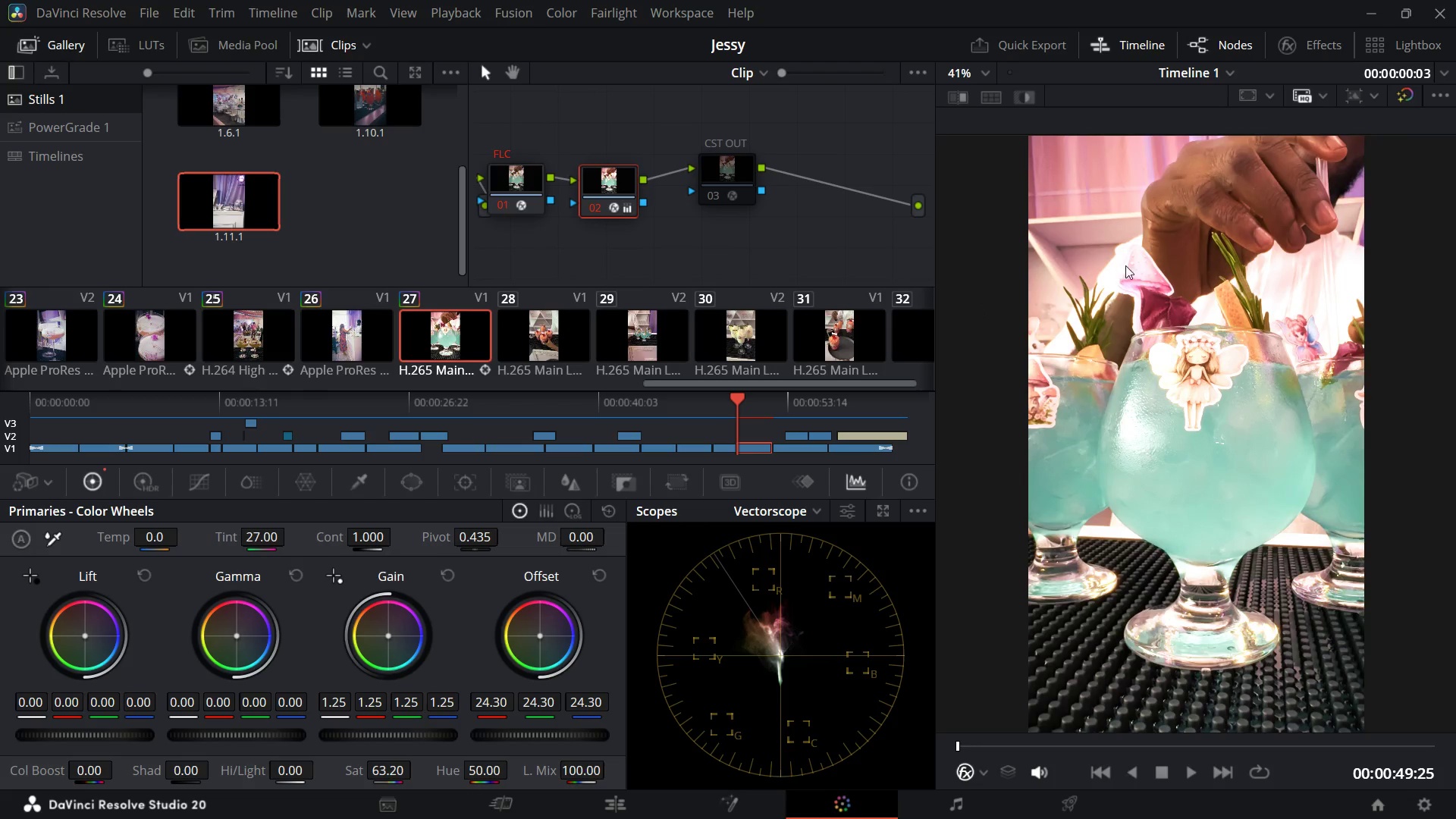 
right_click([1125, 265])
 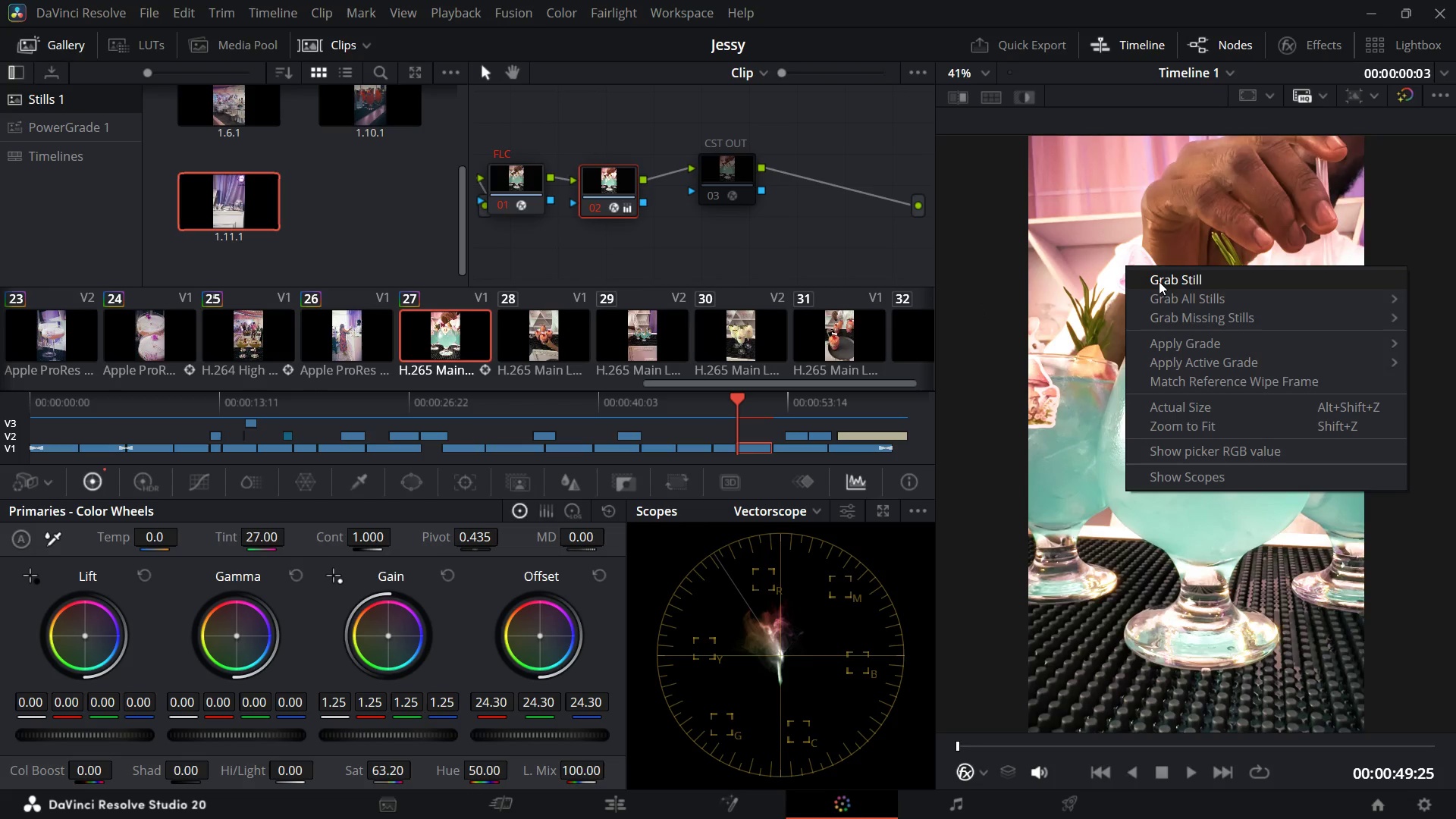 
left_click([1159, 281])
 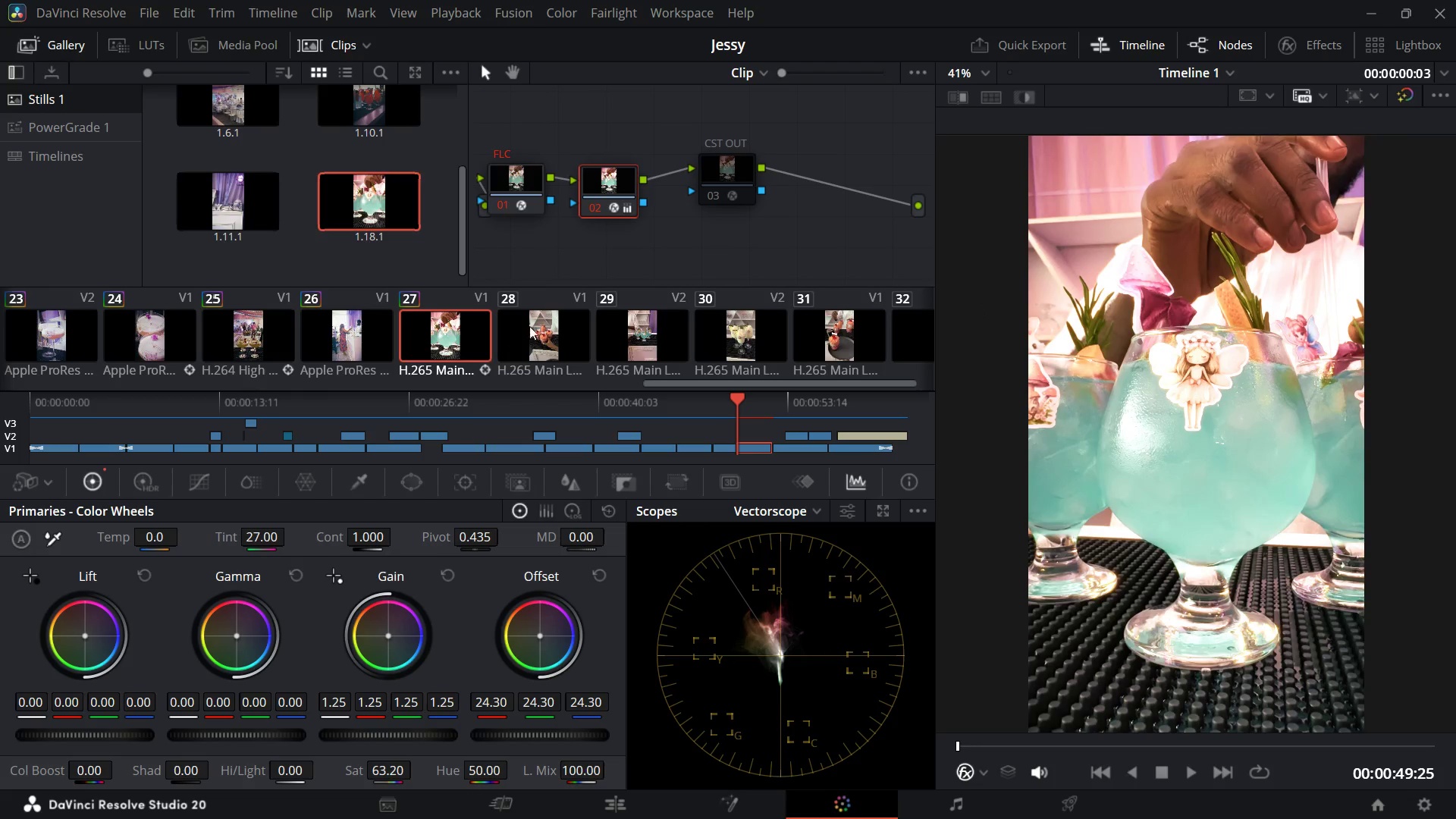 
left_click([536, 325])
 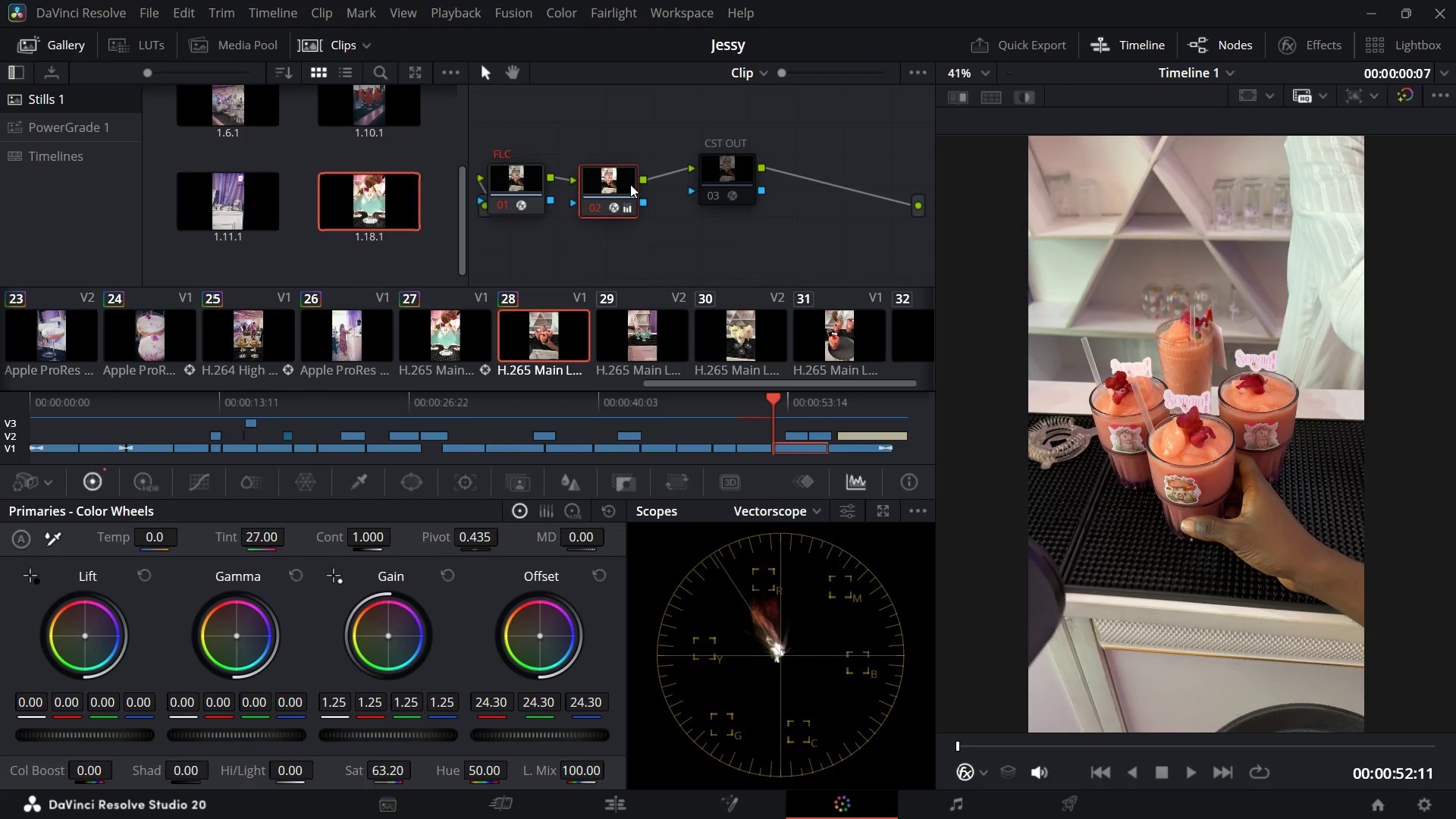 
wait(5.98)
 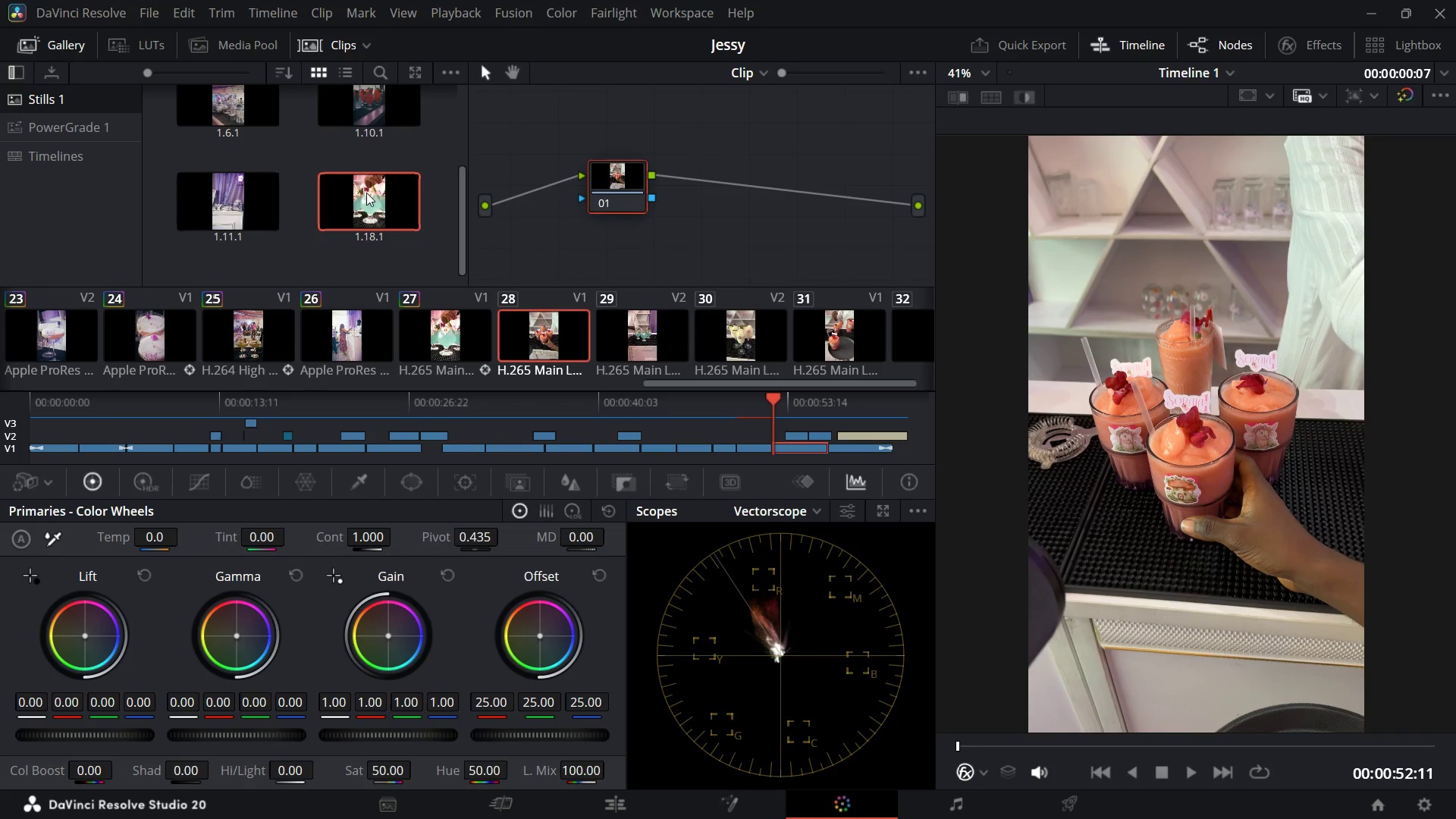 
left_click([645, 342])
 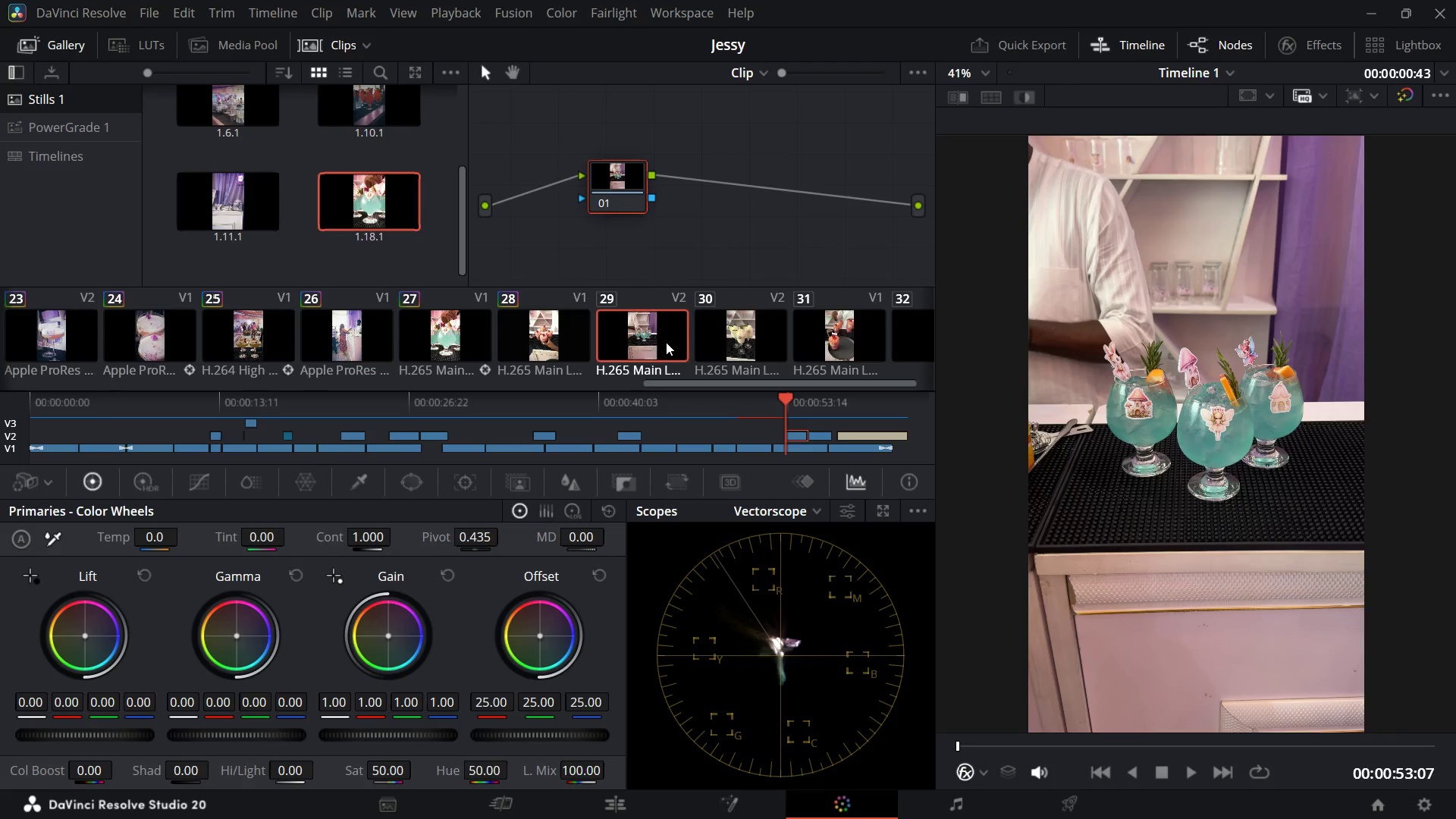 
scroll: coordinate [666, 342], scroll_direction: down, amount: 2.0
 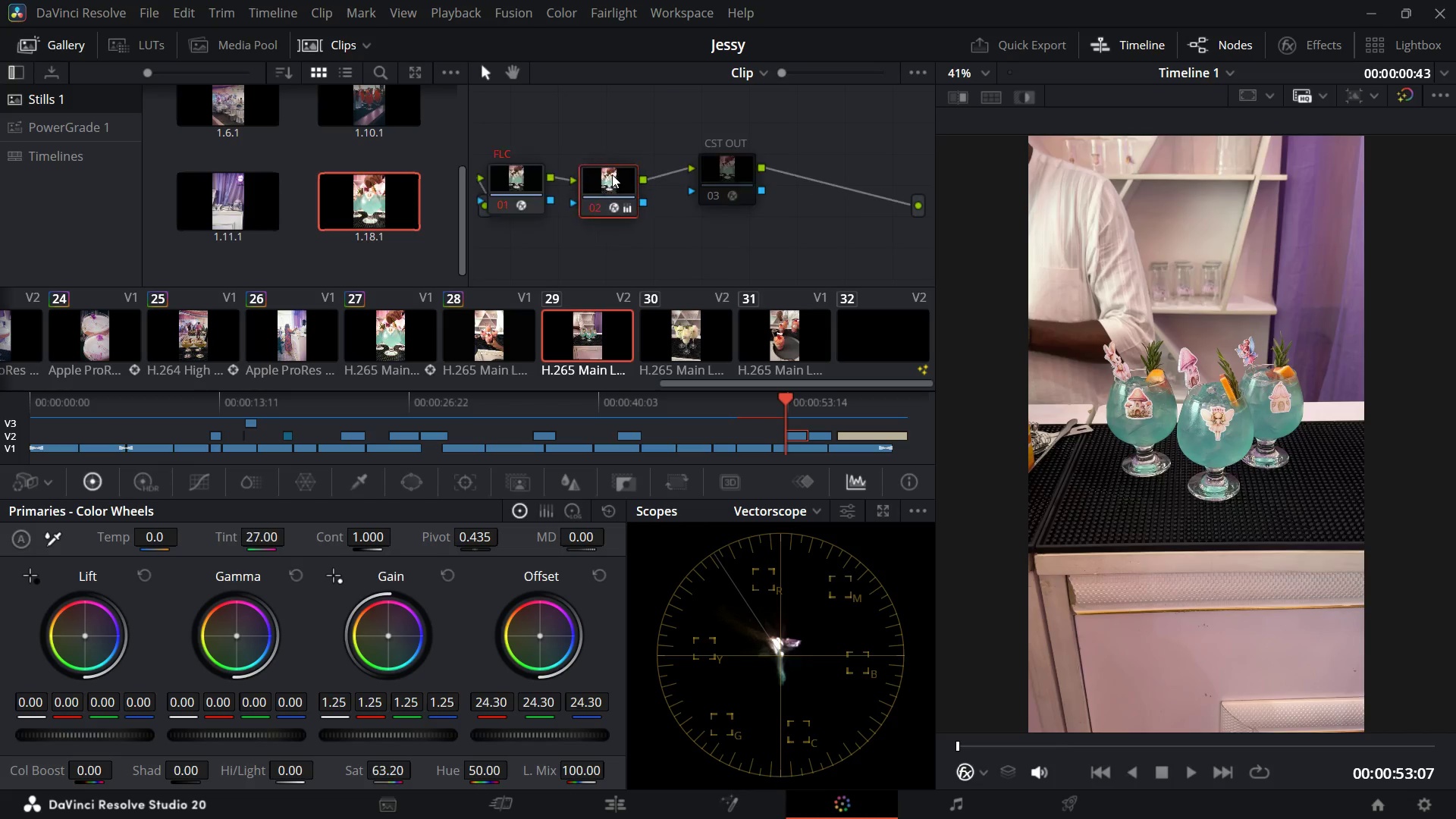 
wait(7.36)
 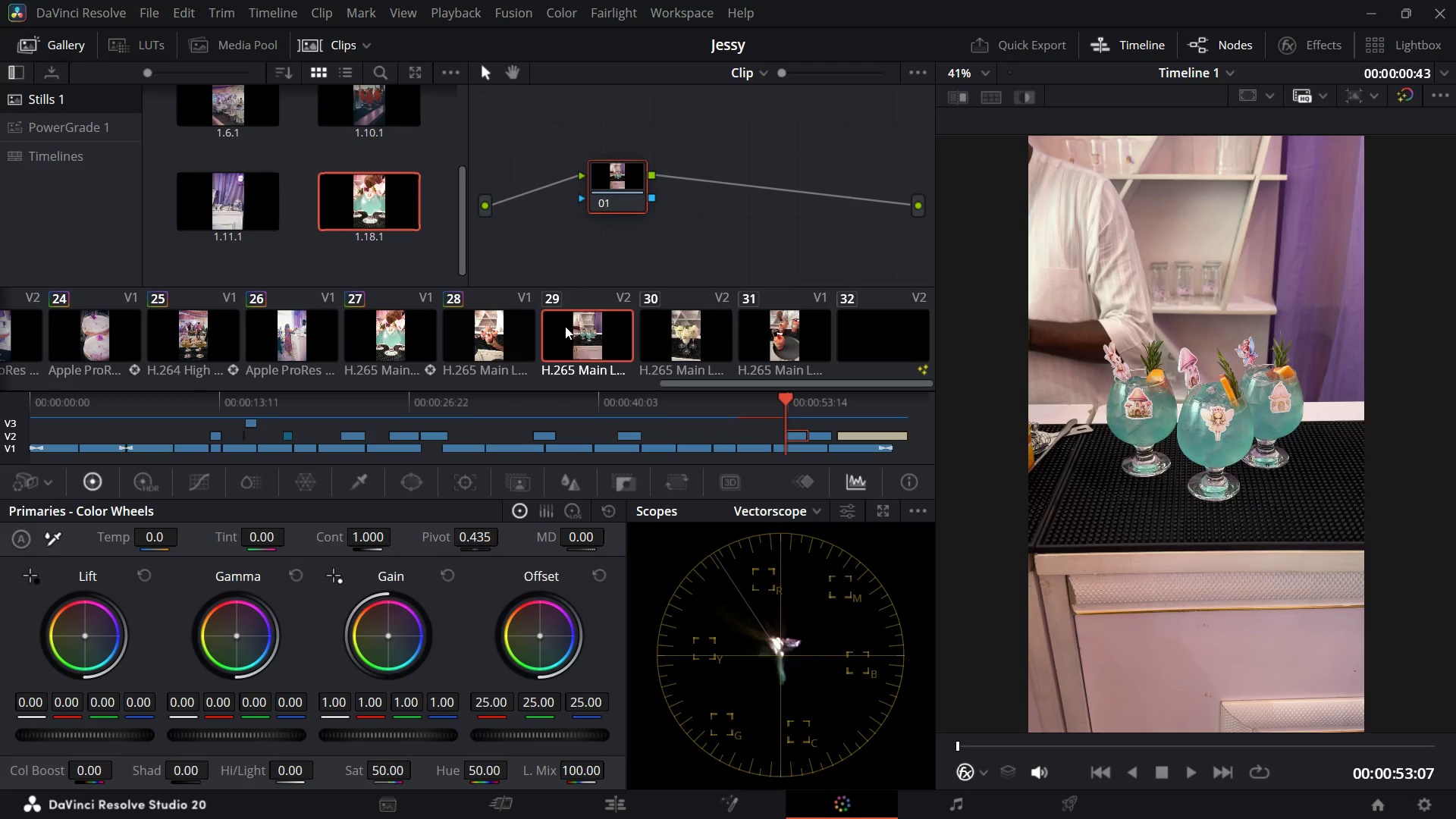 
left_click([681, 331])
 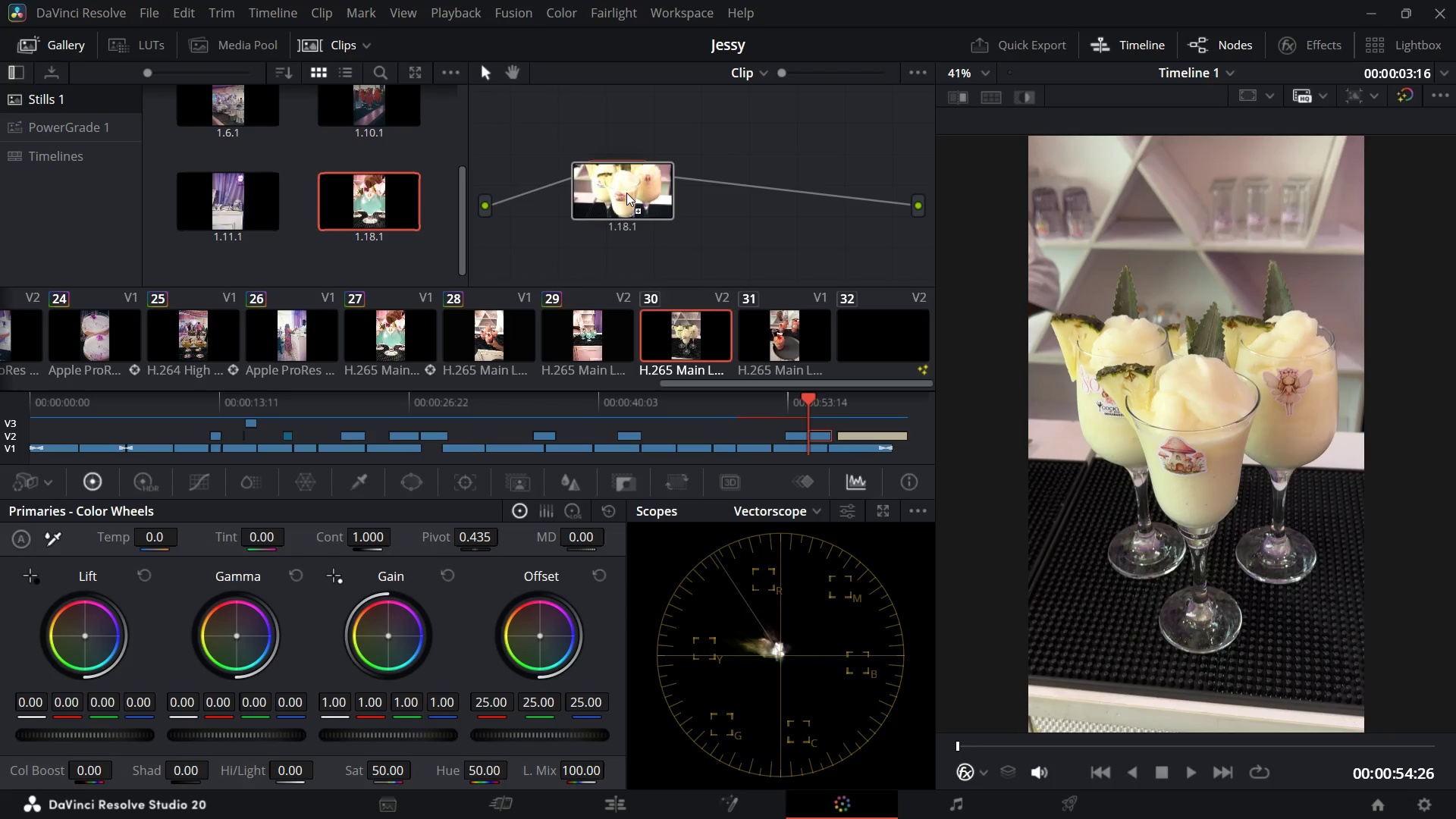 
wait(5.71)
 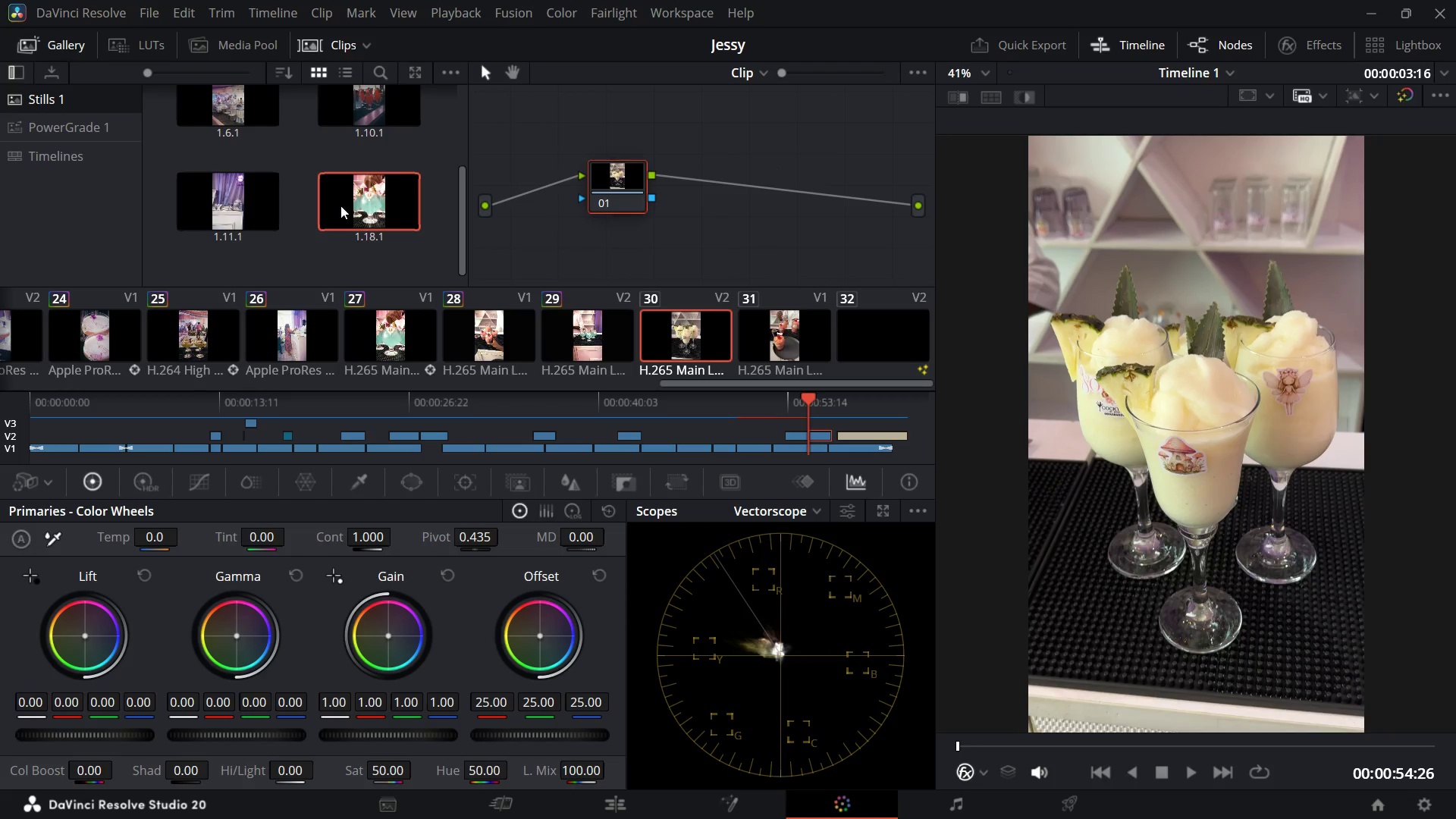 
left_click([676, 340])
 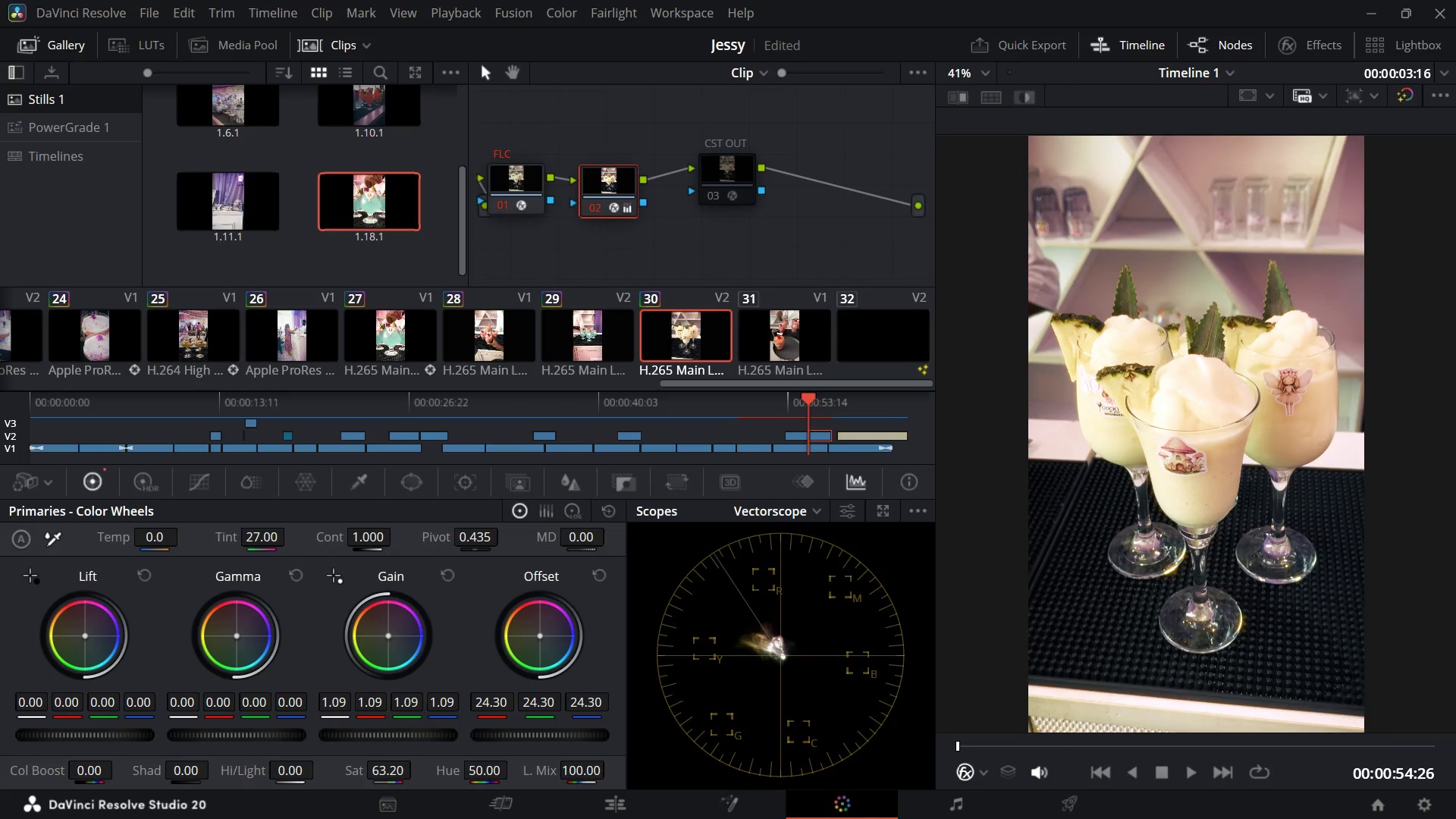 
wait(17.45)
 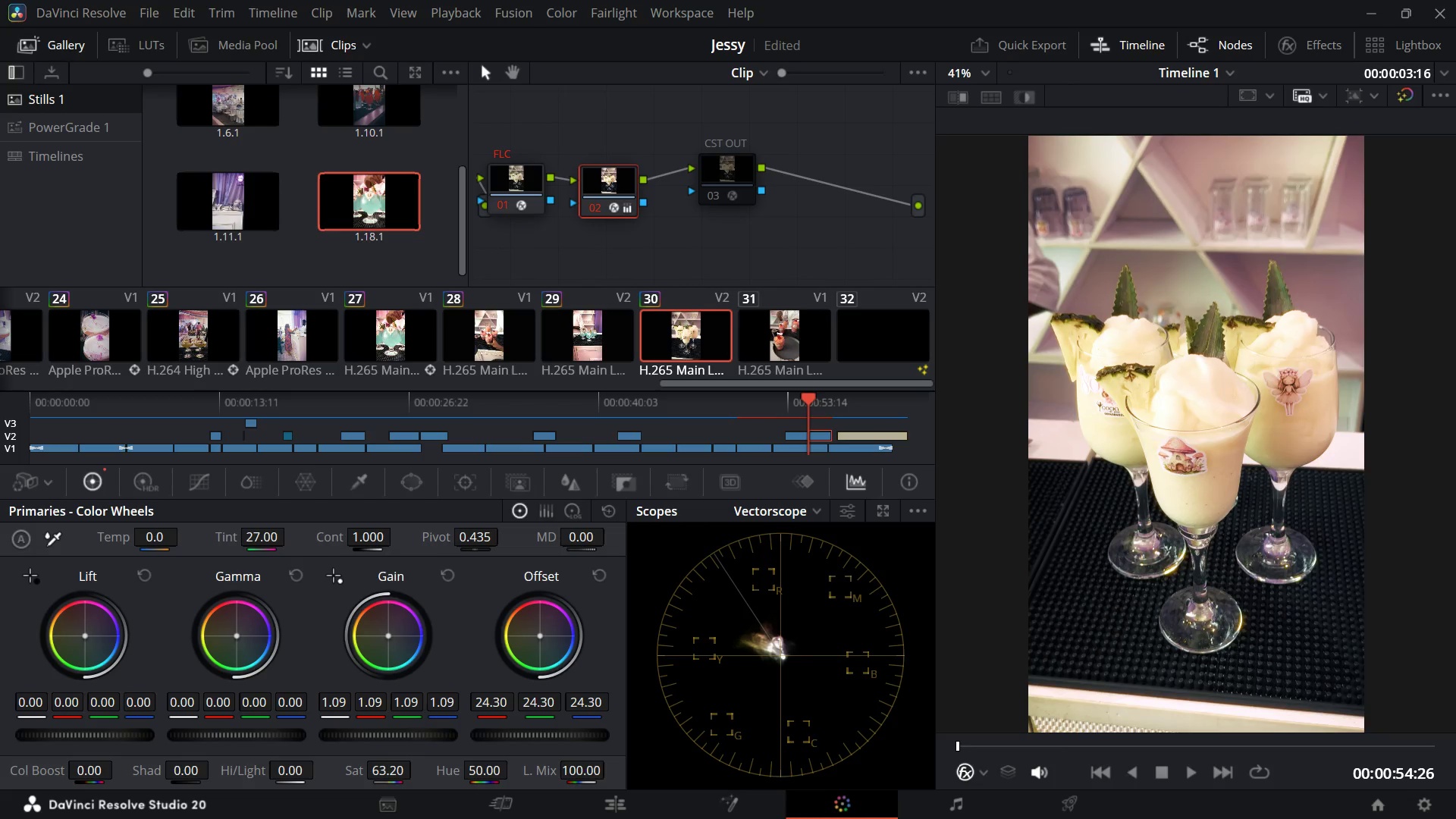 
left_click([769, 328])
 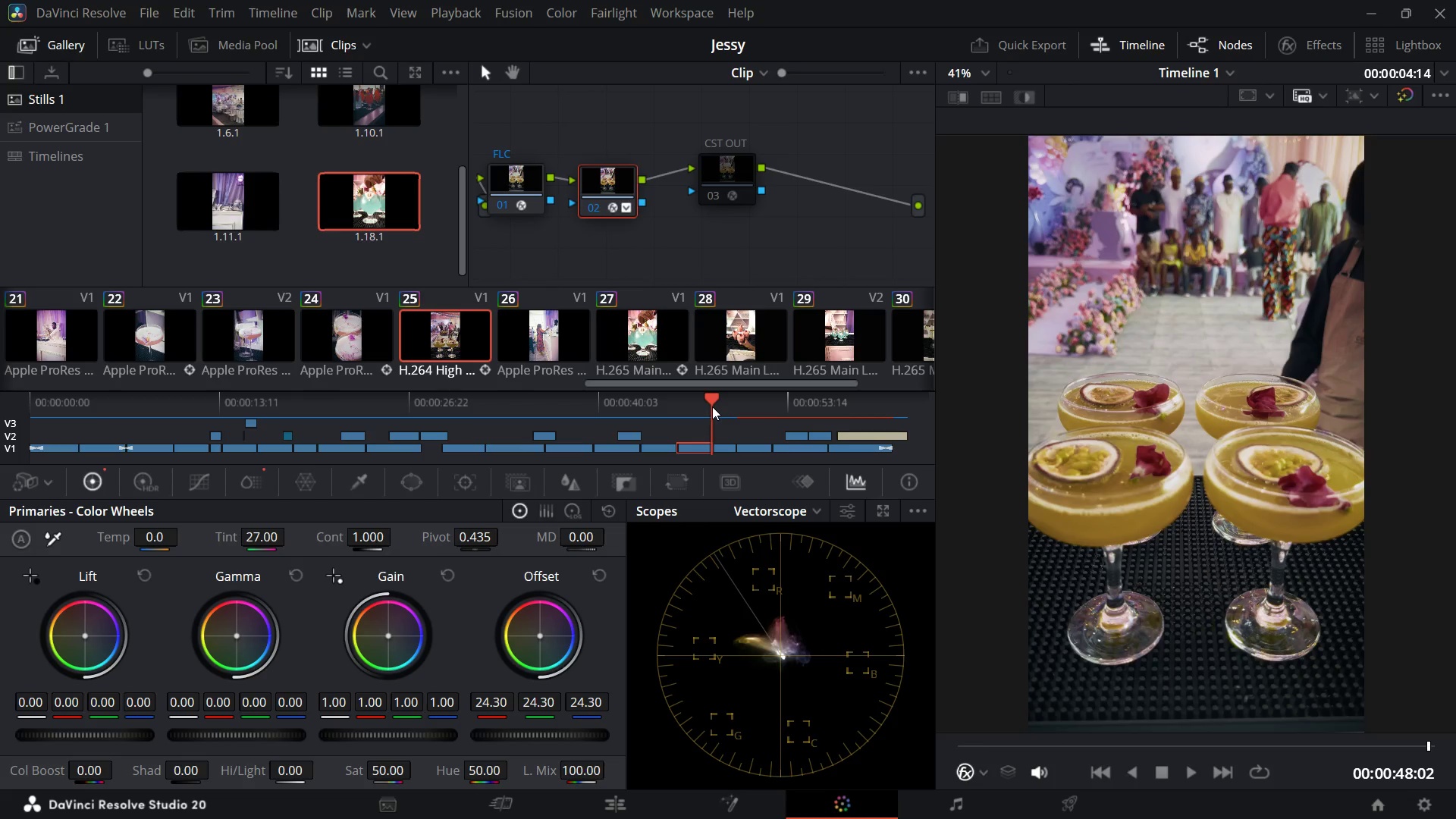 
wait(29.23)
 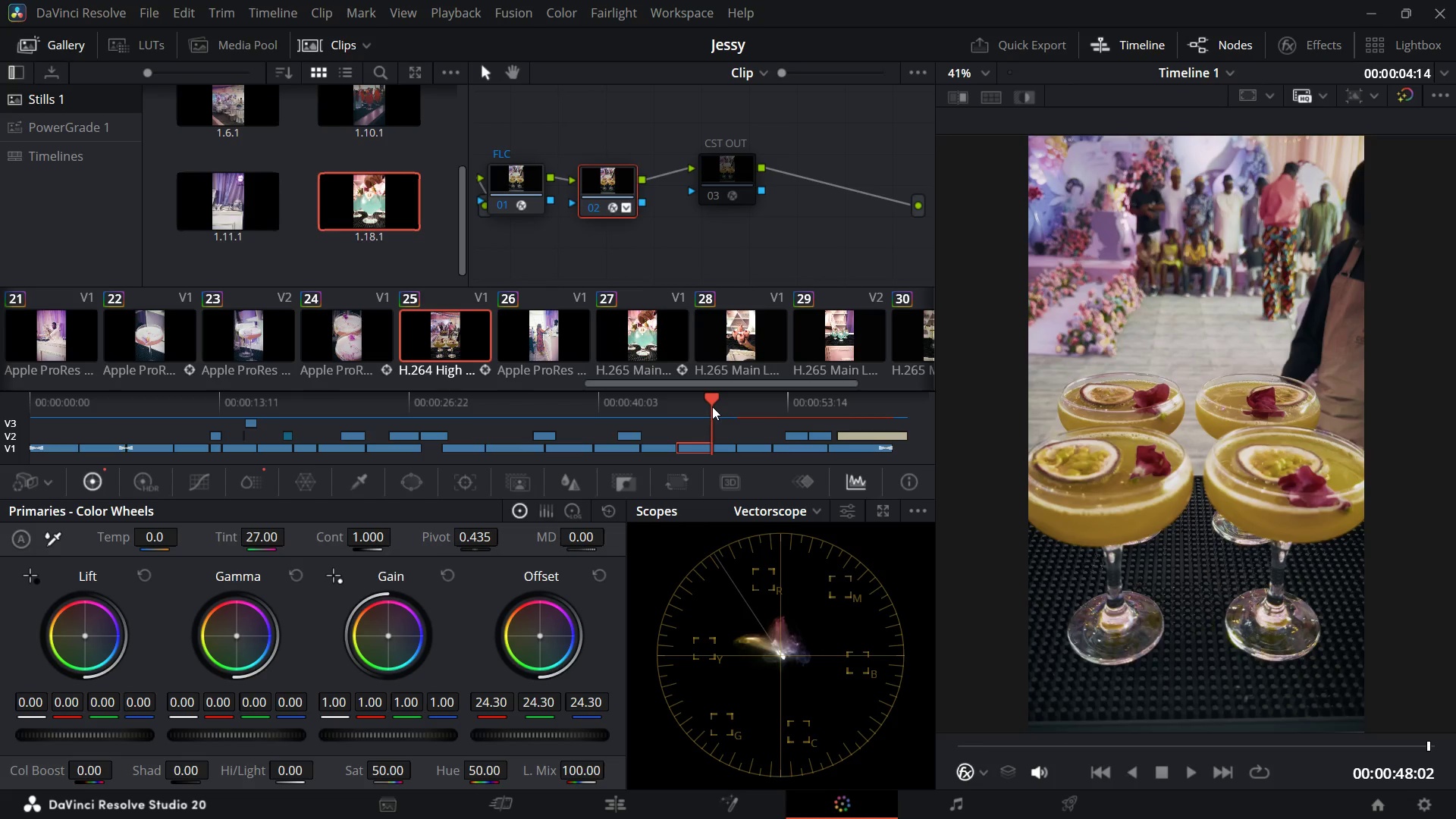 
key(Space)
 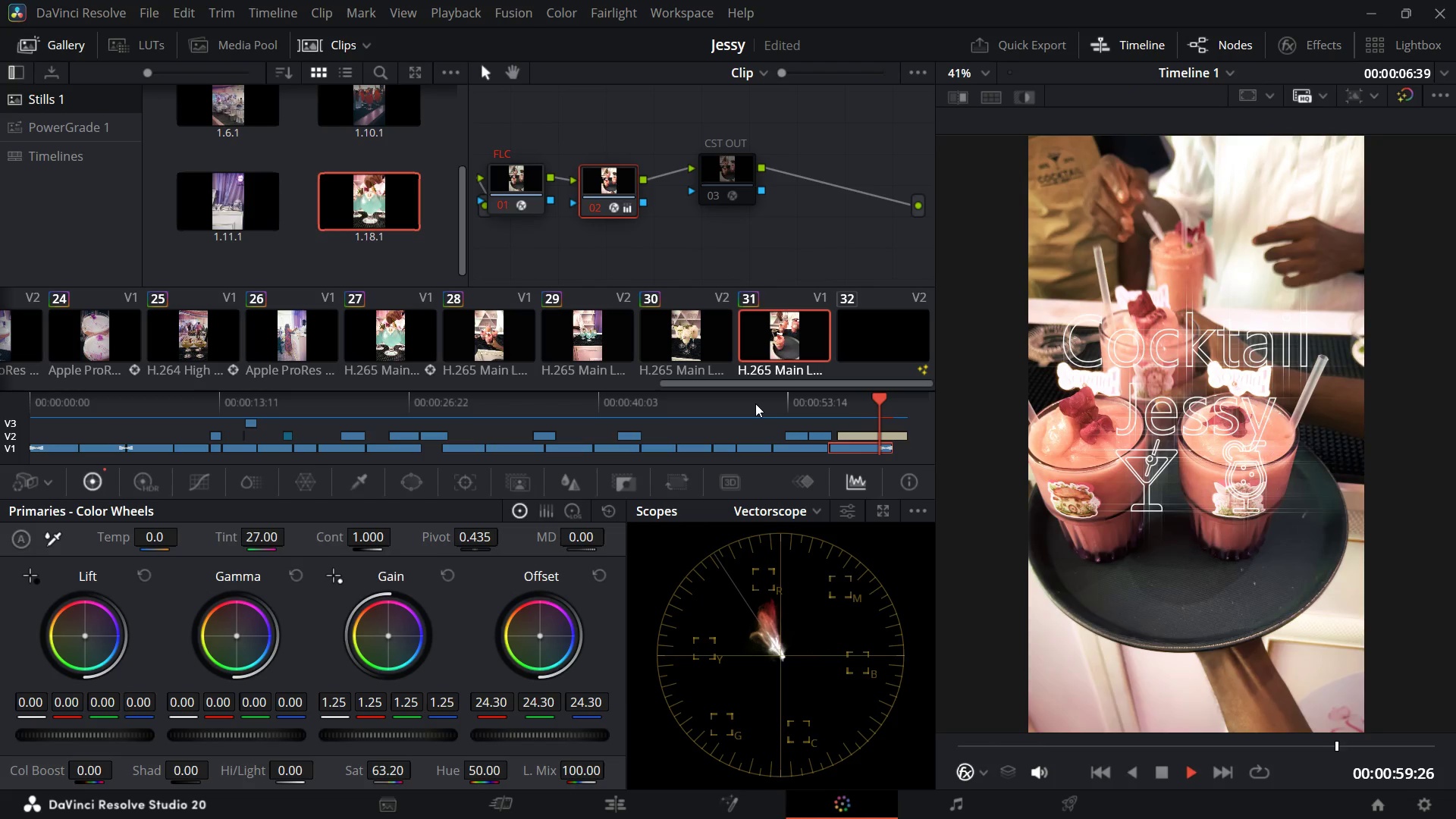 
wait(49.68)
 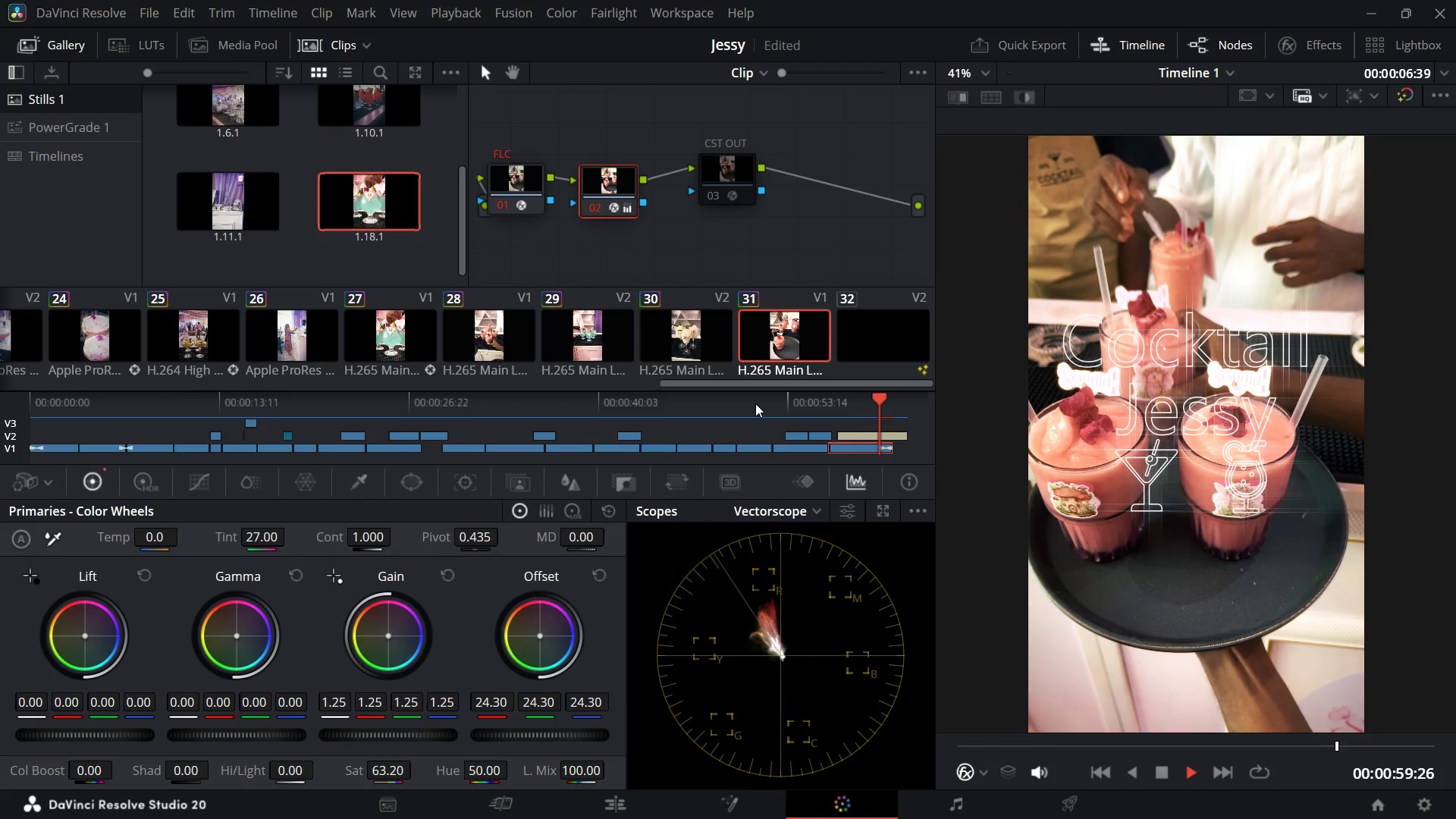 
hold_key(key=Space, duration=1.64)
 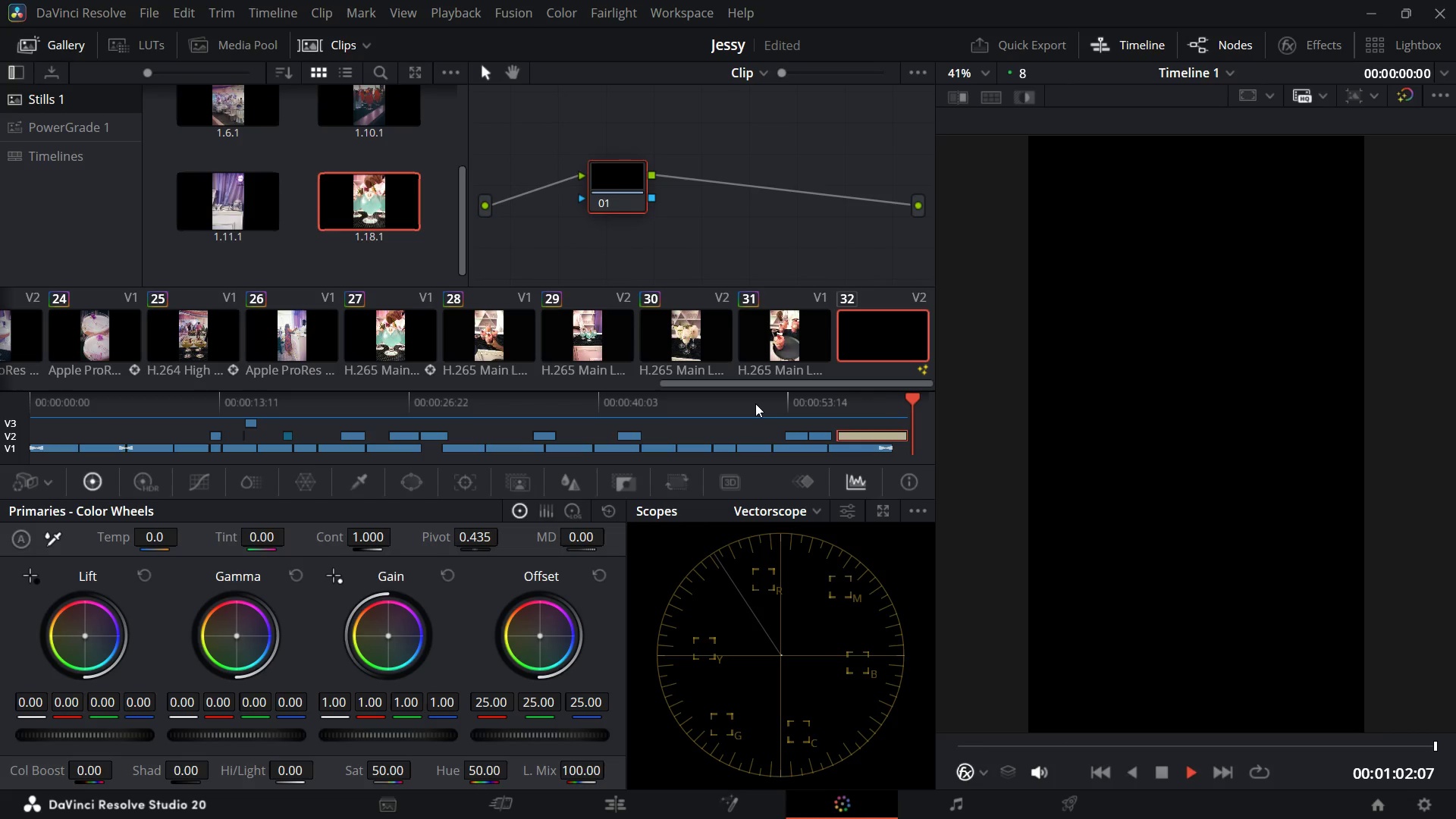 
key(Space)
 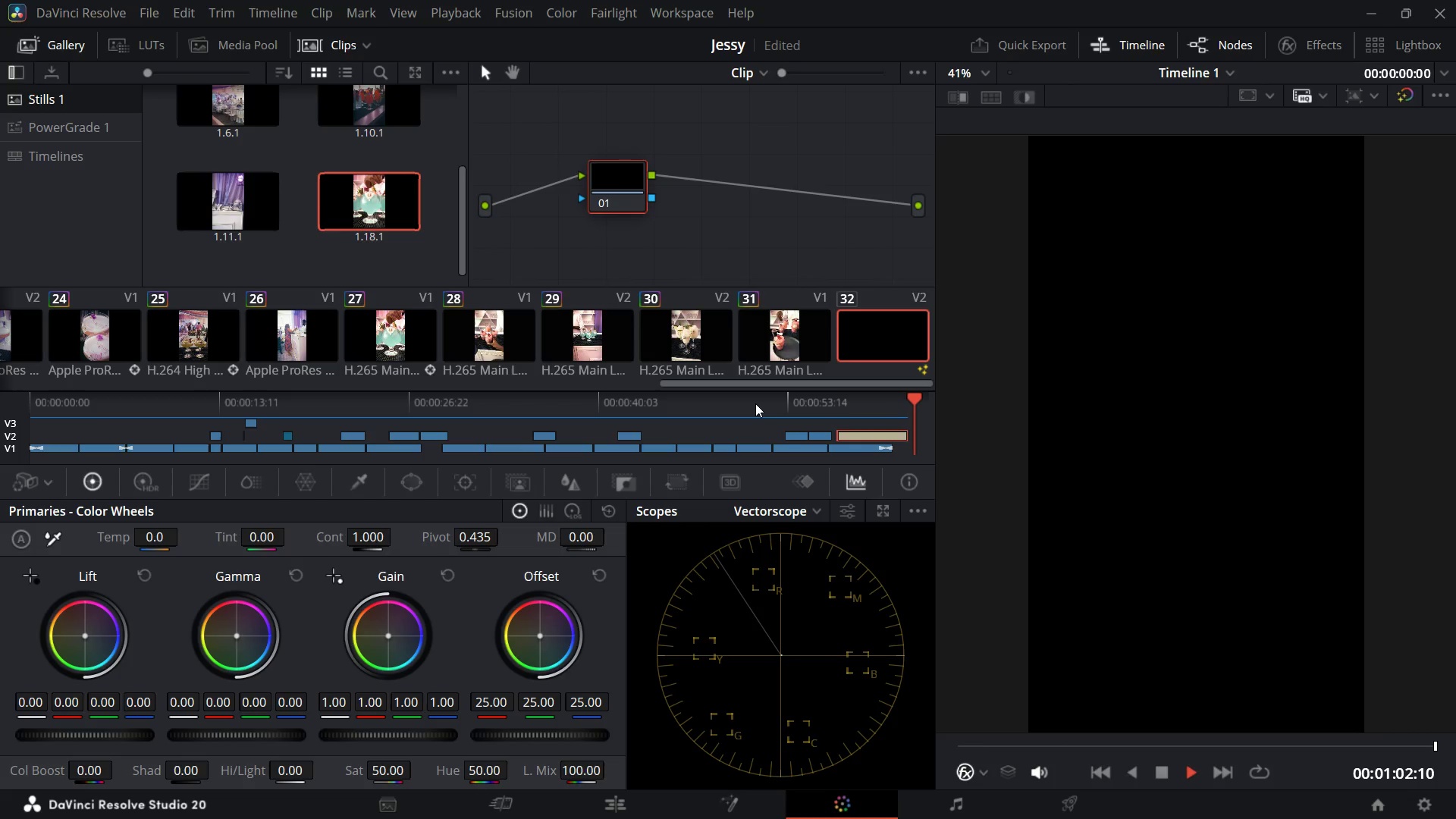 
key(Space)
 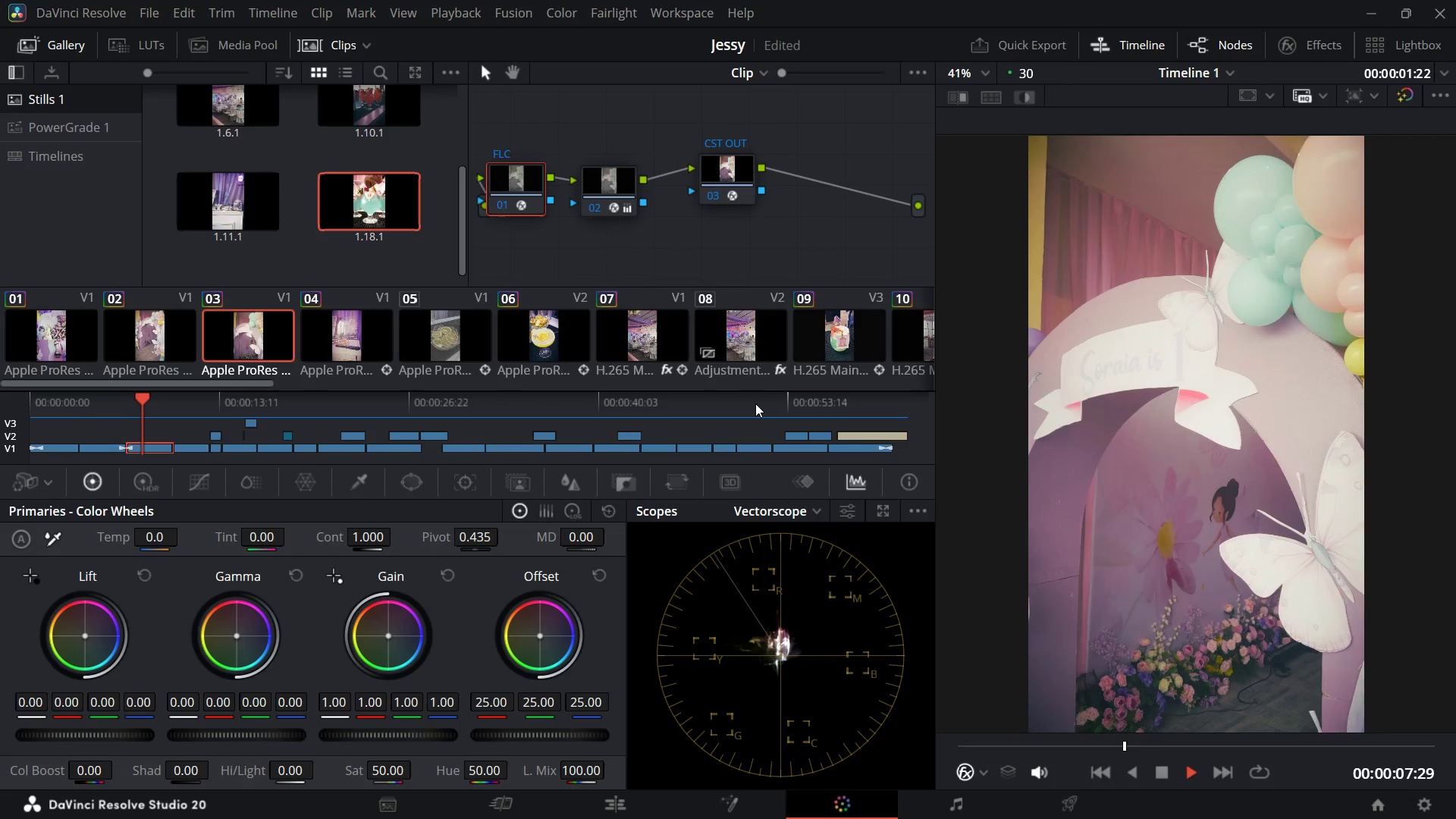 
wait(14.14)
 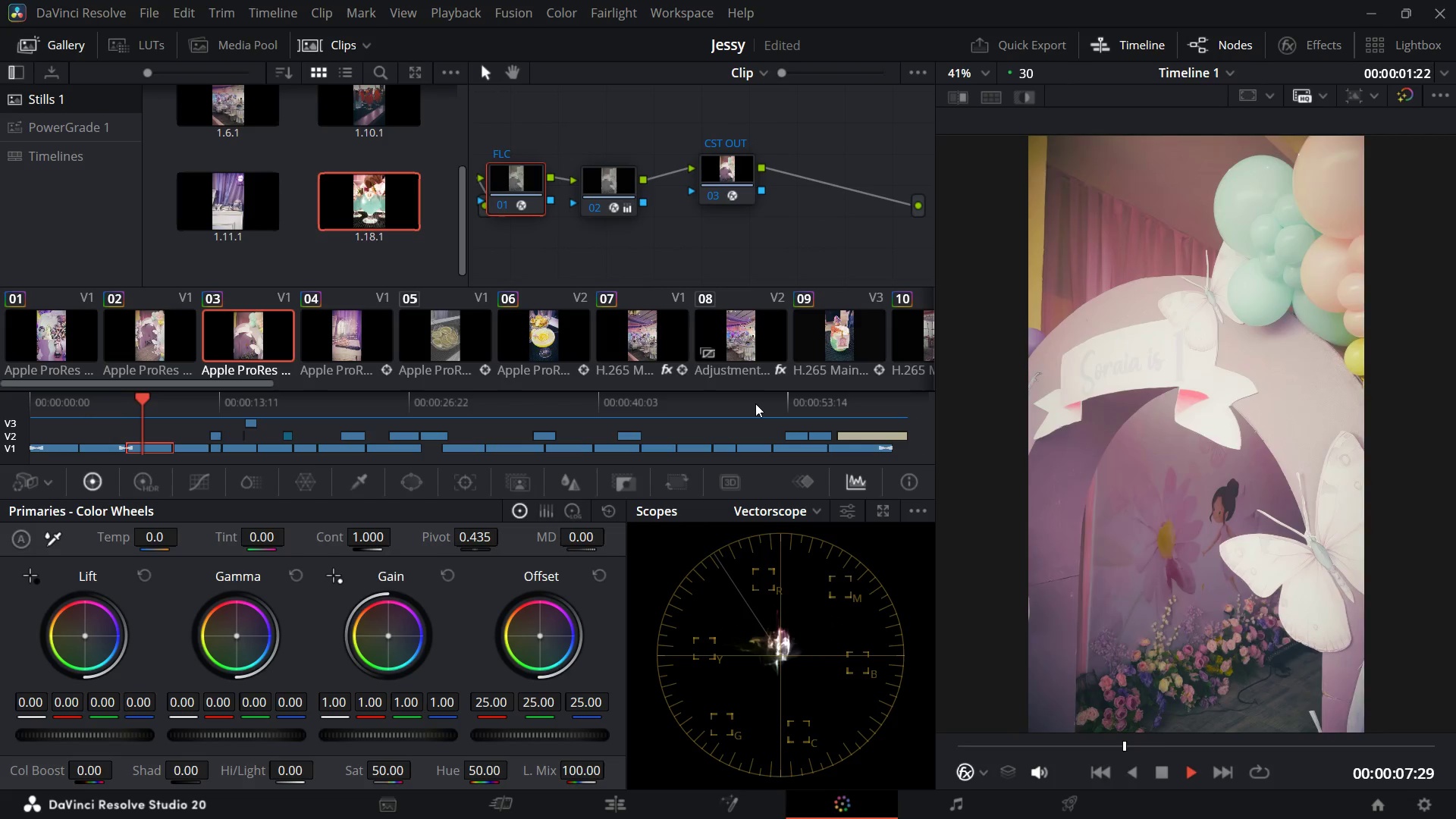 
key(Space)
 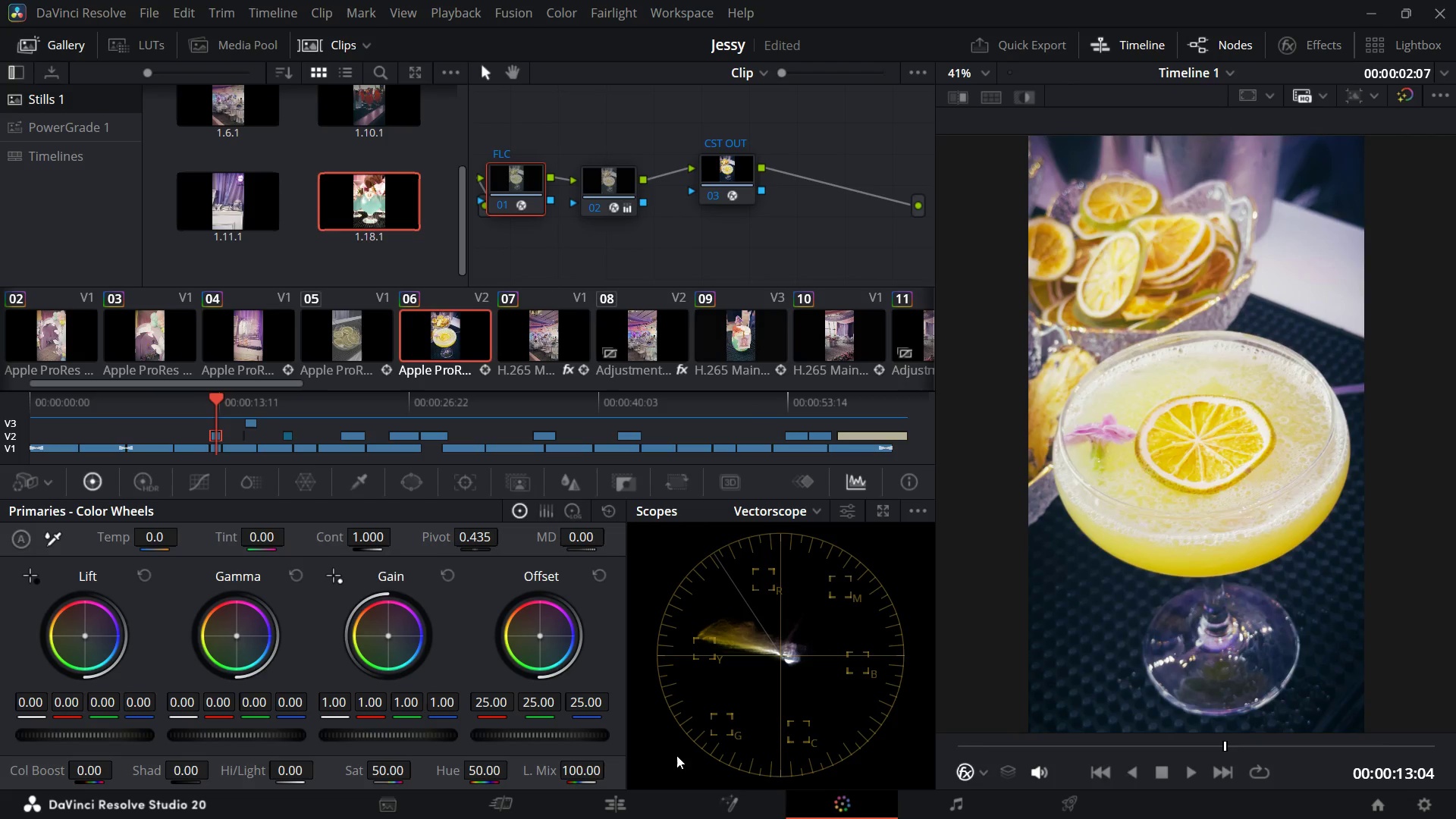 
left_click([620, 799])
 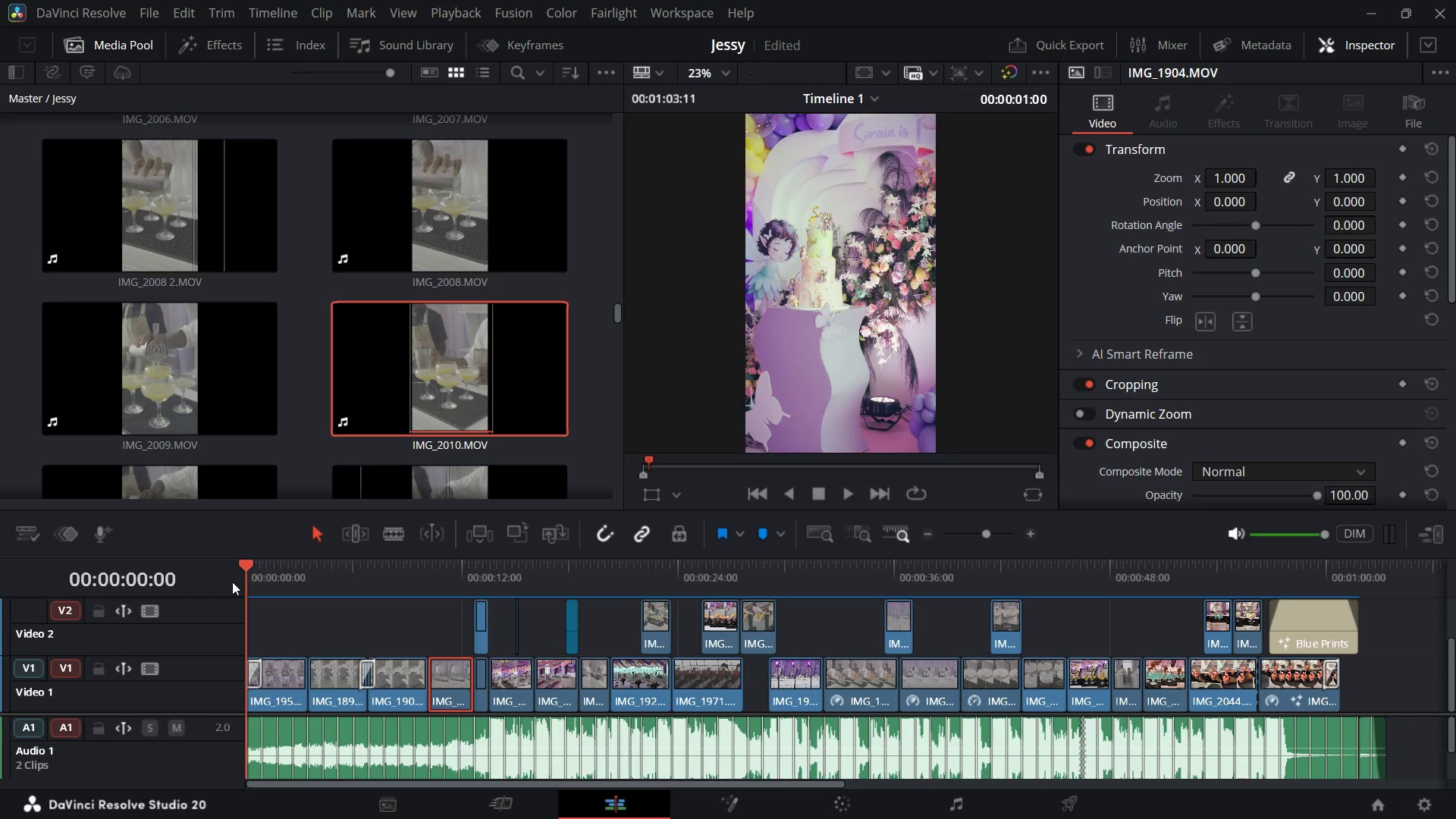 
wait(6.52)
 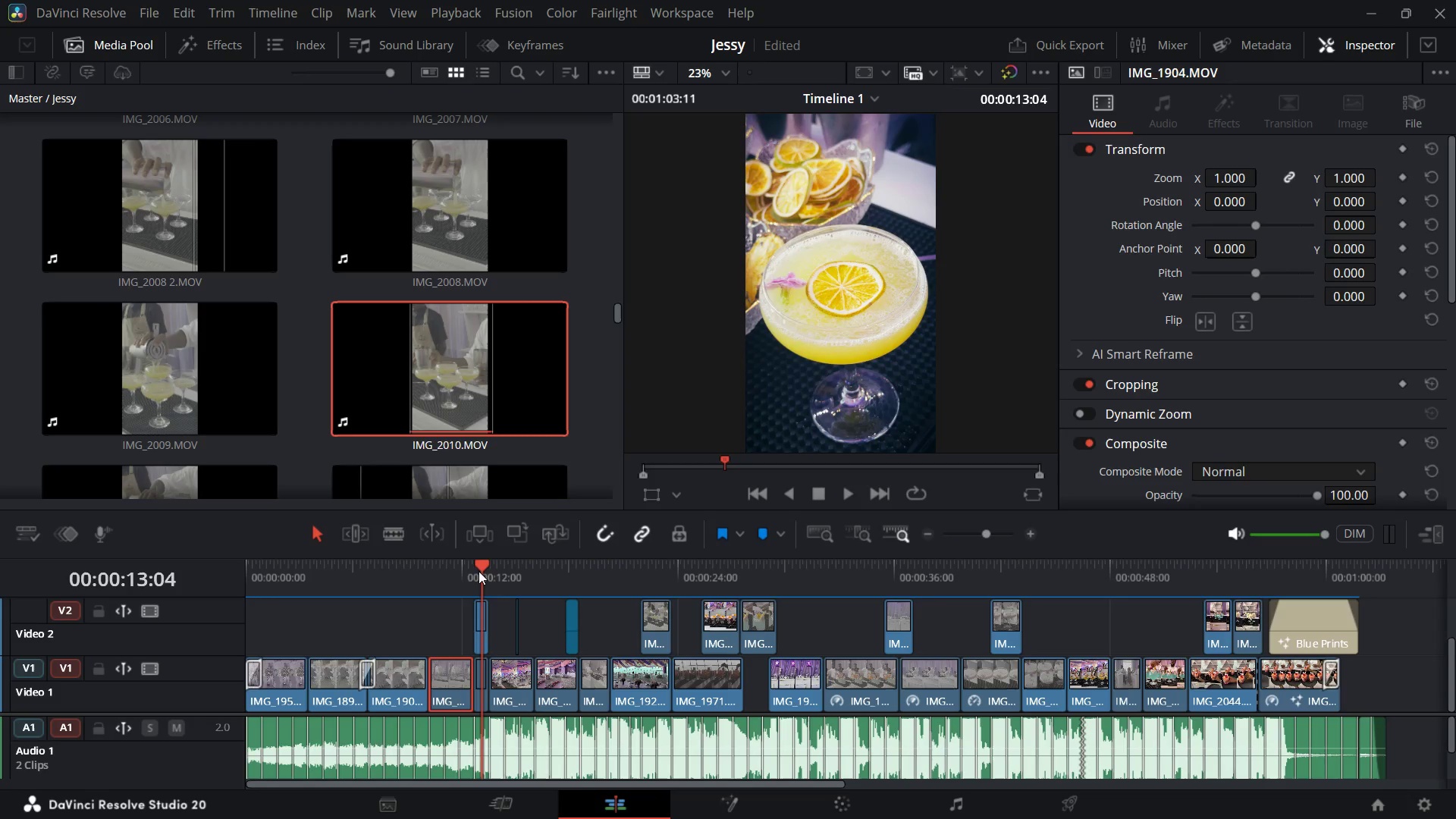 
key(Space)
 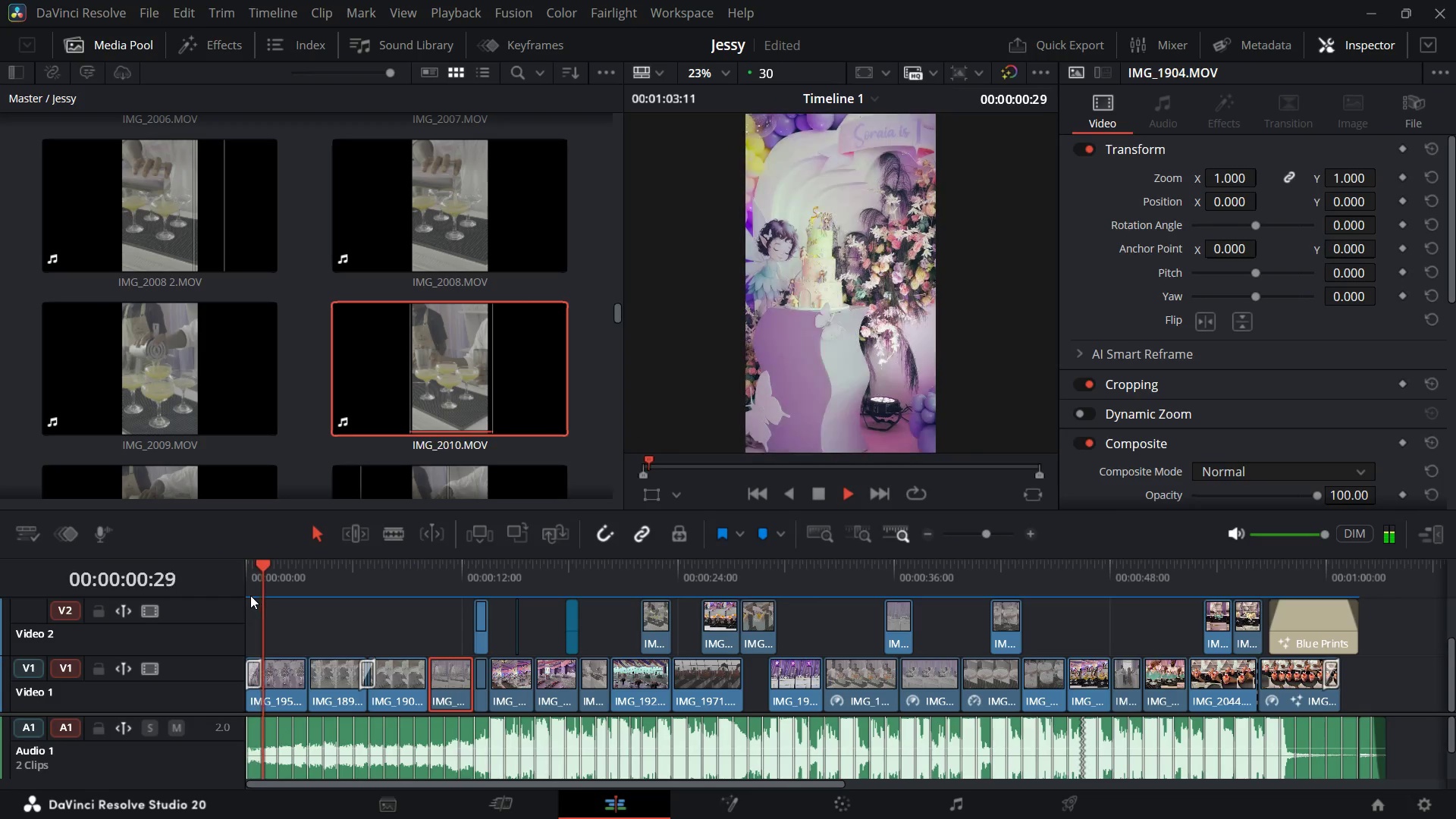 
key(Space)
 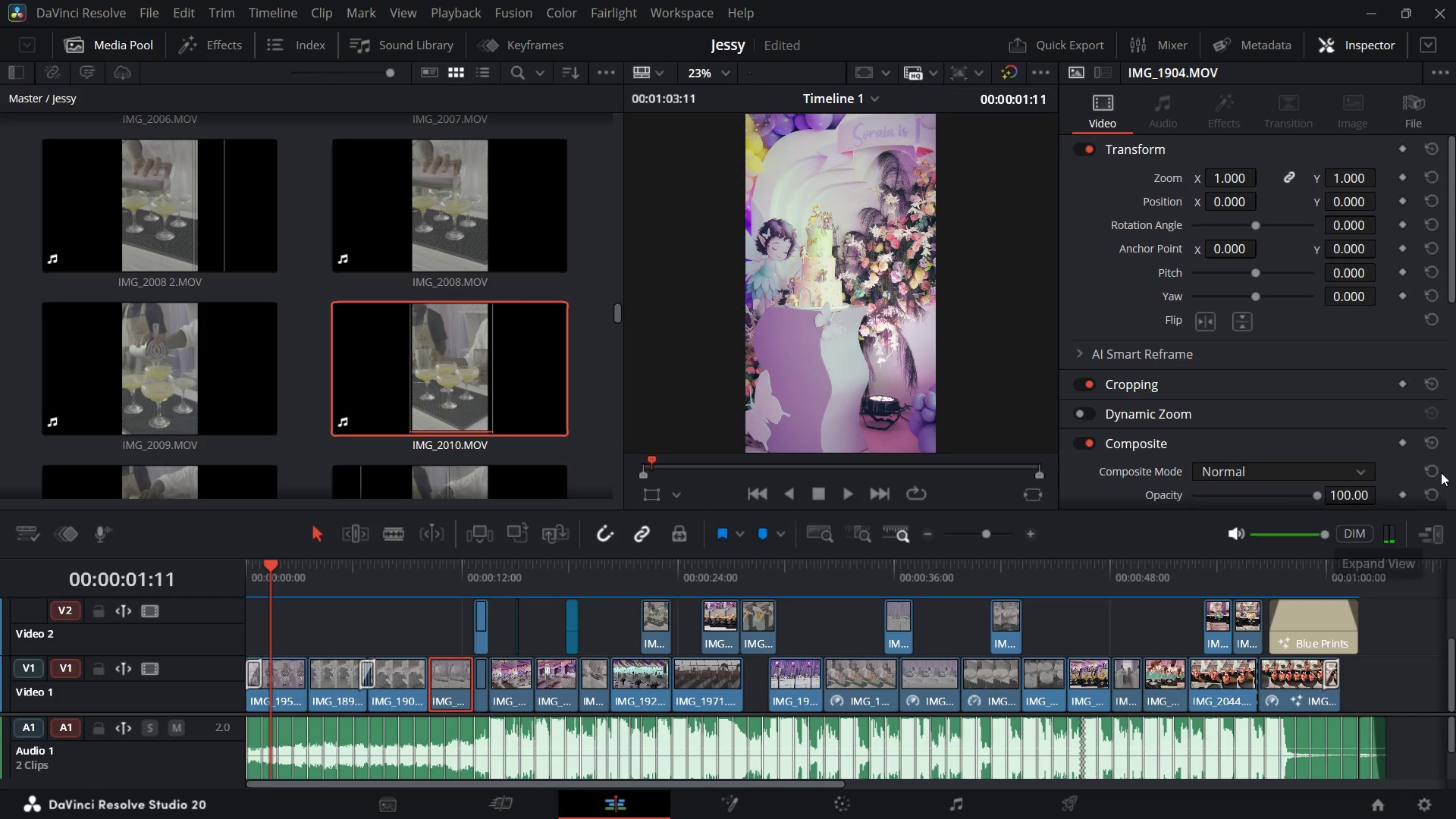 
left_click([1355, 41])
 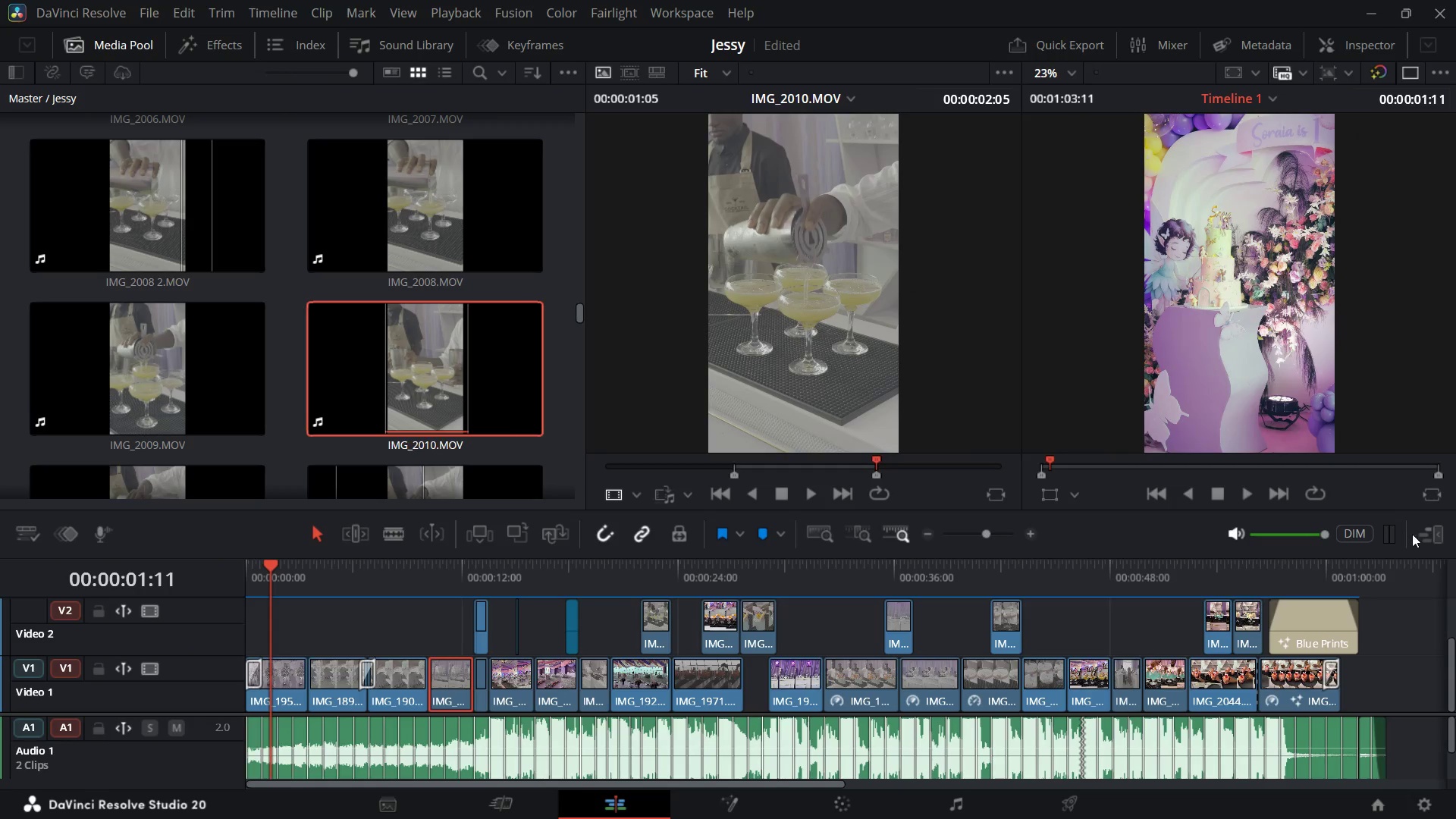 
left_click([1431, 532])
 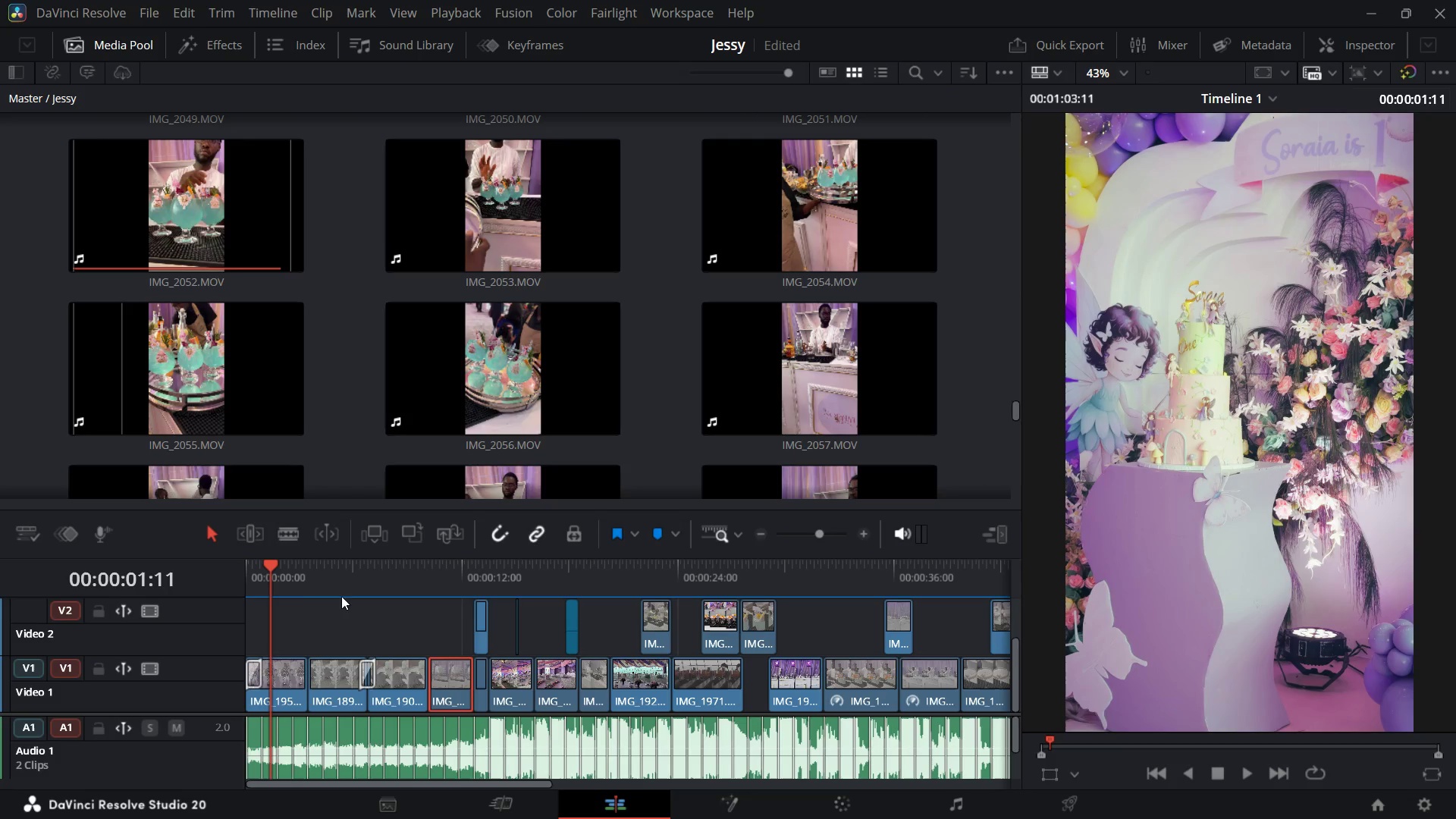 
wait(7.99)
 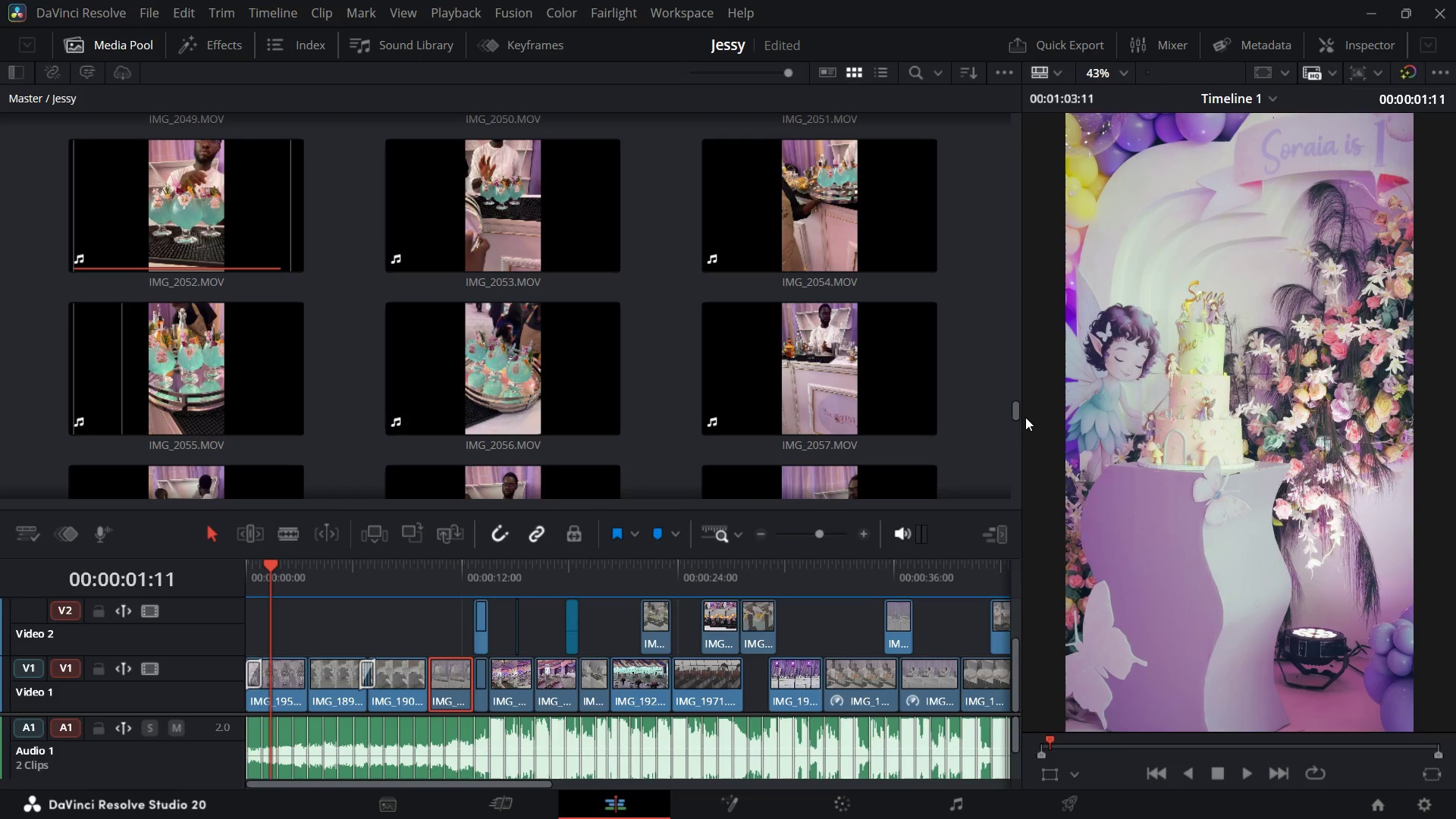 
left_click([1240, 253])
 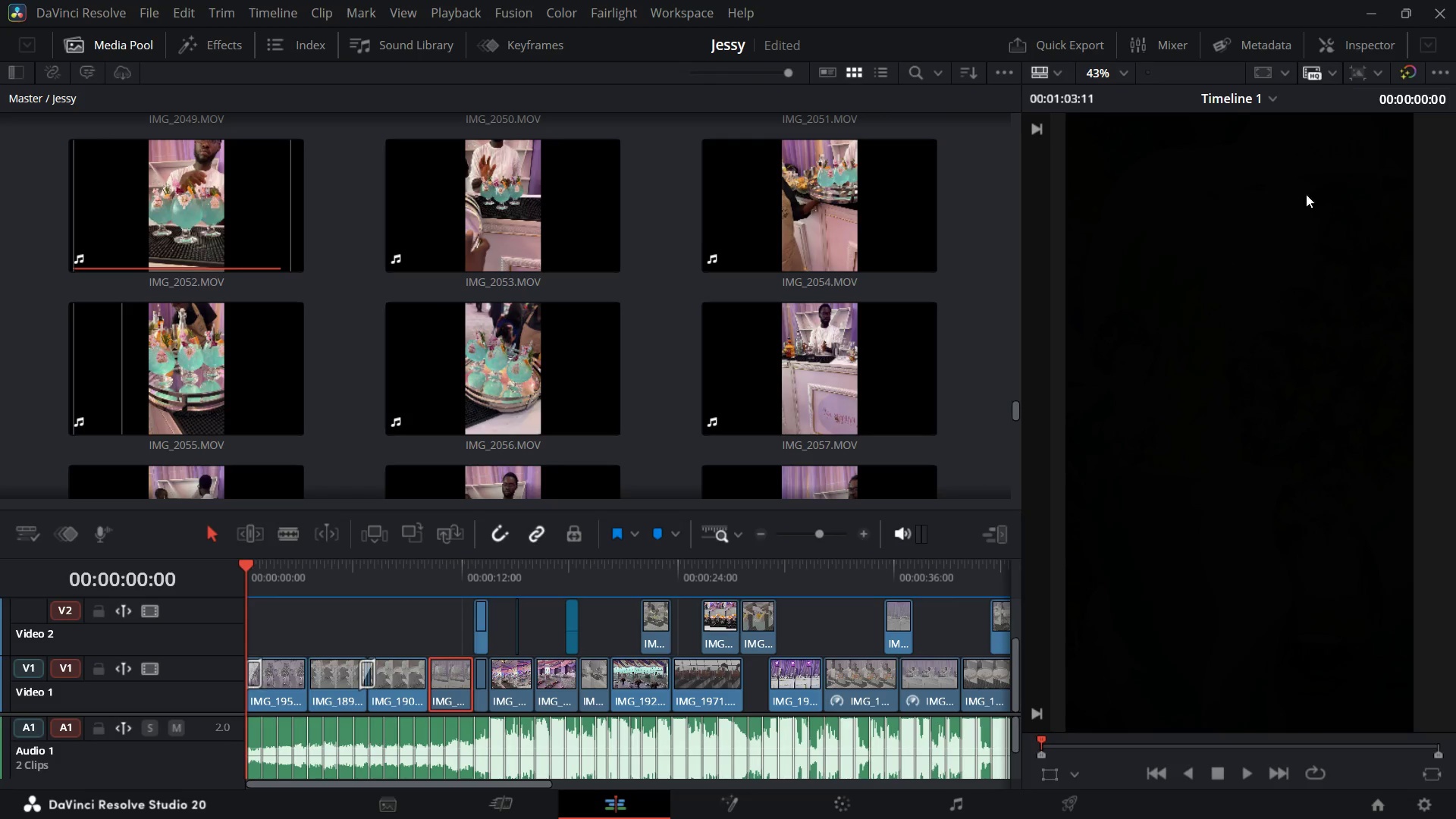 
left_click([1246, 319])
 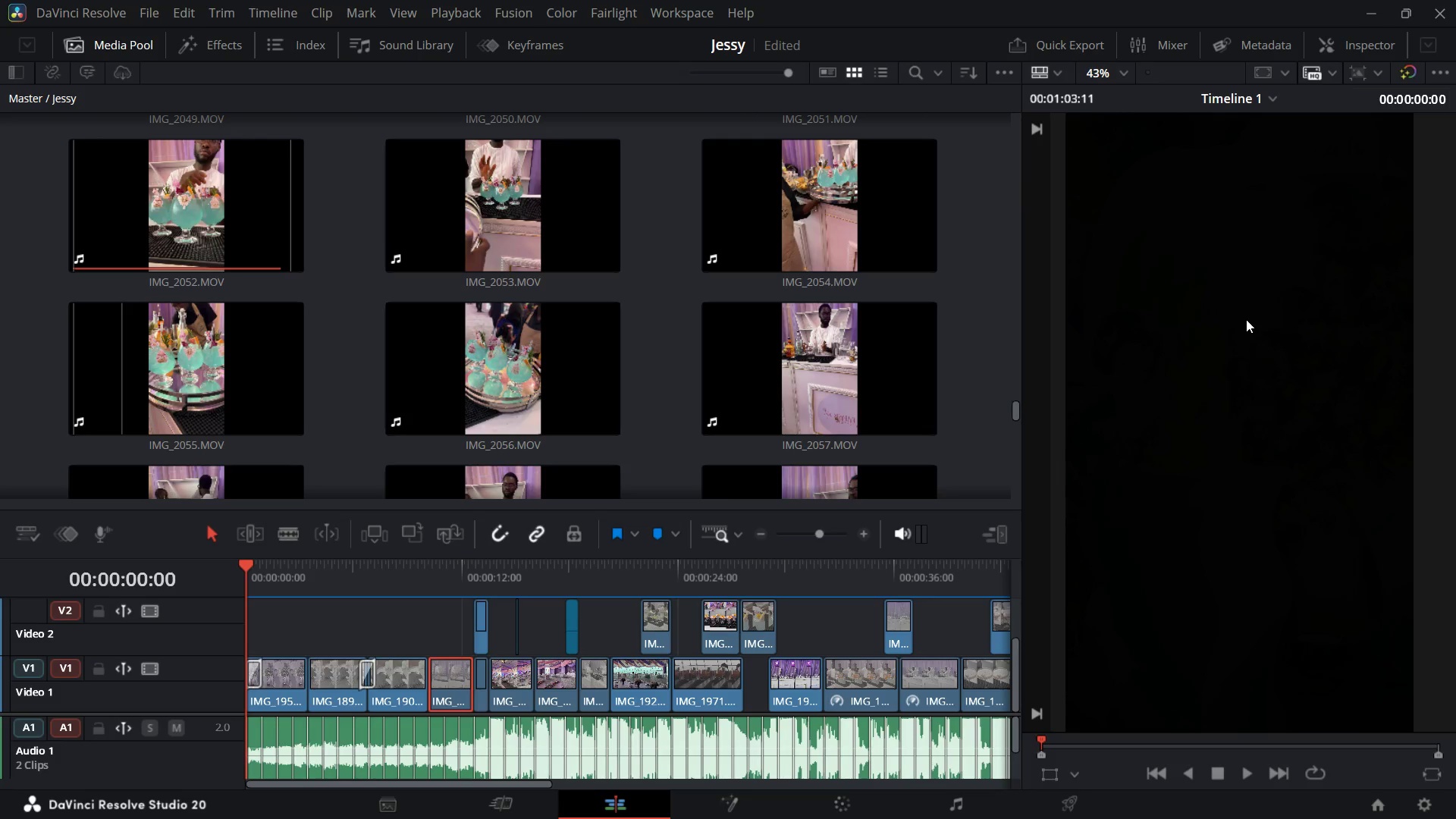 
key(P)
 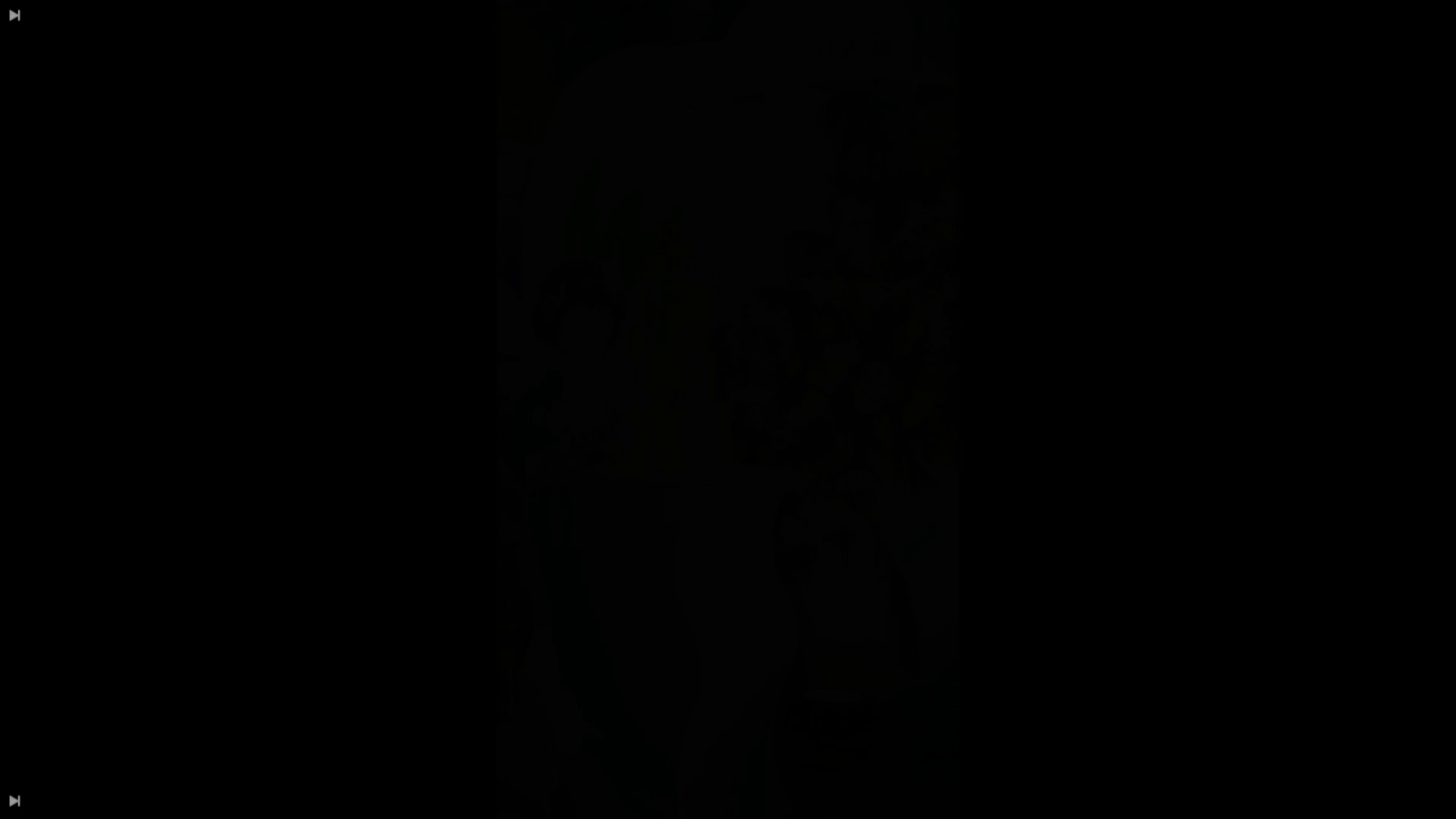 
key(Space)
 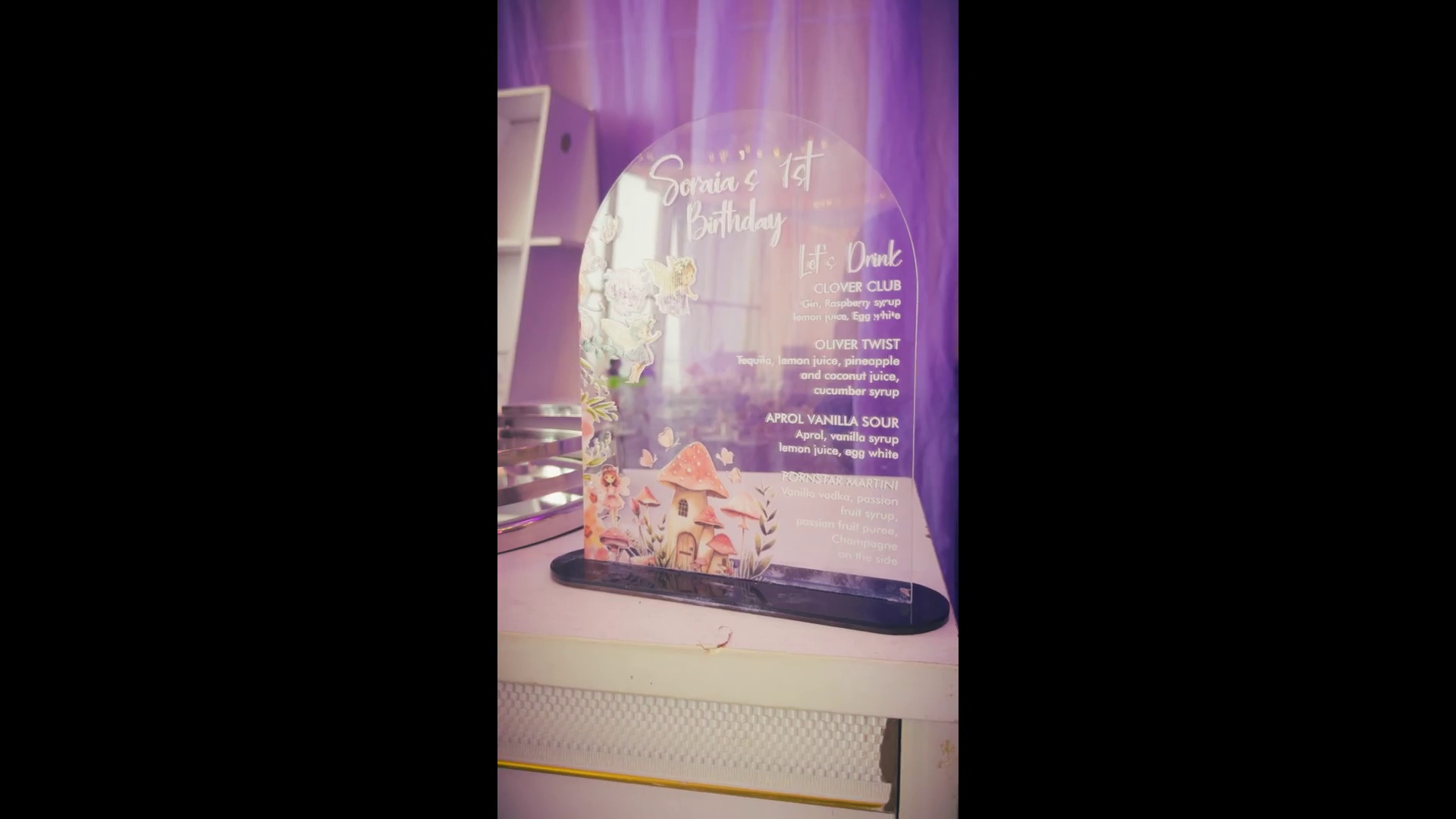 
wait(16.4)
 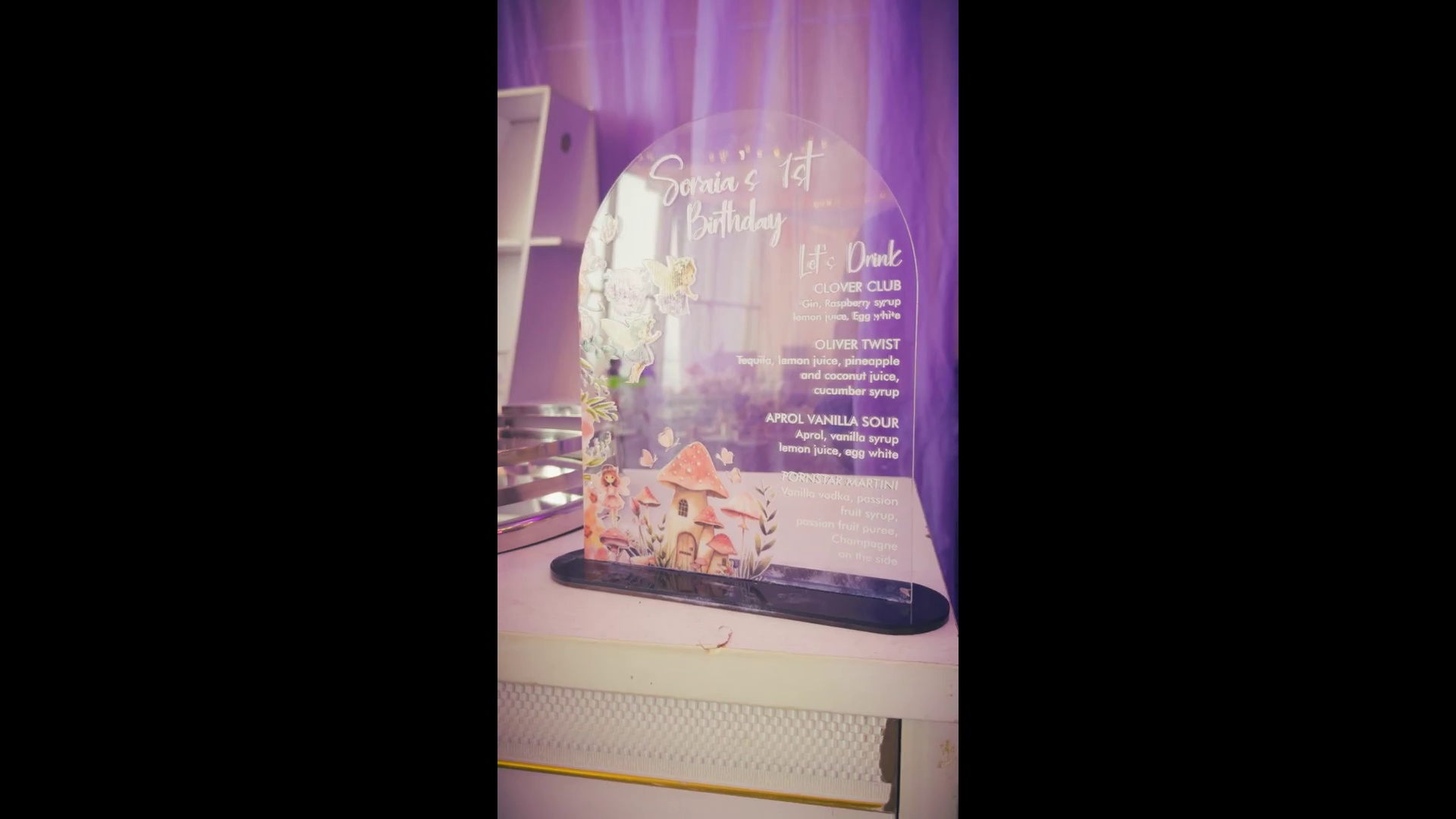 
key(Space)
 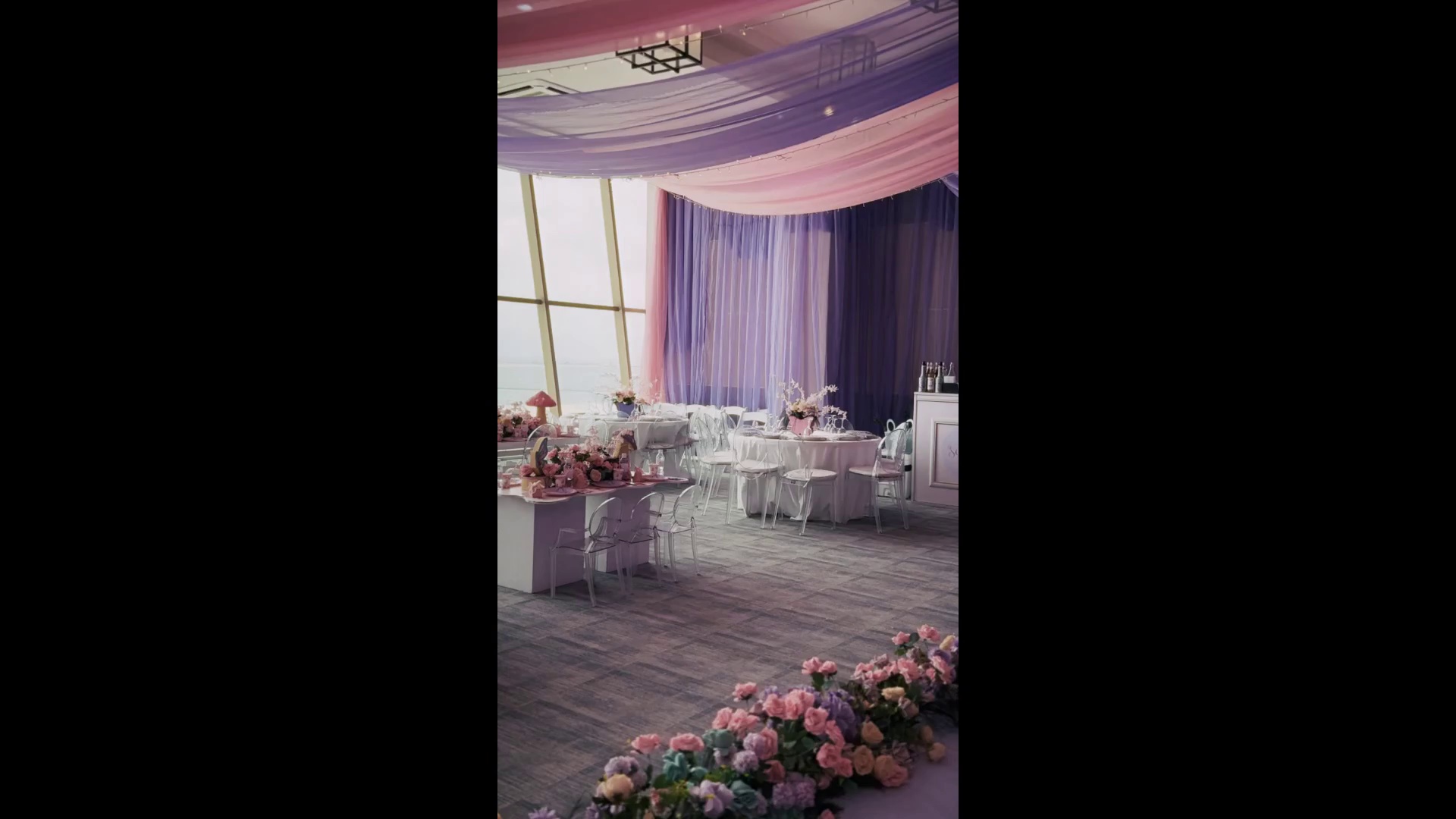 
key(P)
 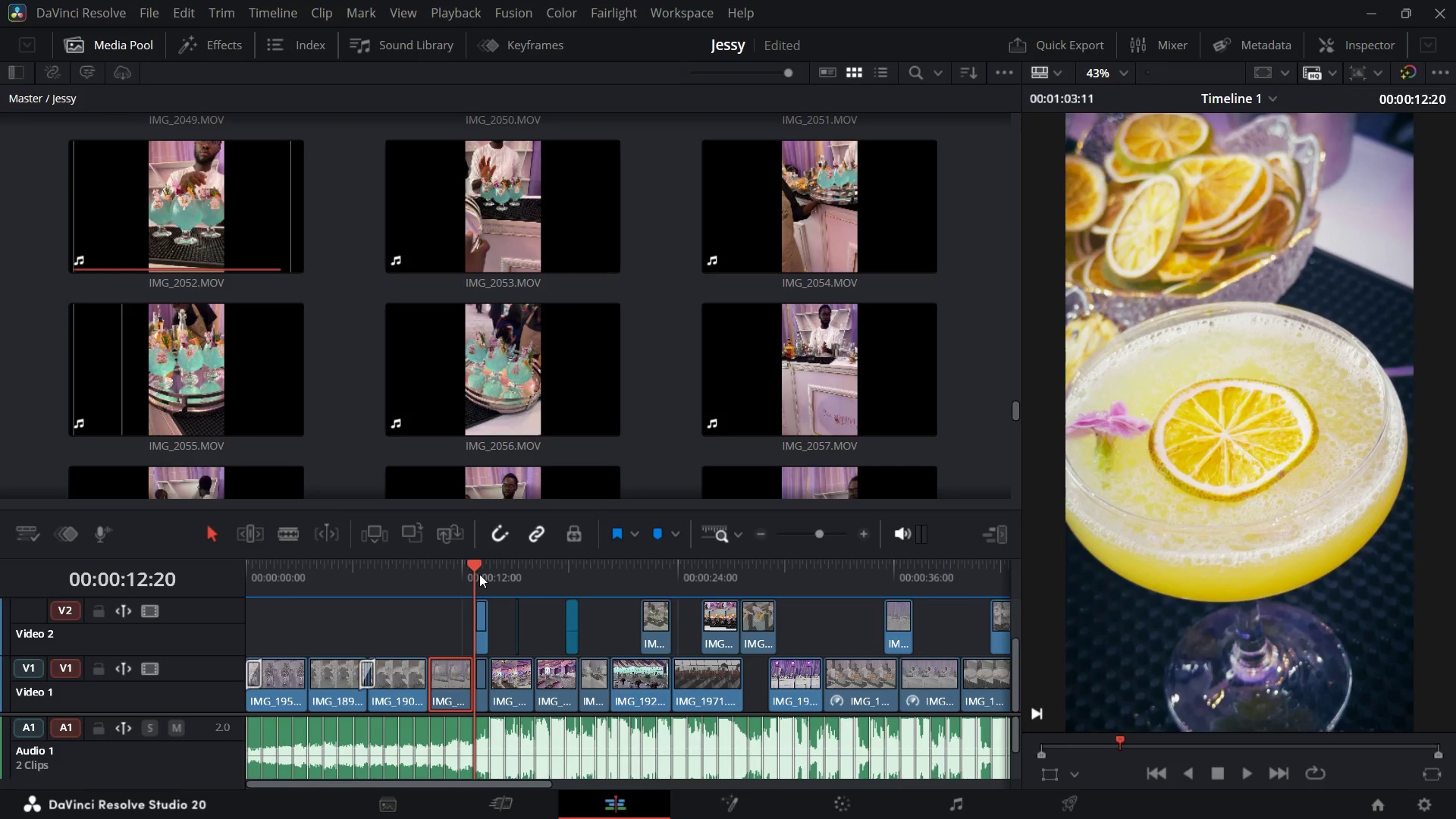 
left_click([482, 617])
 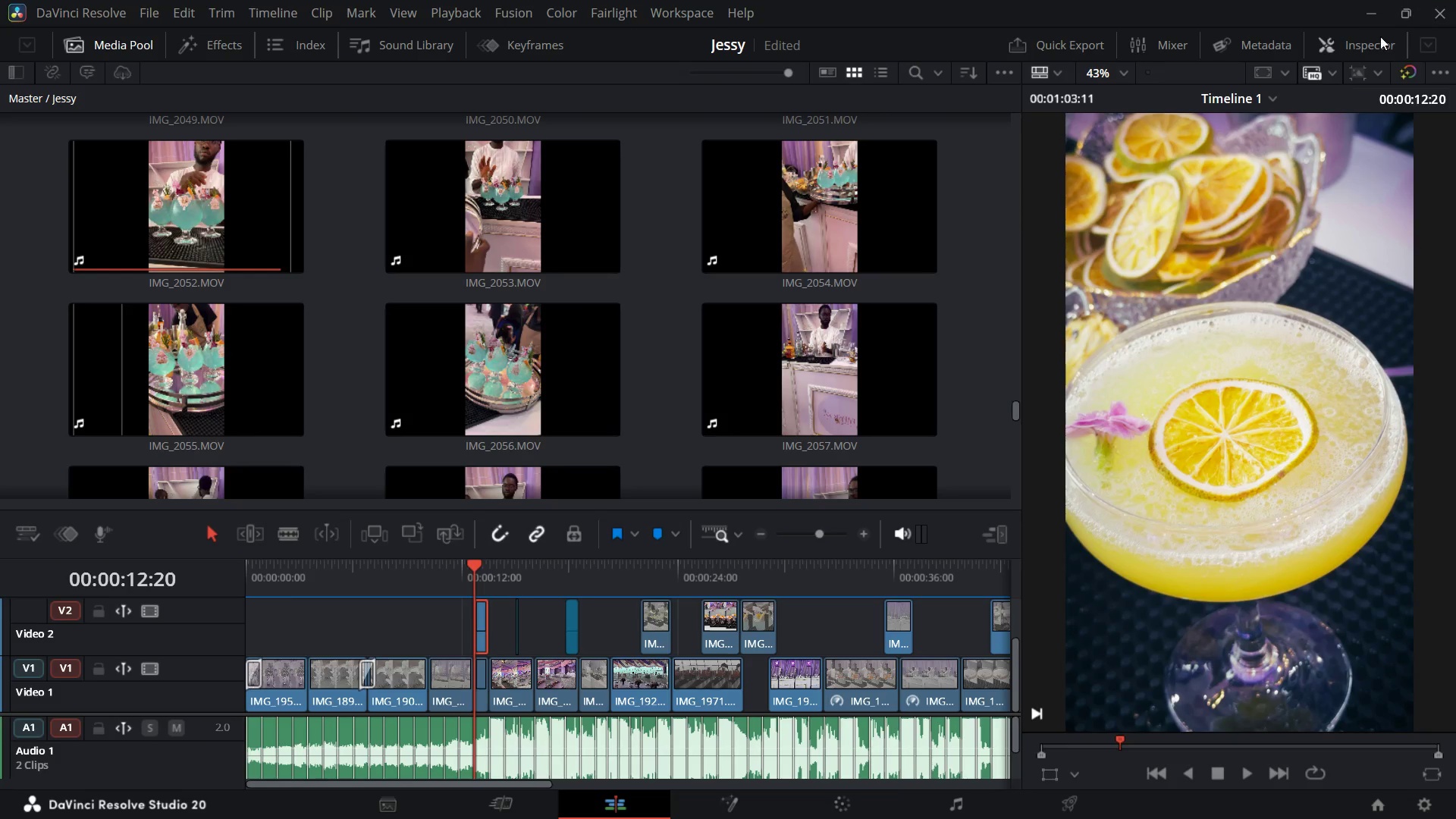 
left_click([1366, 39])
 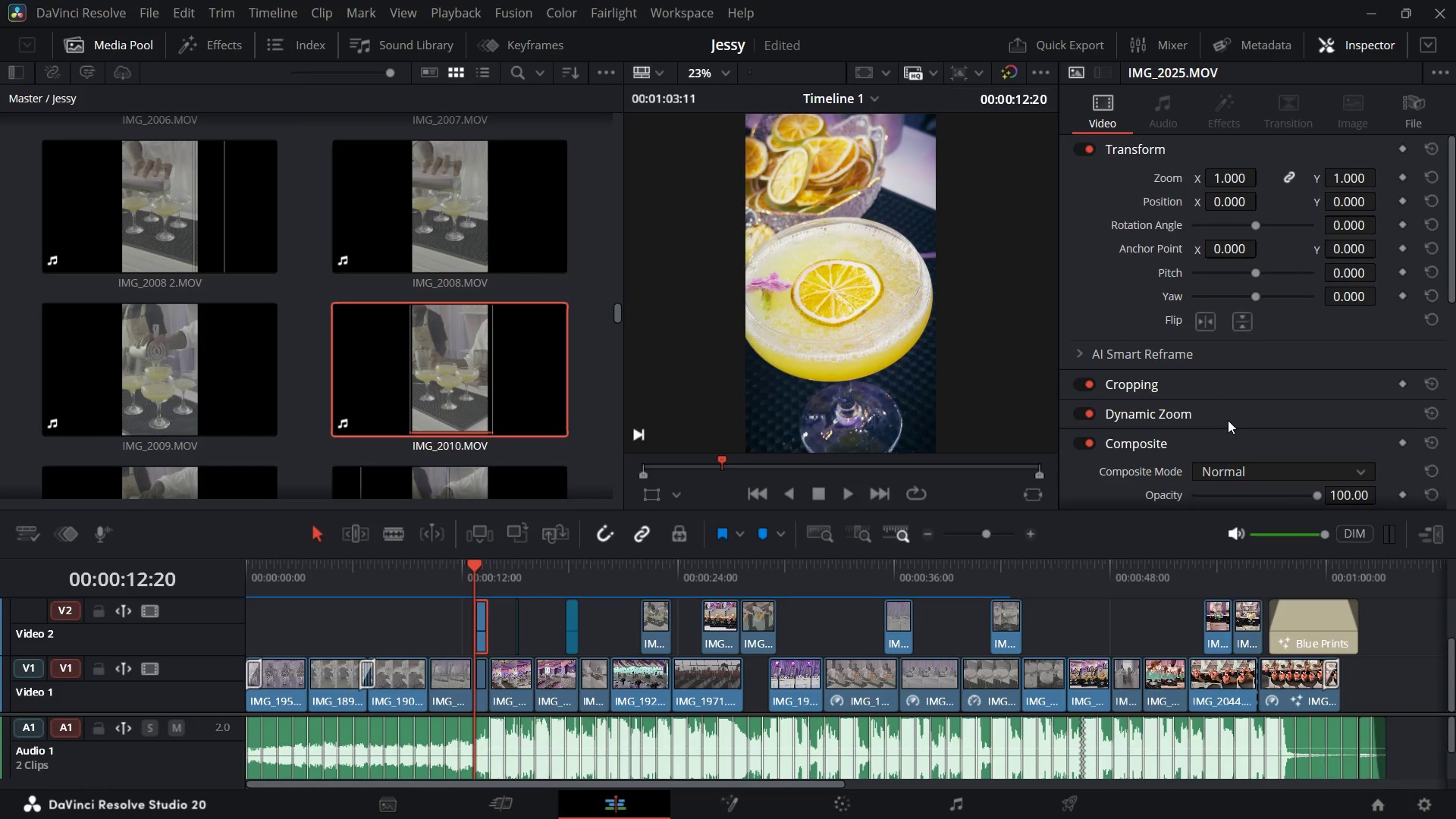 
scroll: coordinate [1228, 422], scroll_direction: down, amount: 5.0
 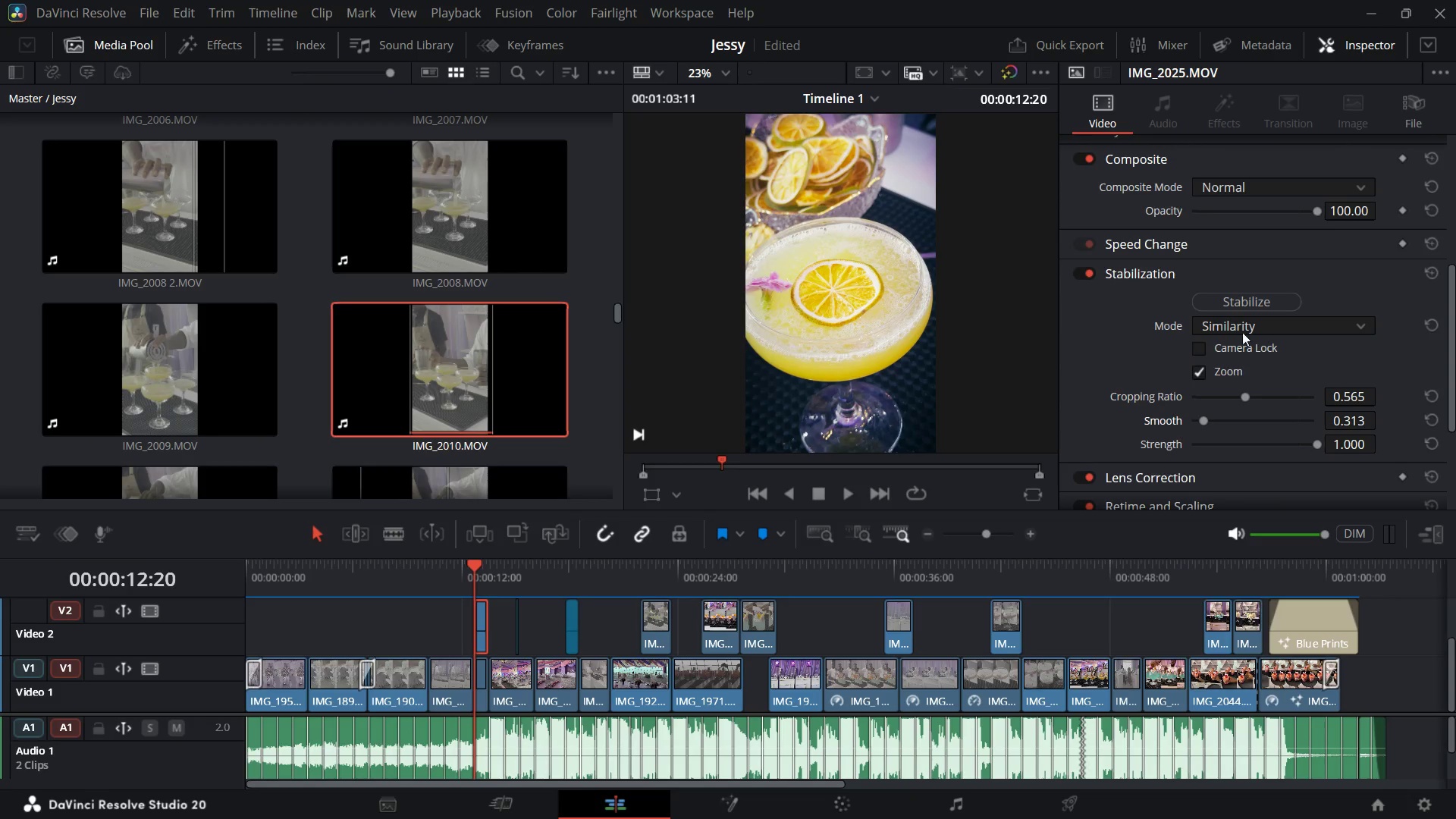 
left_click([1242, 296])
 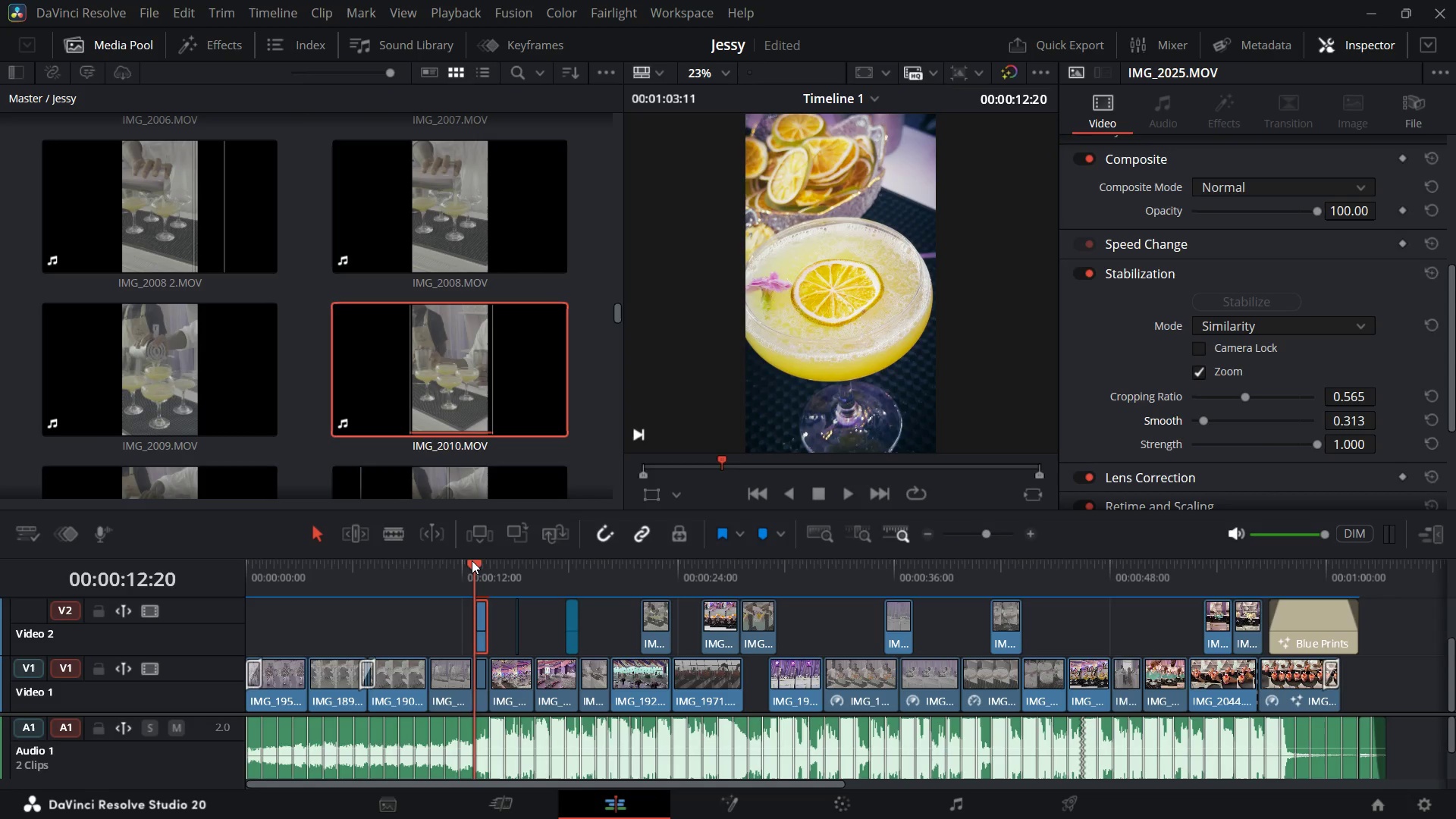 
wait(6.55)
 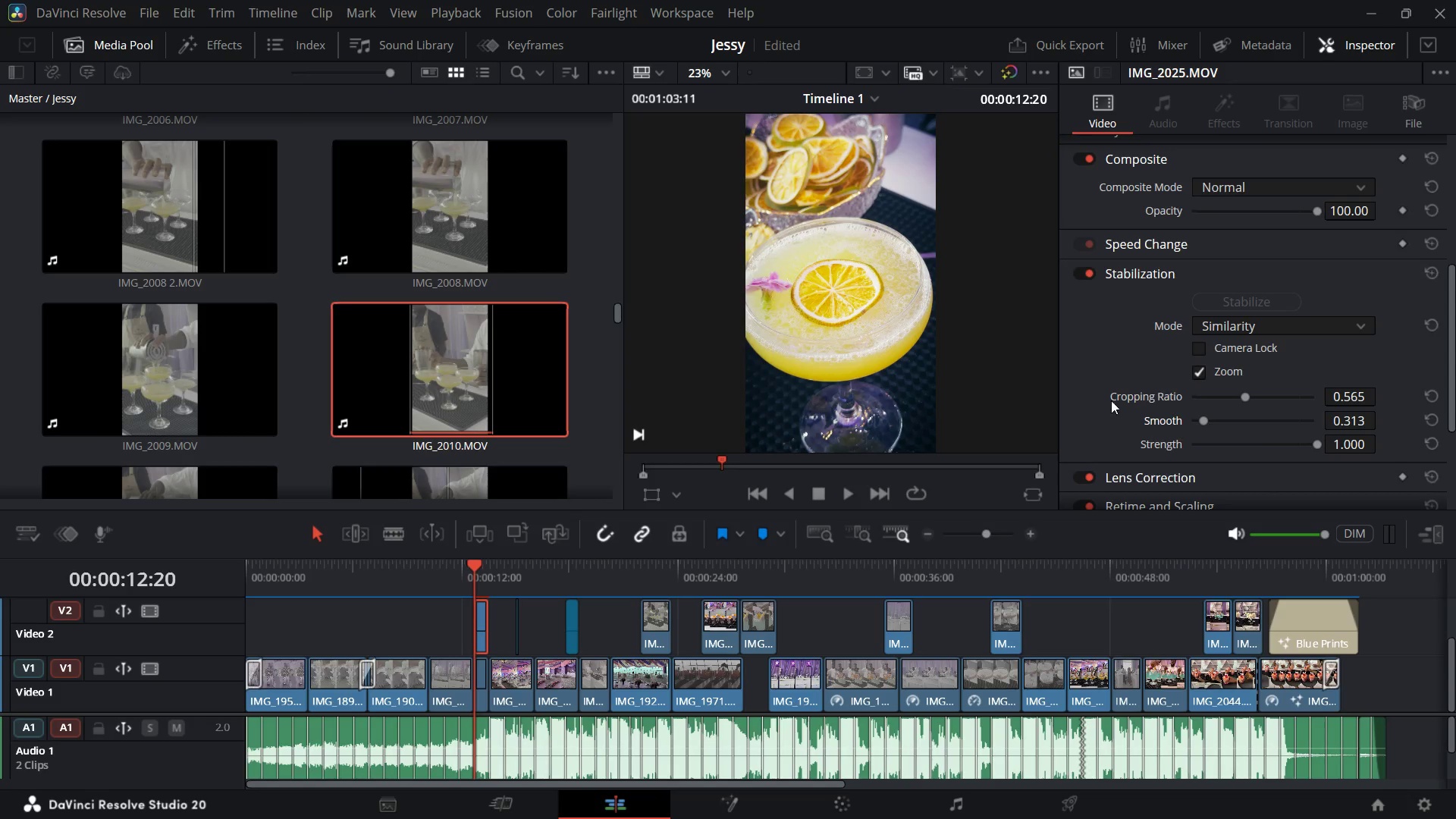 
key(Space)
 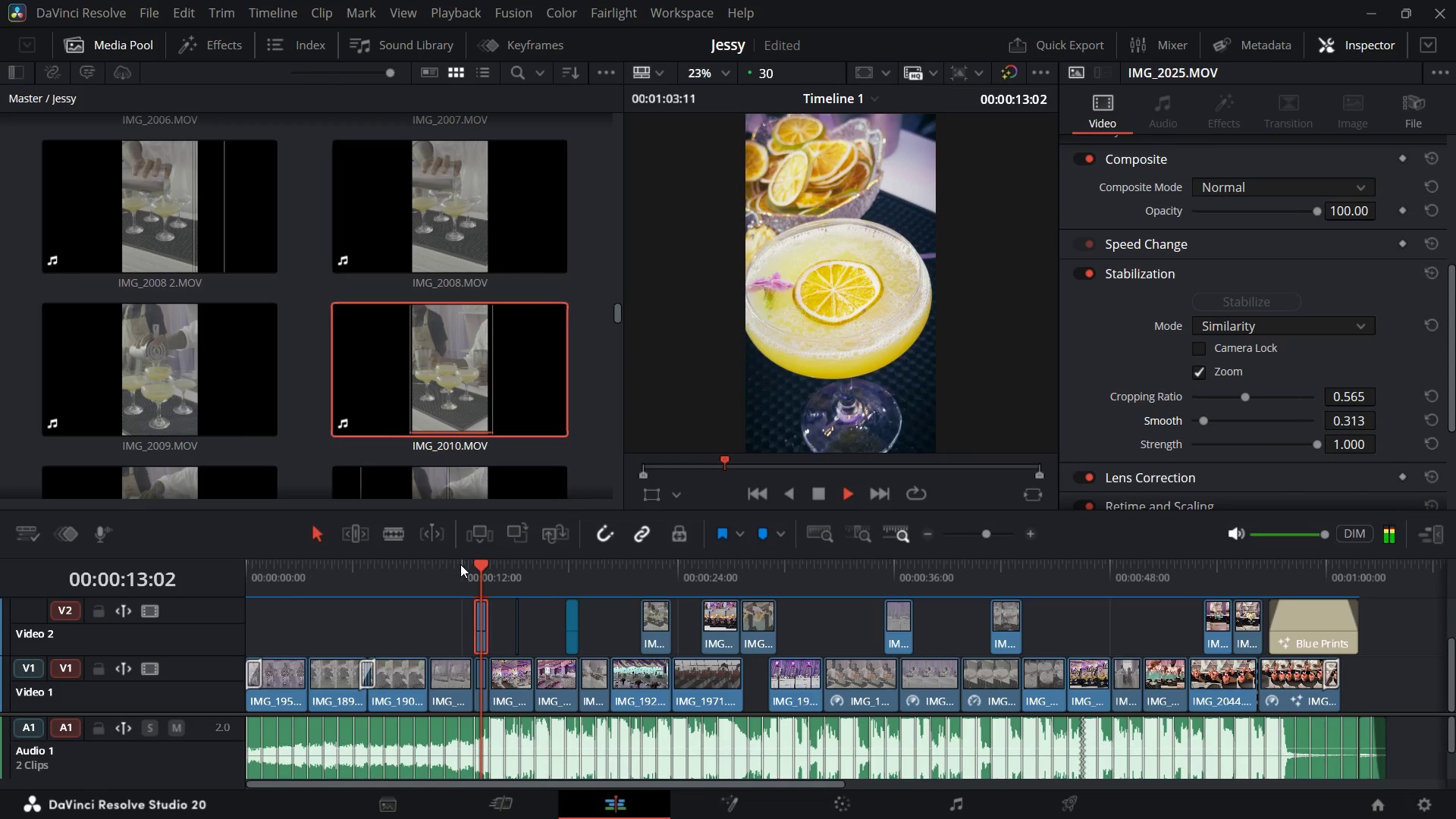 
key(Space)
 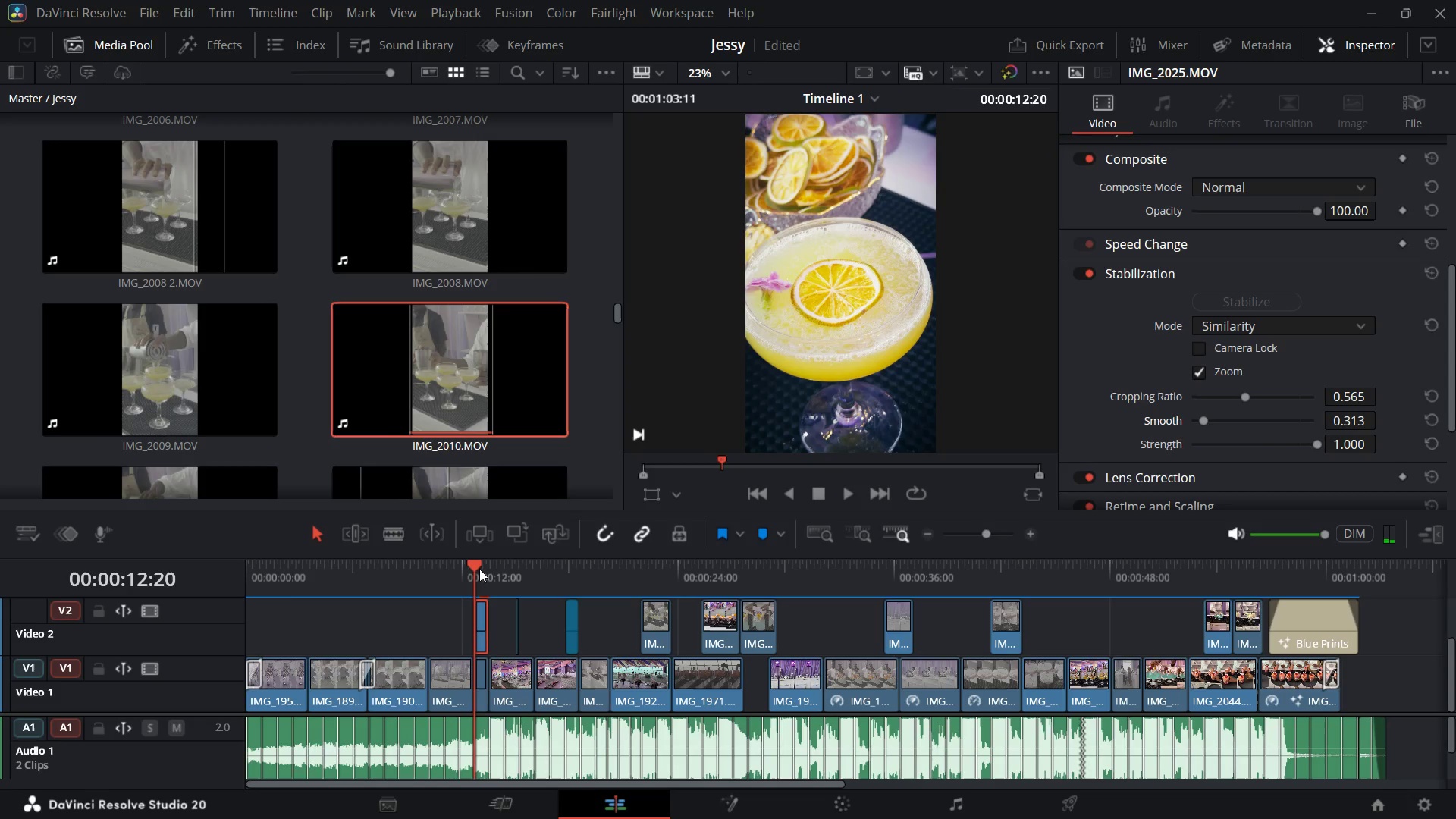 
wait(5.68)
 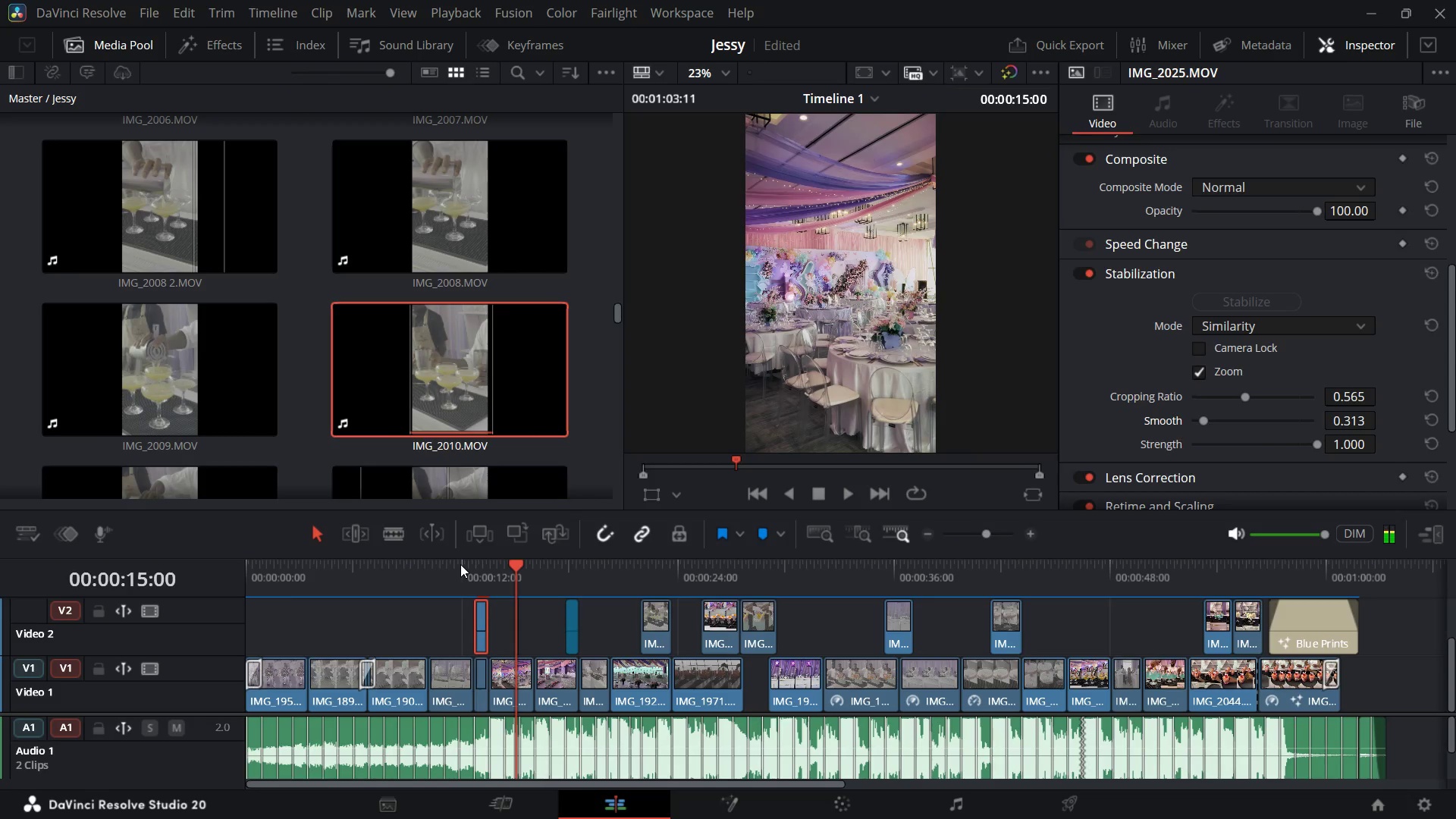 
key(Control+Equal)
 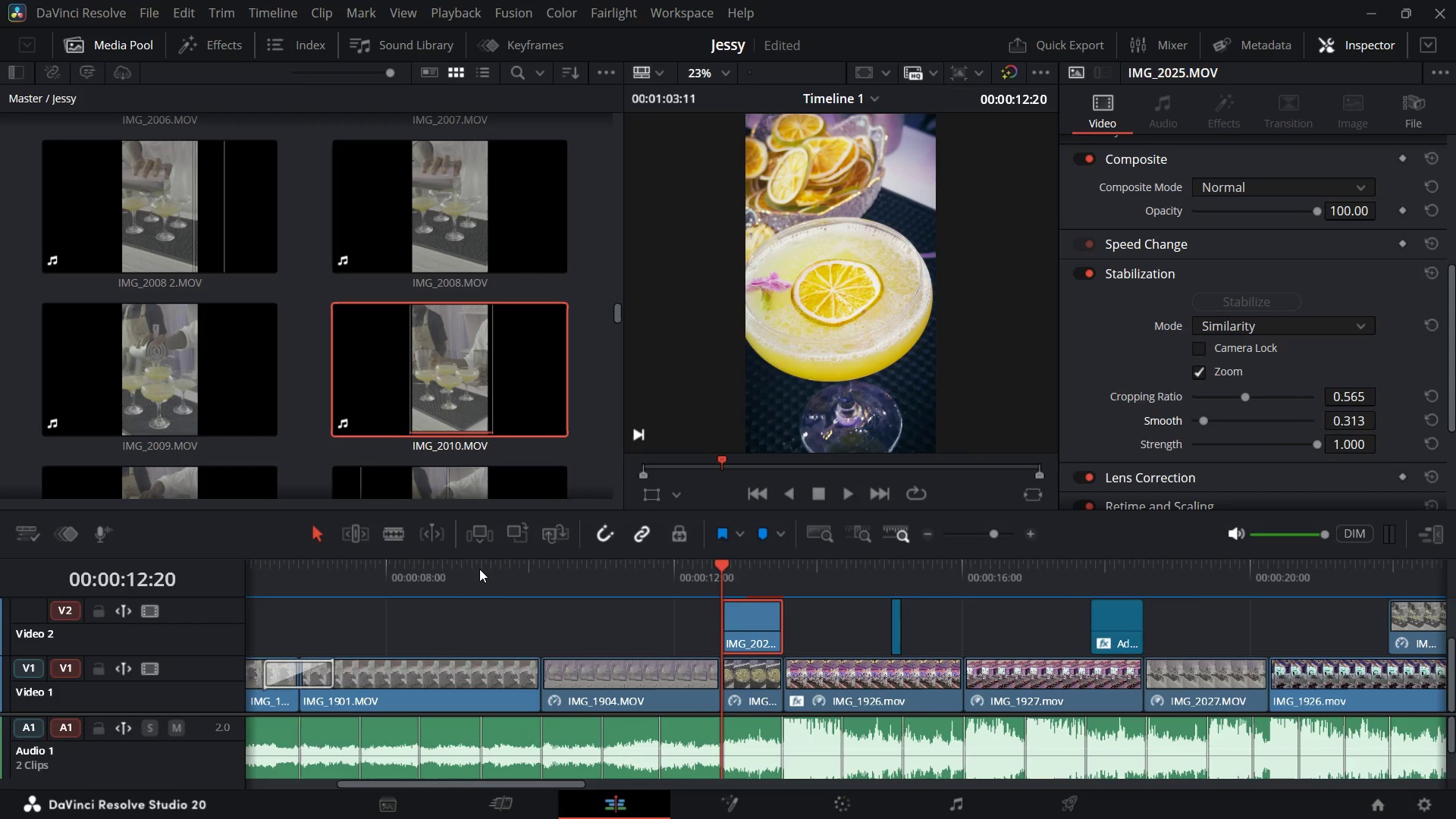 
key(Control+Equal)
 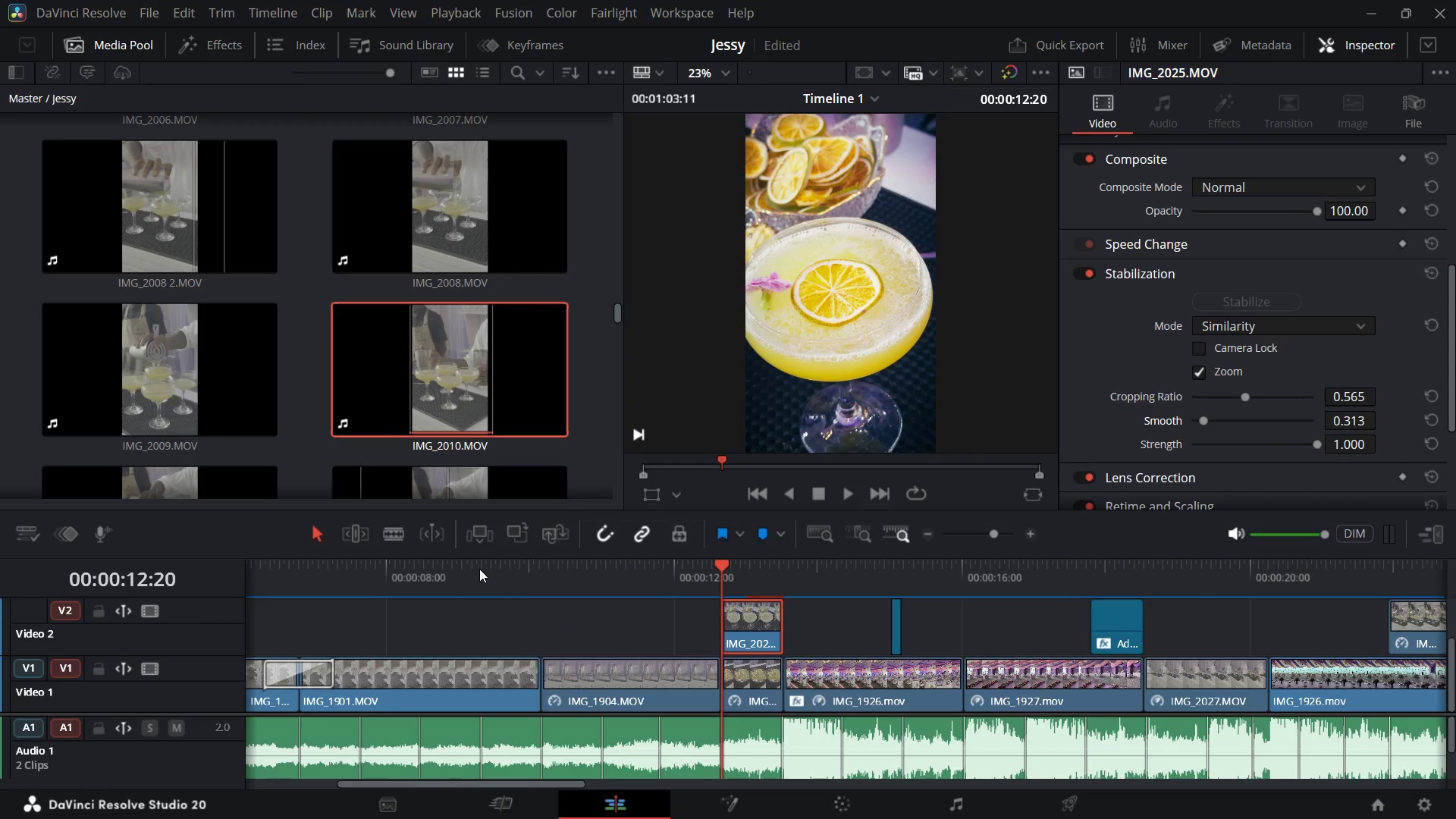 
key(Space)
 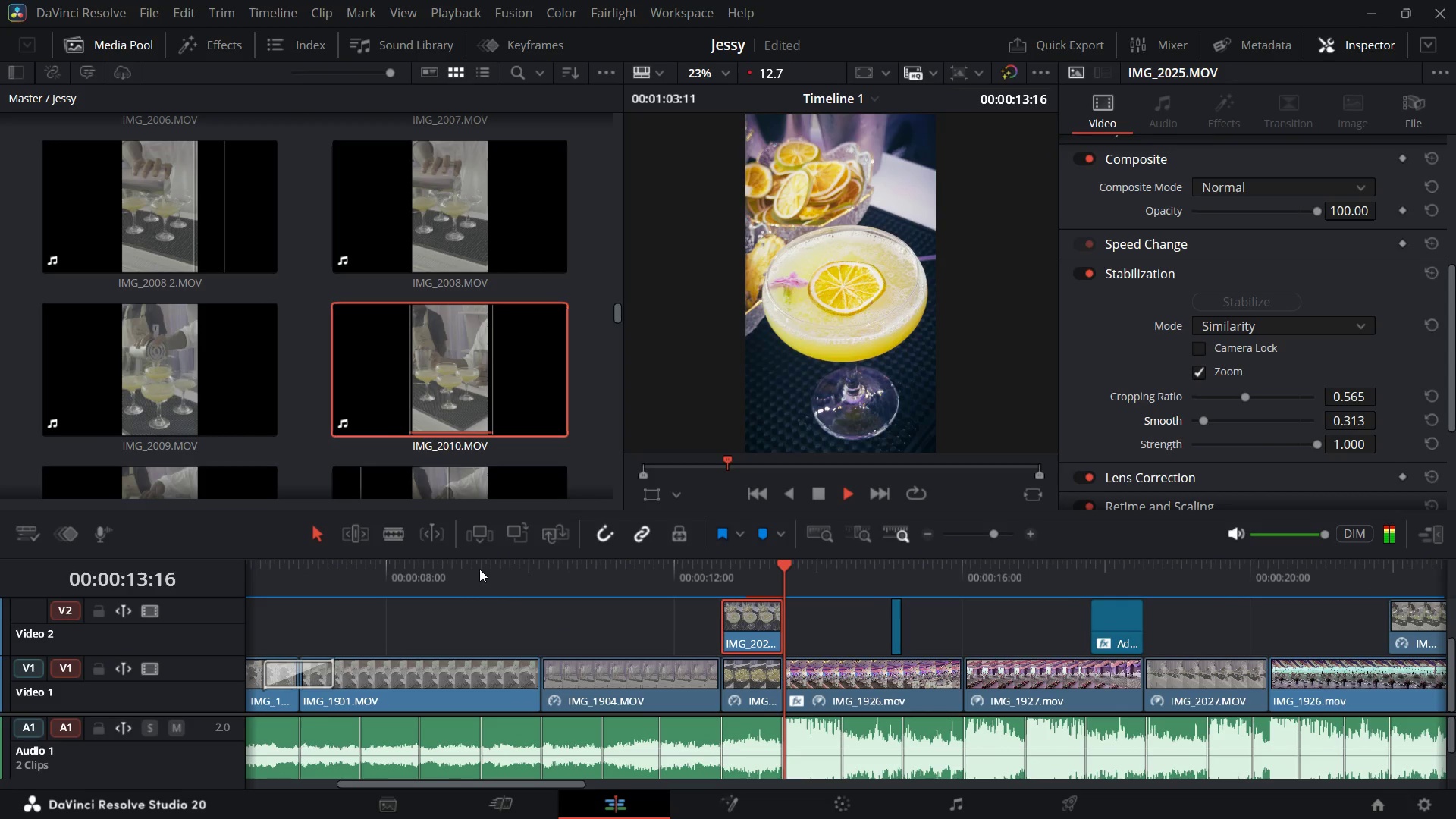 
key(Space)
 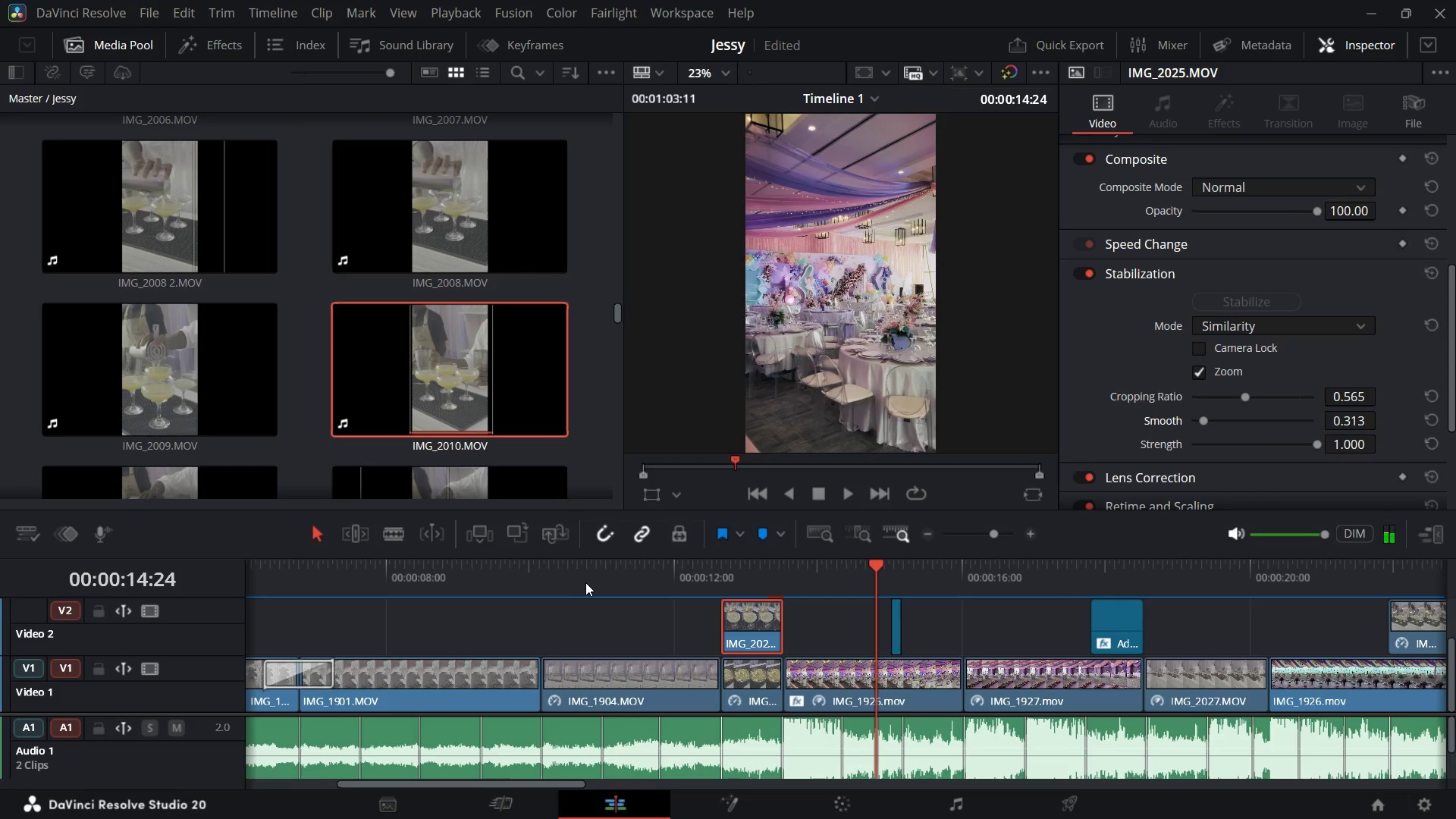 
left_click([657, 574])
 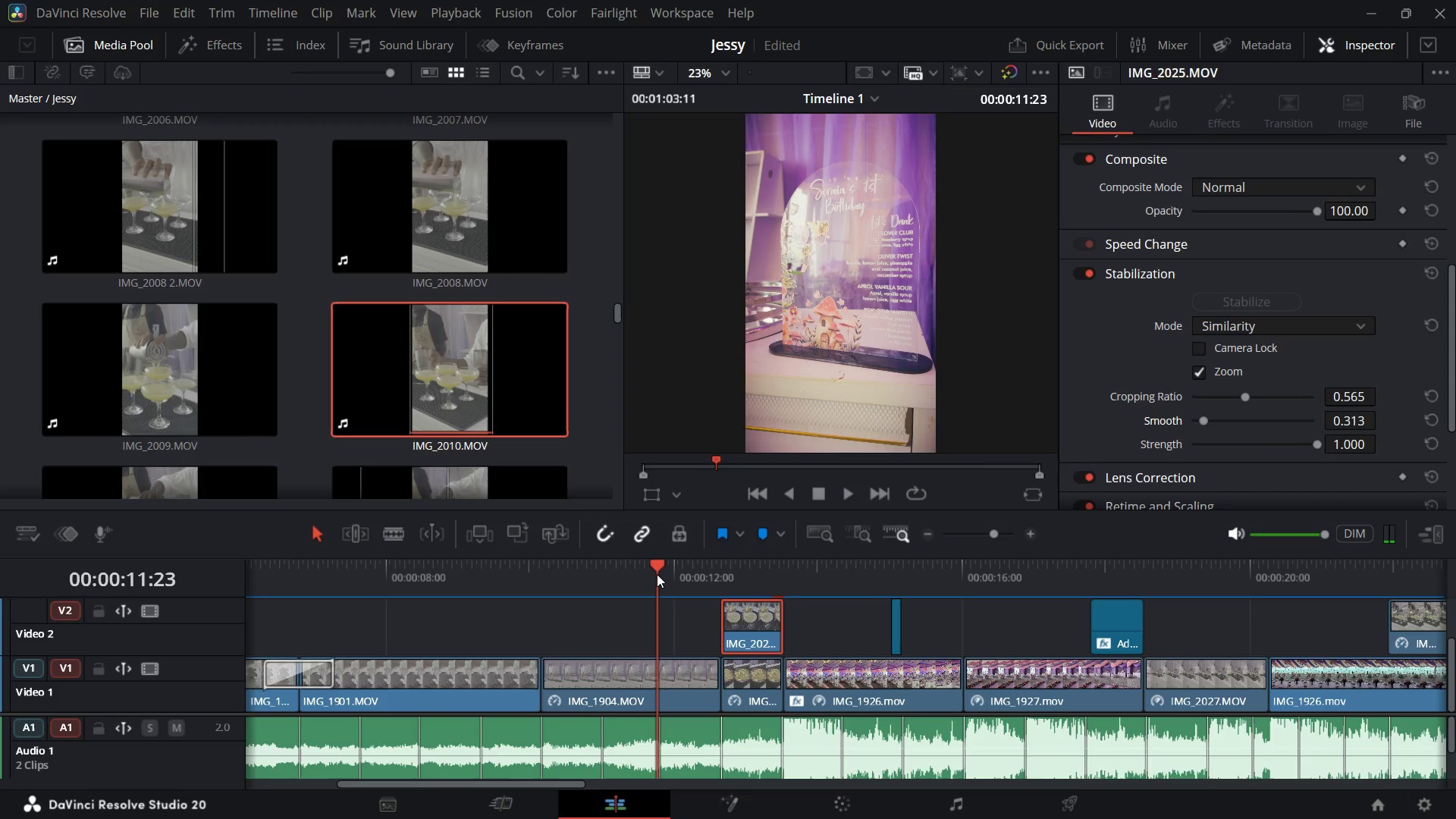 
key(Space)
 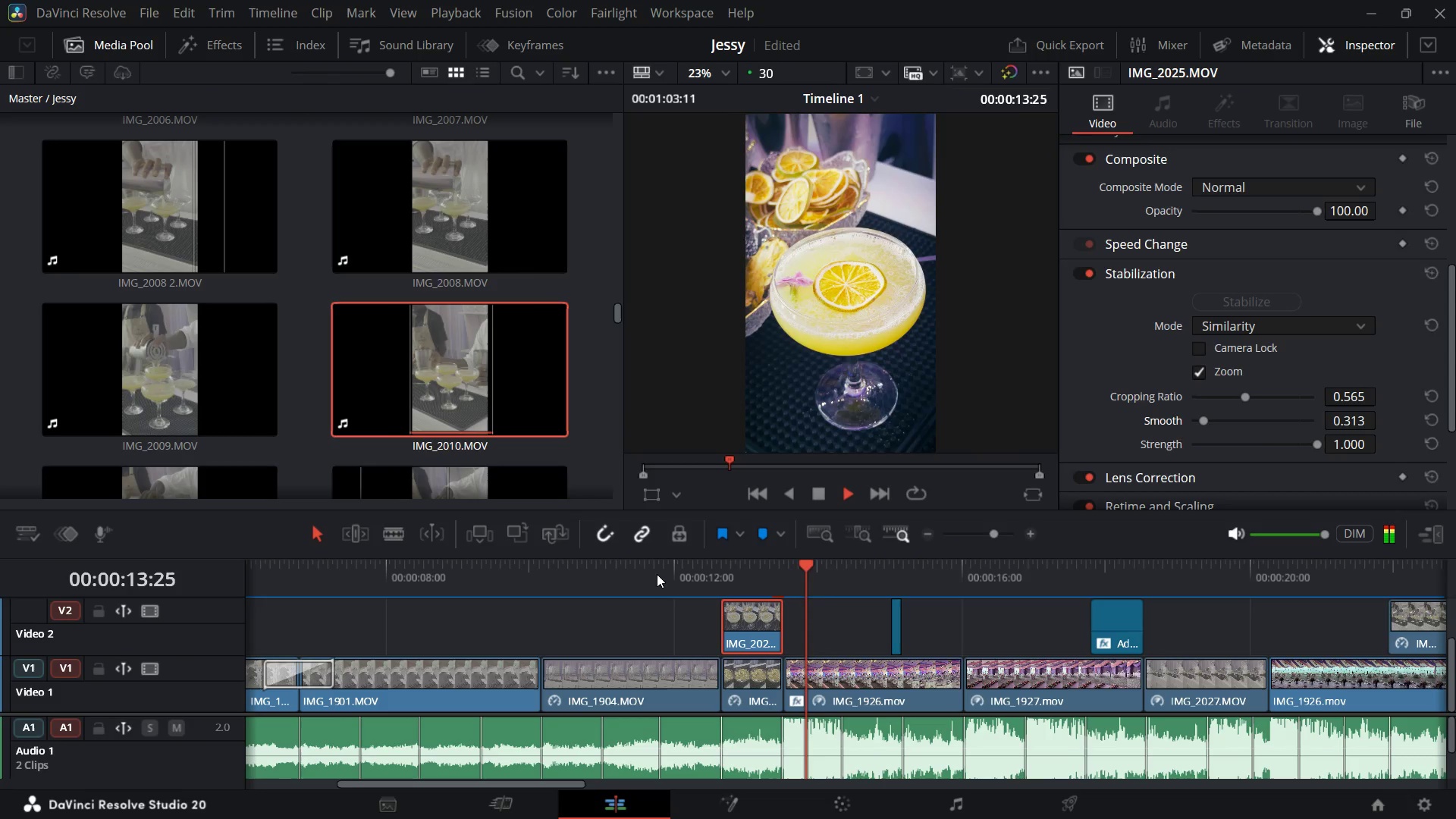 
key(Space)
 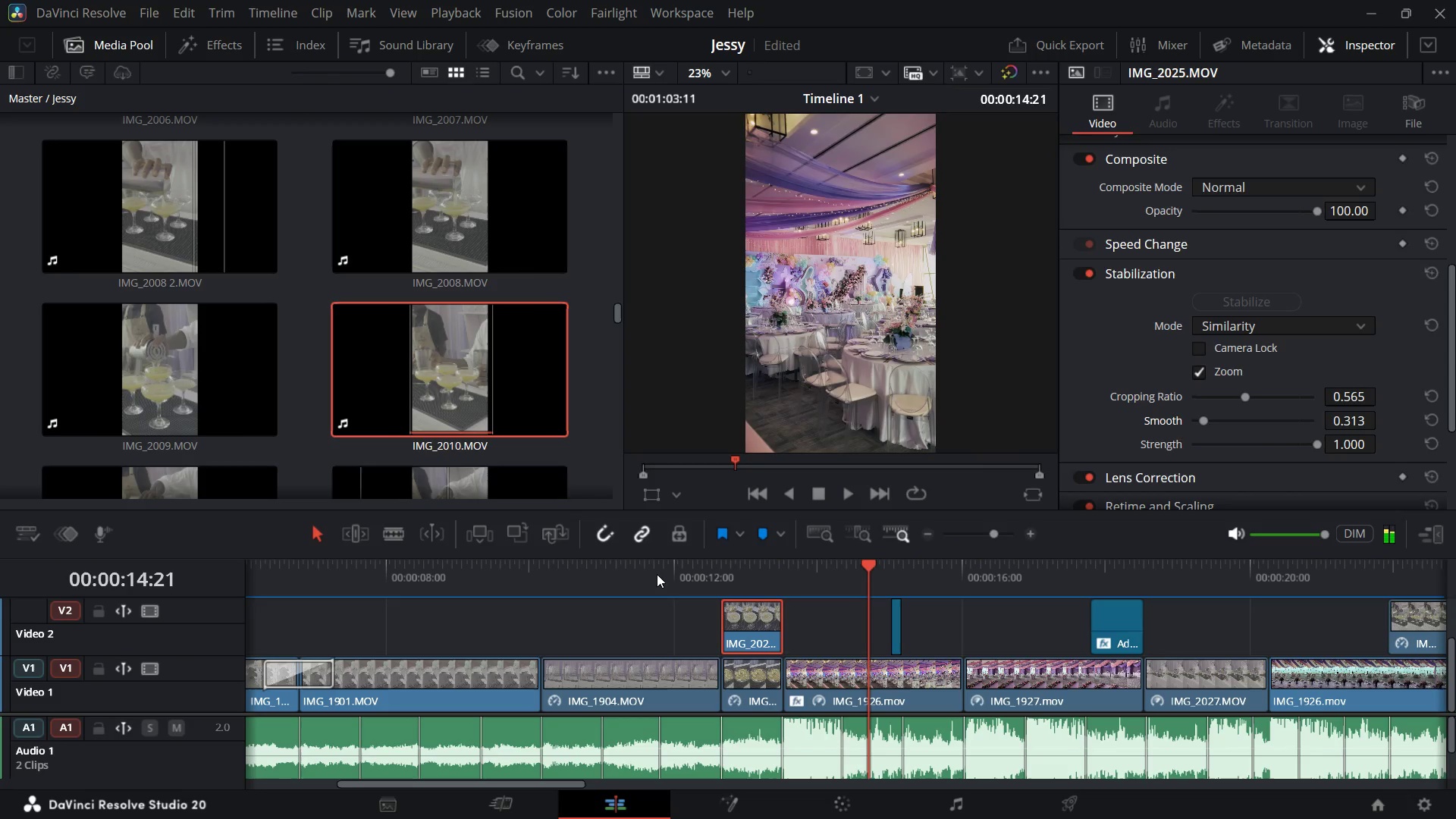 
left_click([661, 574])
 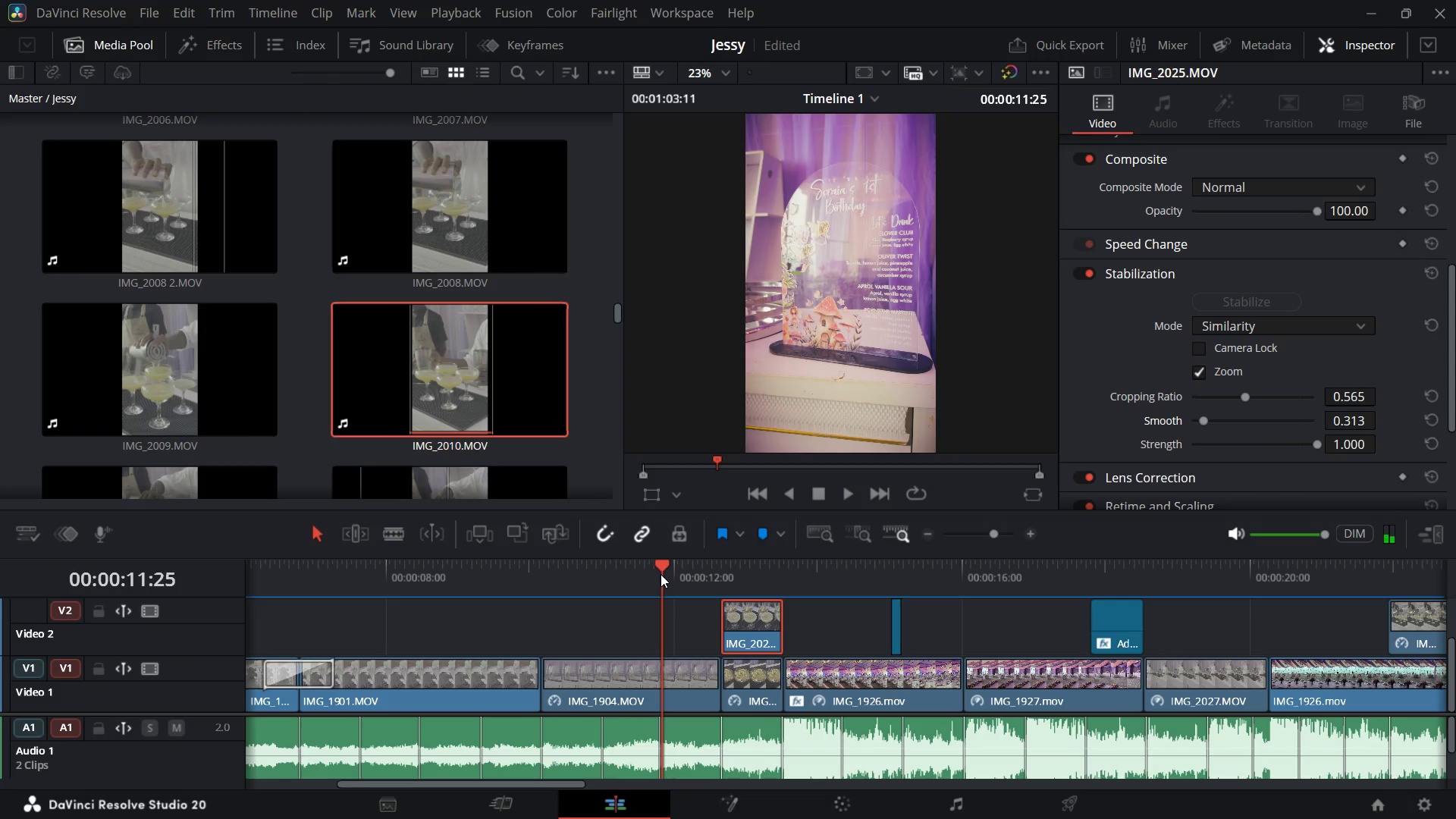 
key(Space)
 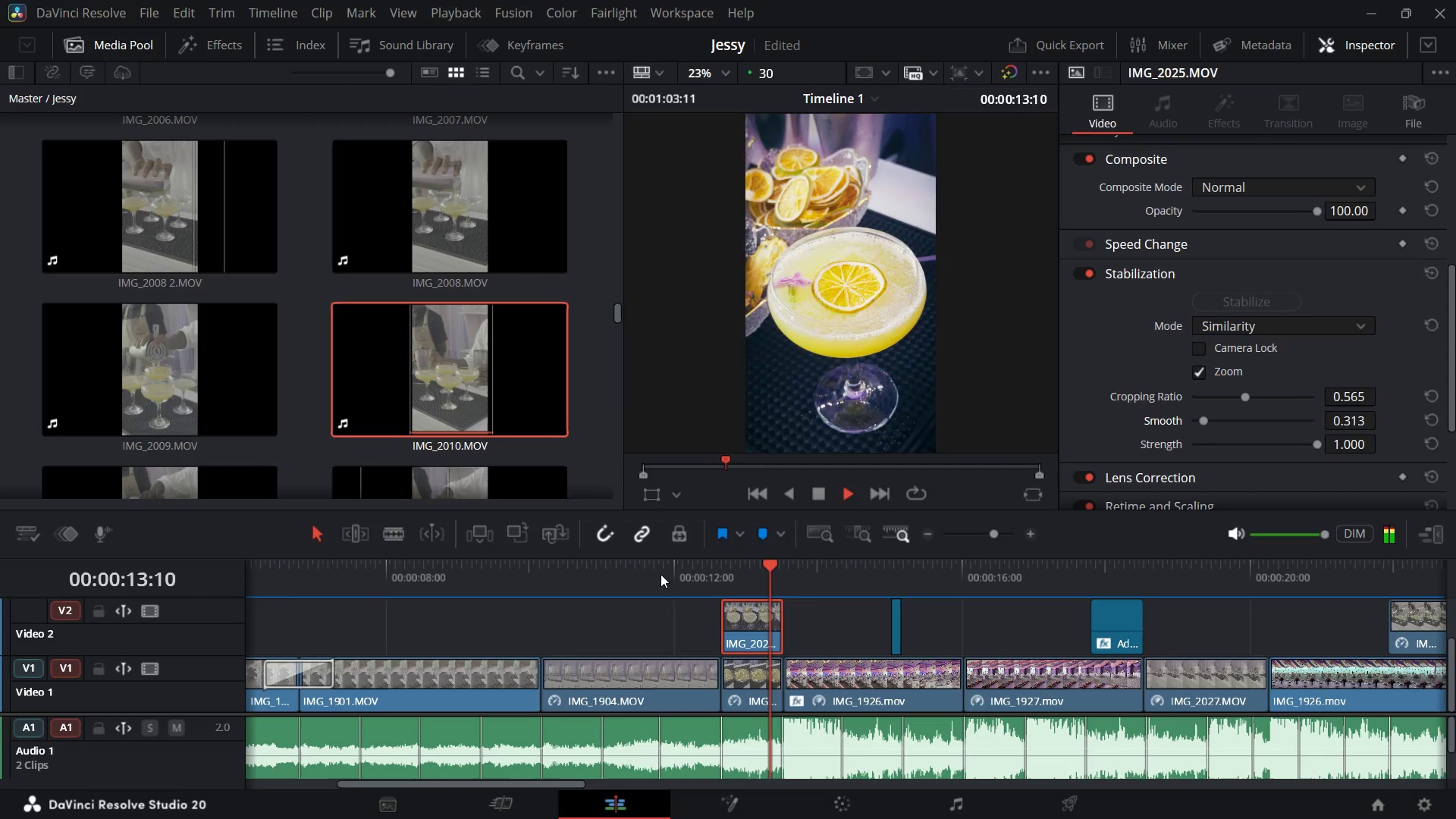 
key(Space)
 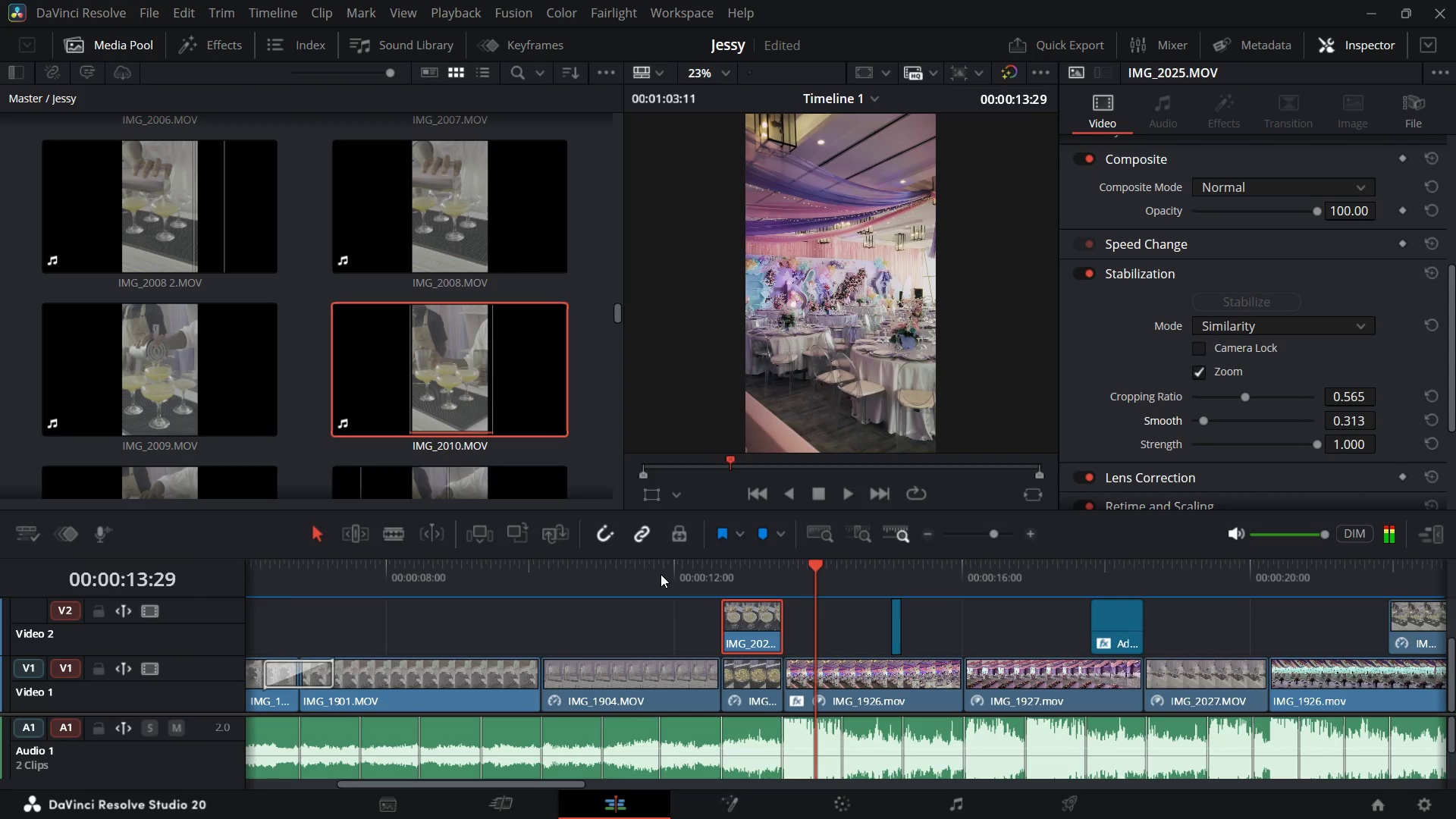 
key(Space)
 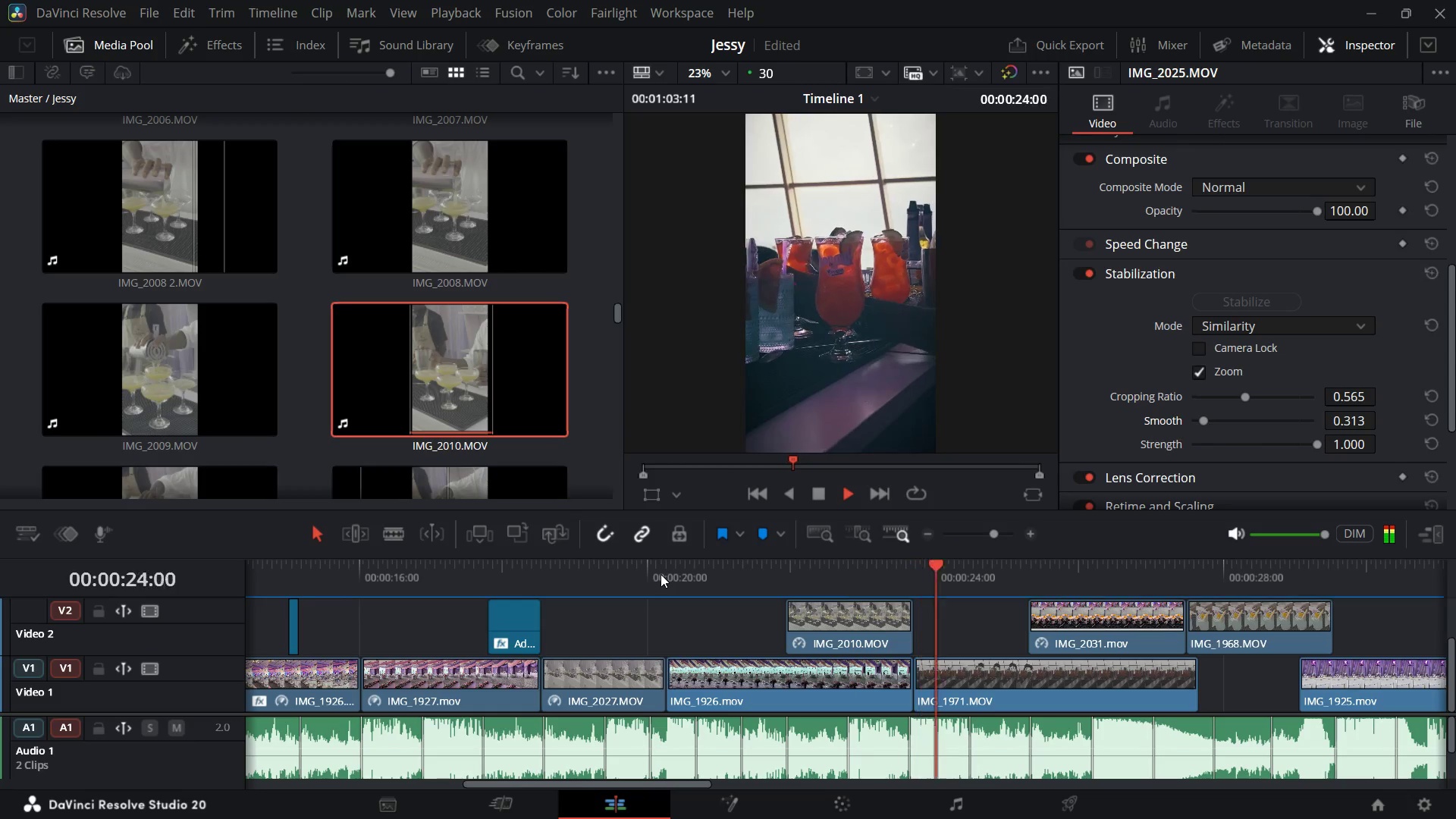 
wait(15.1)
 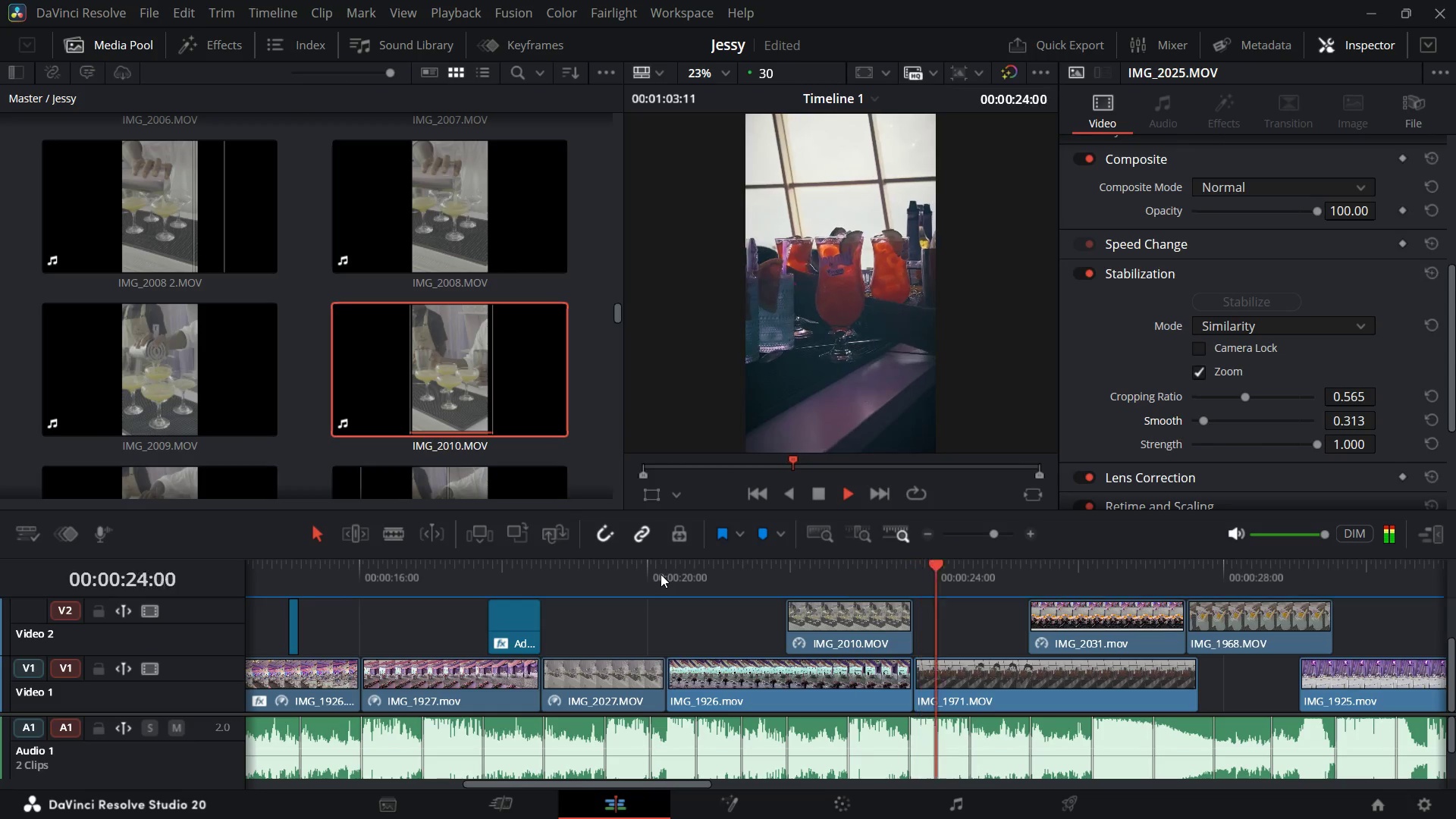 
key(Space)
 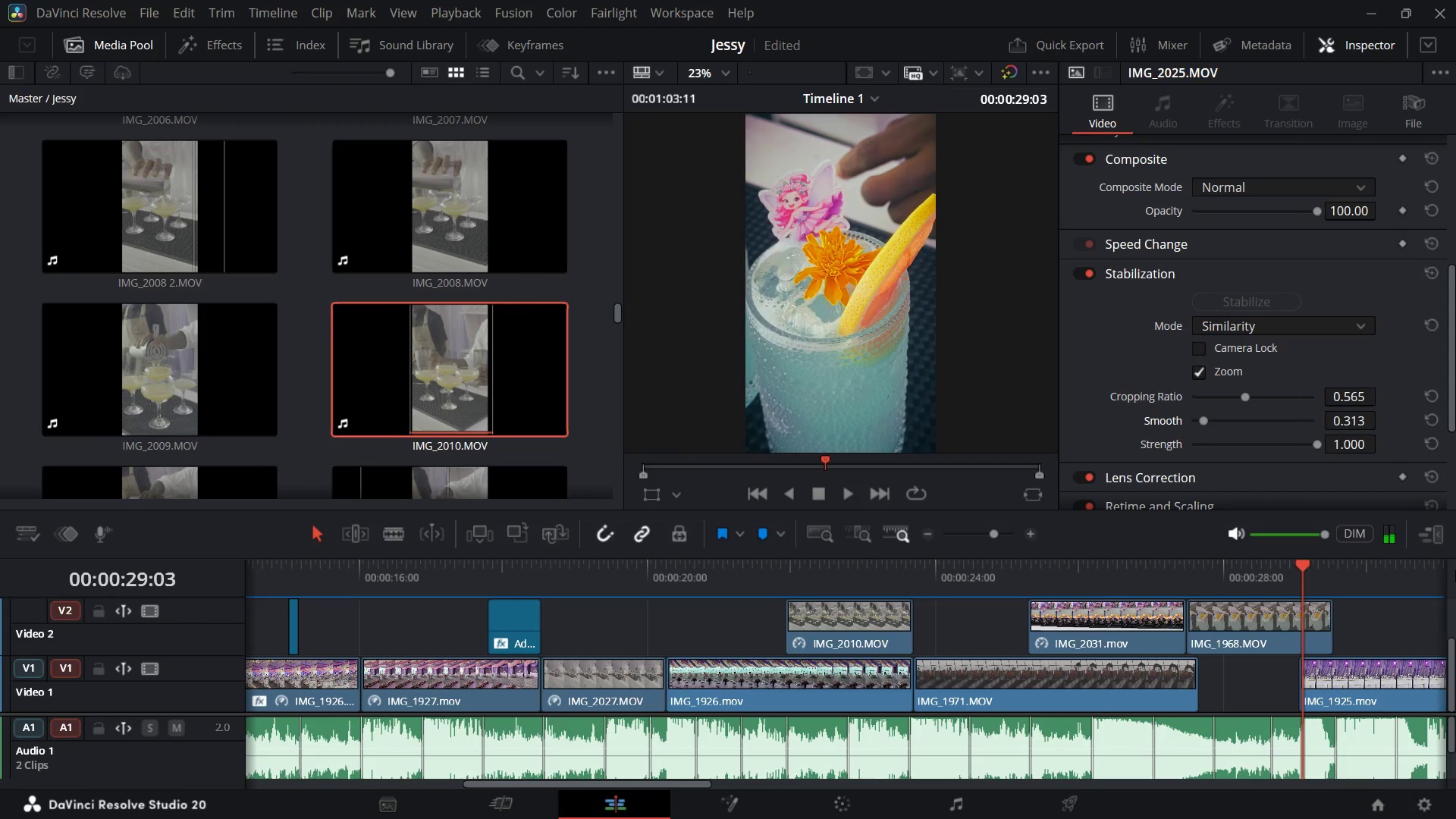 
left_click([1280, 625])
 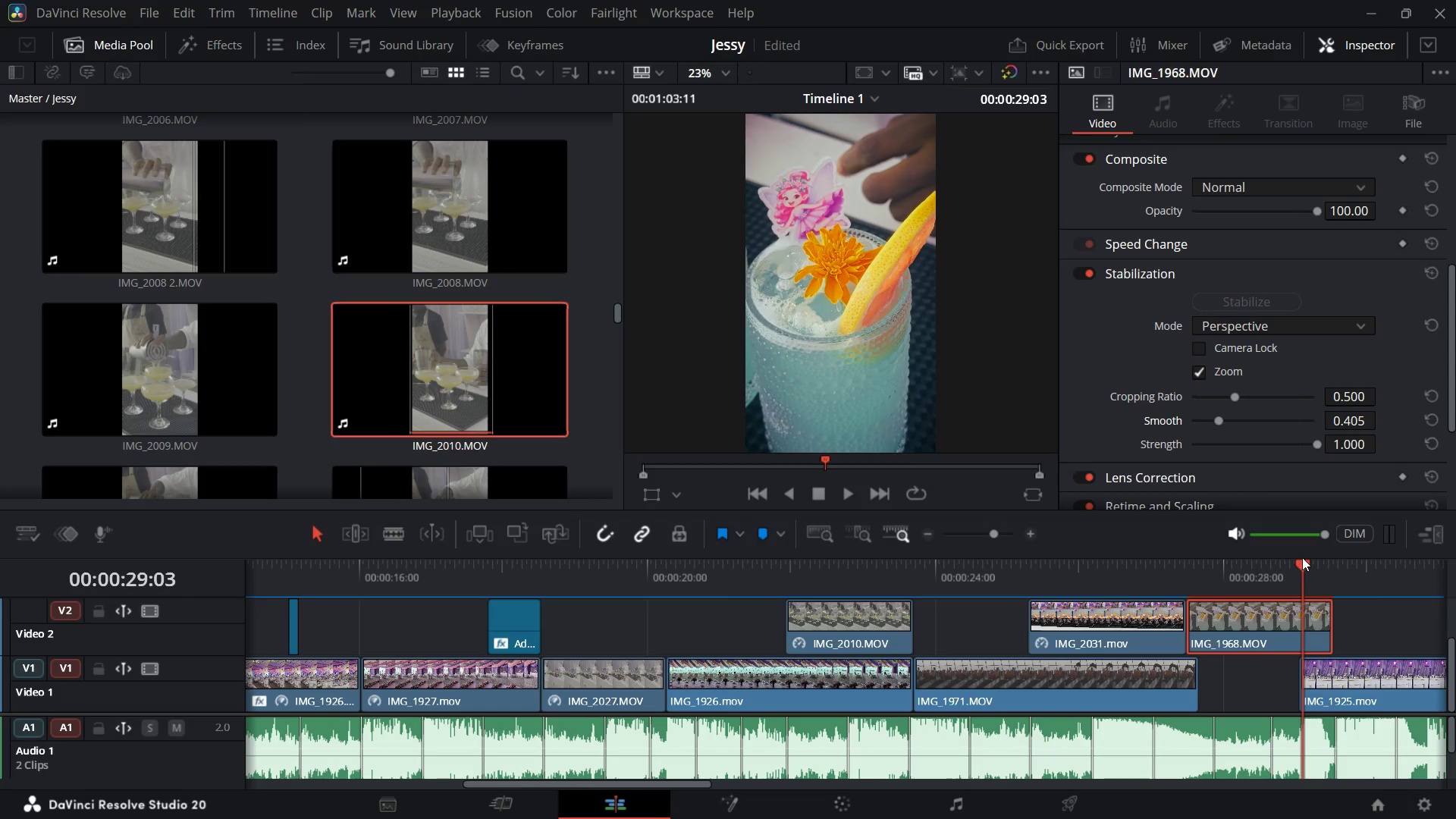 
wait(7.97)
 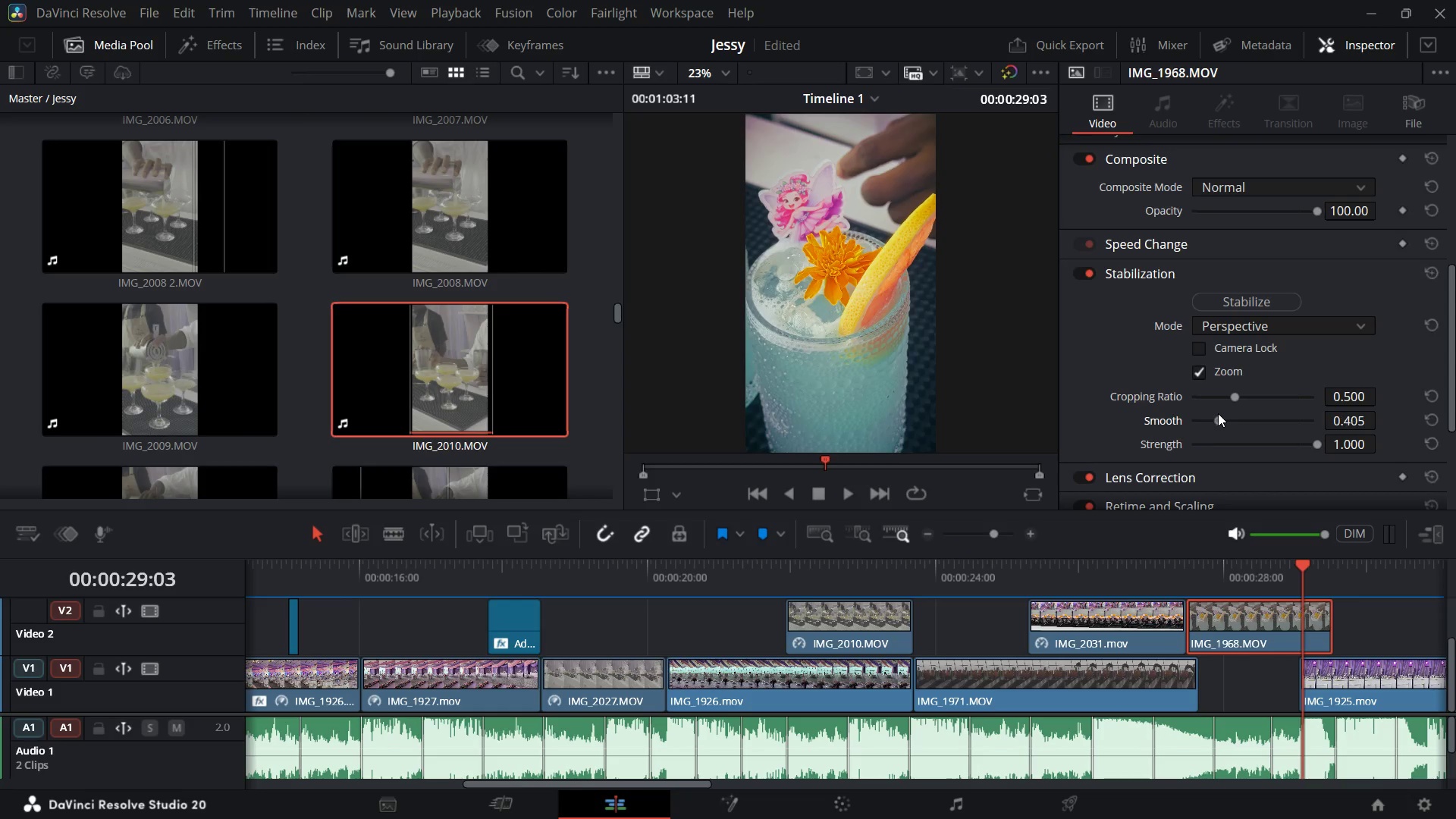 
key(Space)
 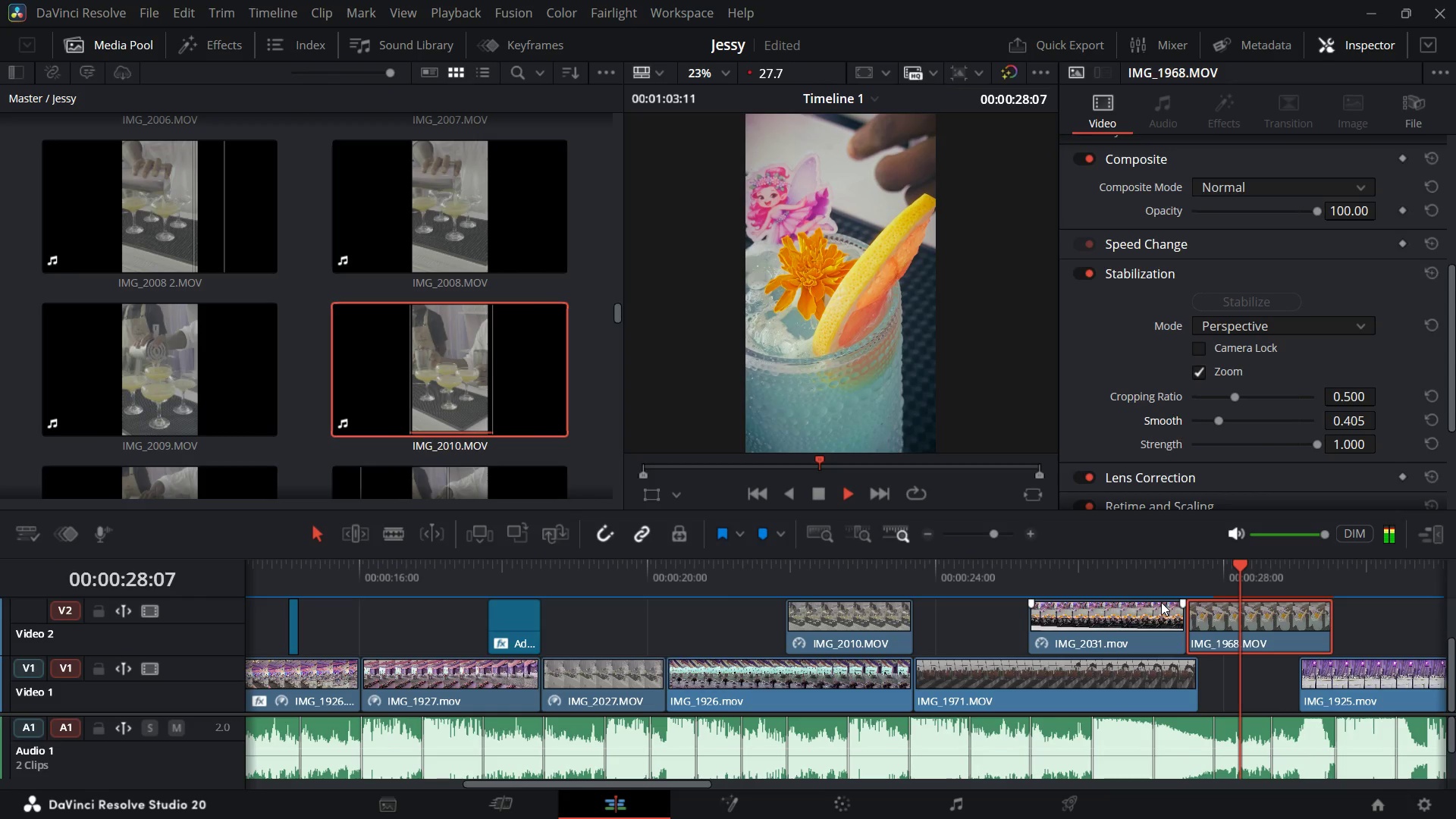 
wait(5.29)
 